 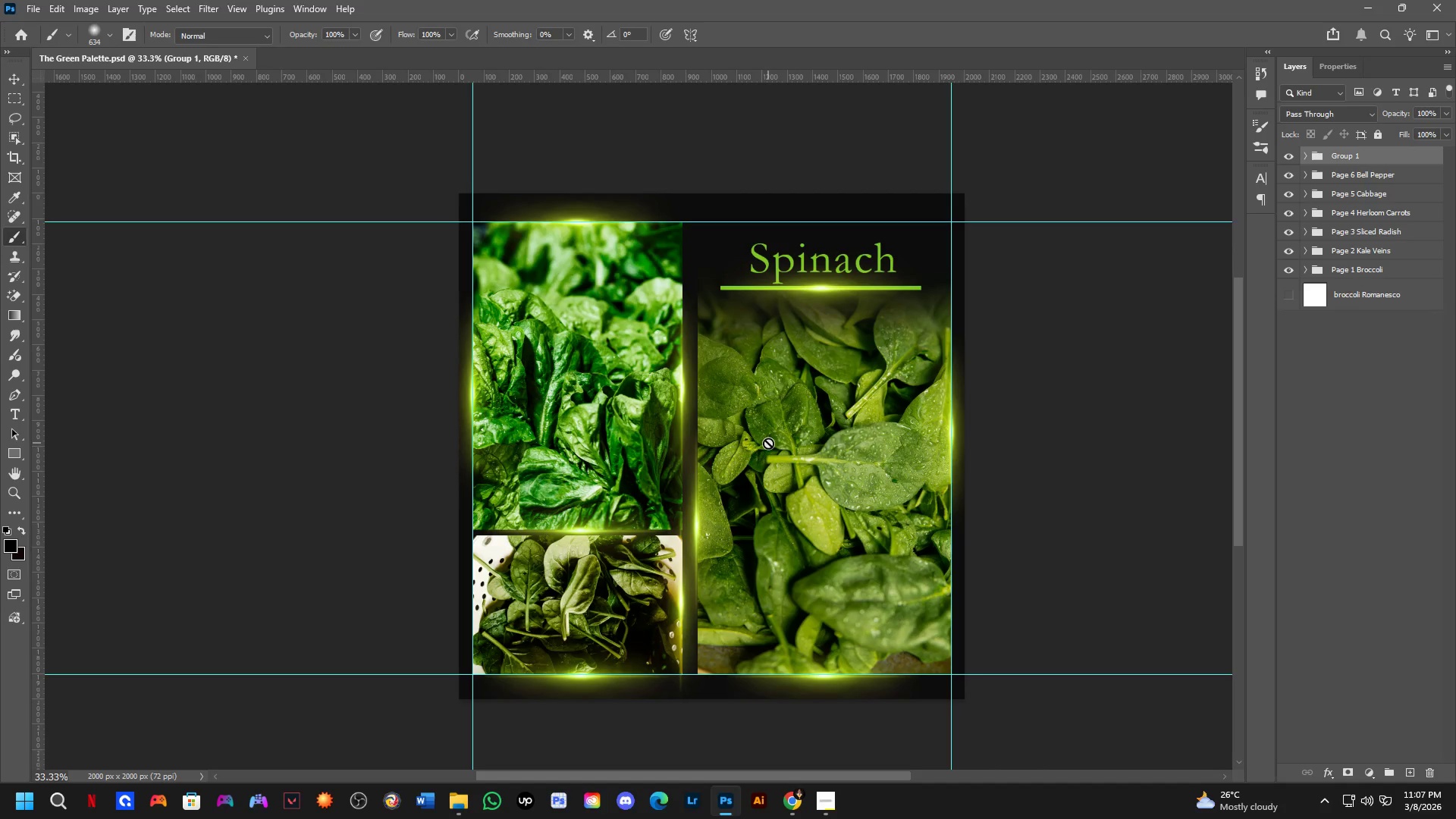 
key(Alt+Tab)
 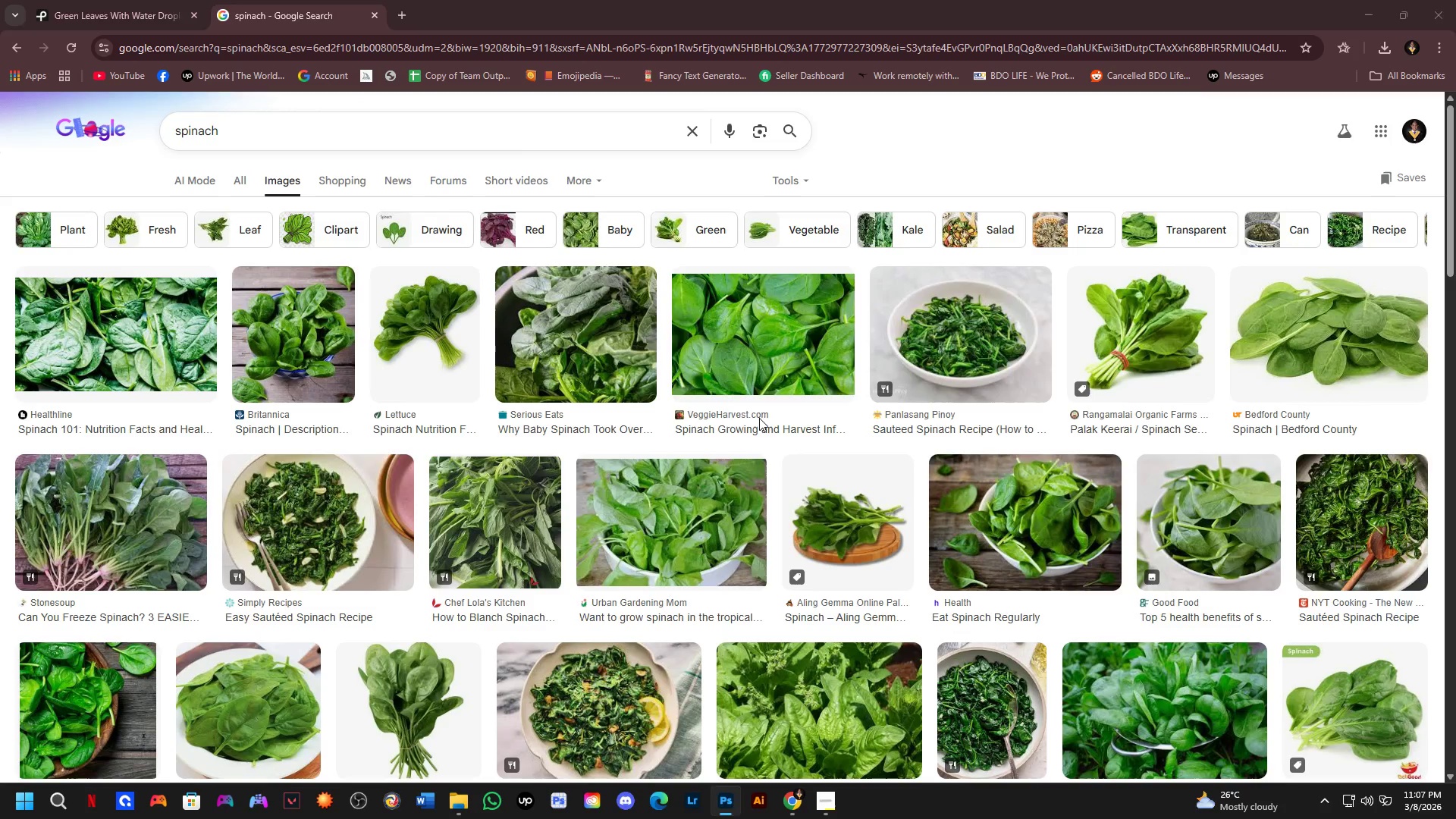 
scroll: coordinate [499, 149], scroll_direction: up, amount: 2.0
 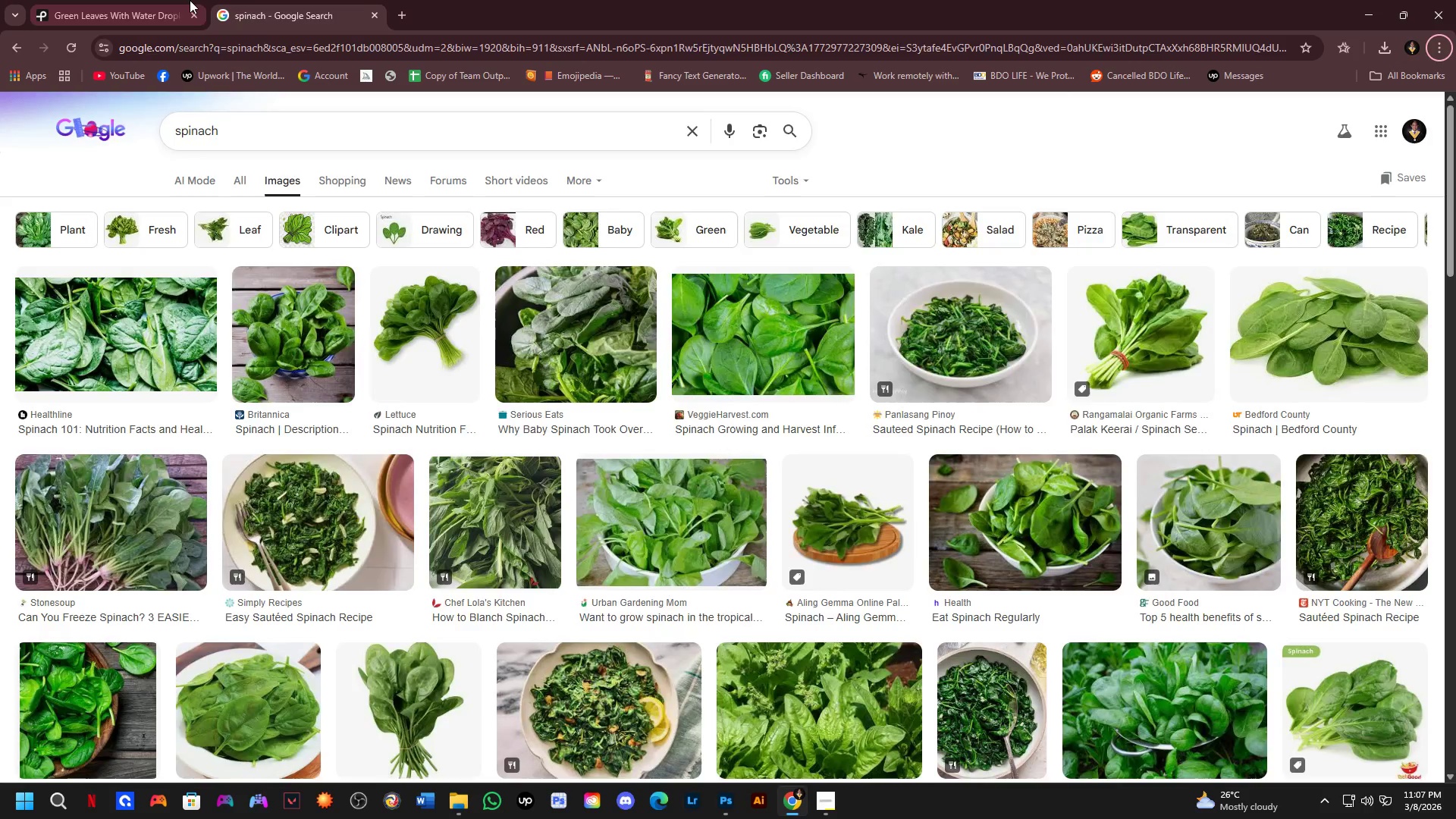 
left_click([185, 0])
 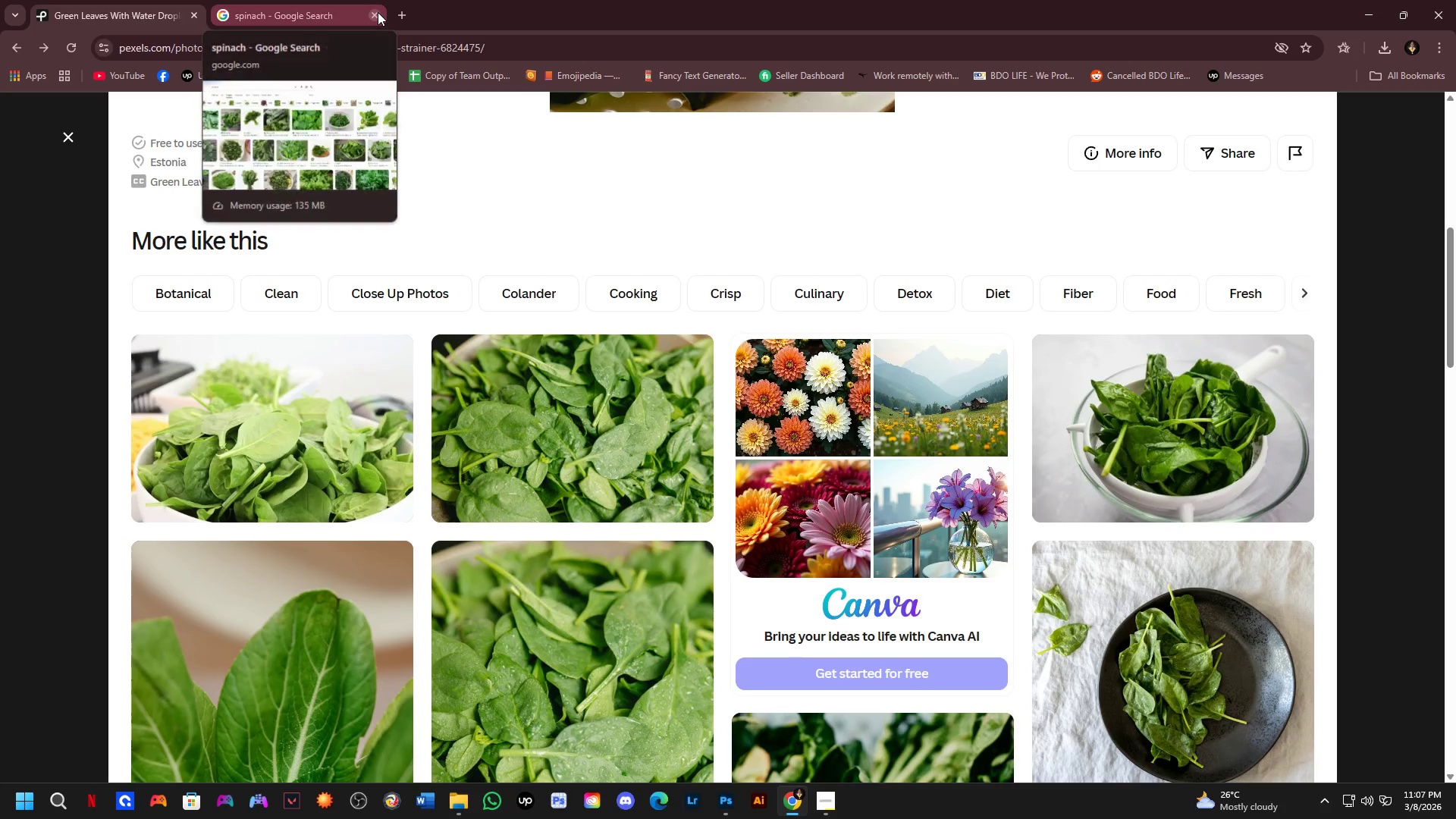 
left_click([378, 12])
 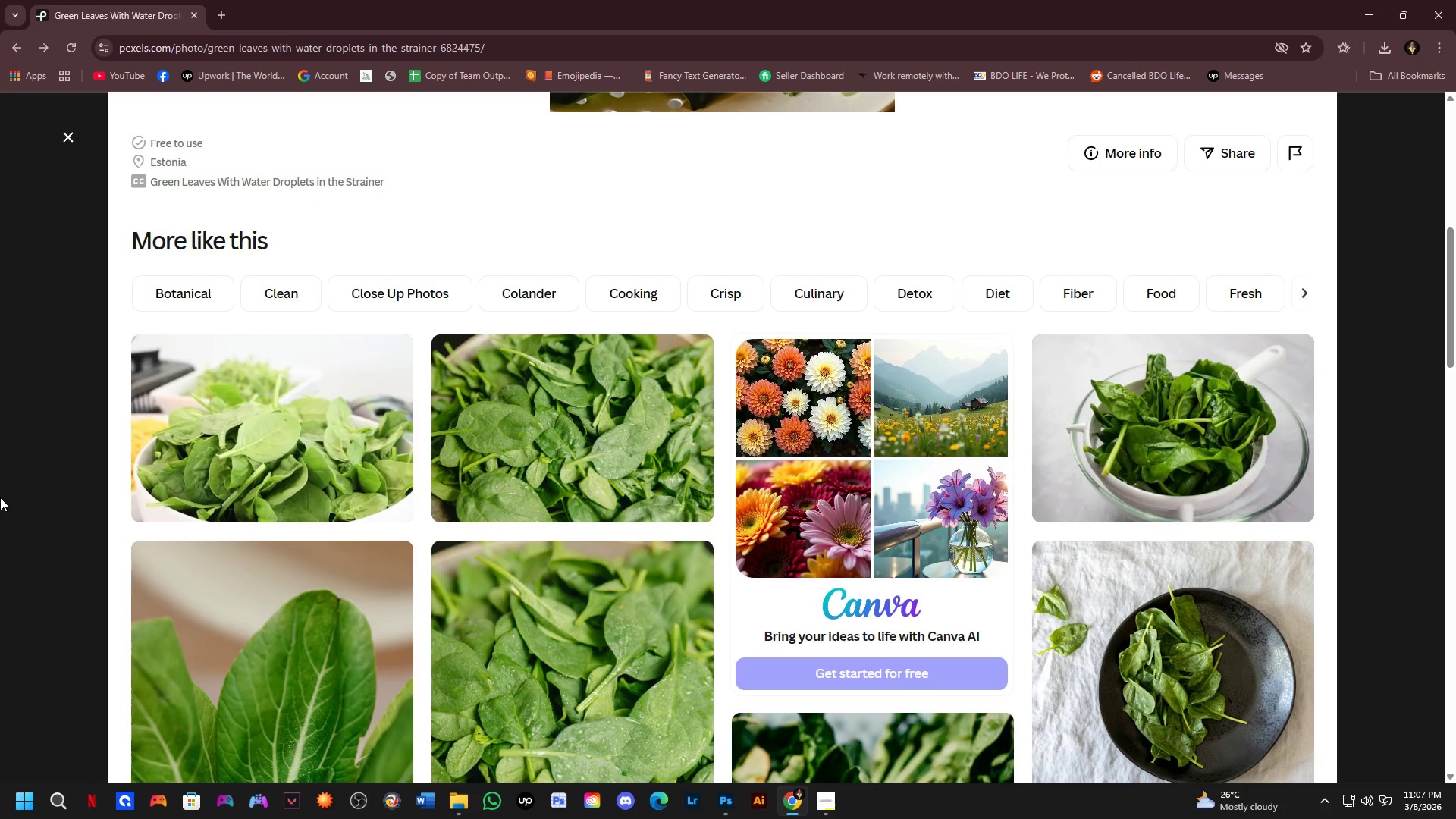 
left_click([0, 497])
 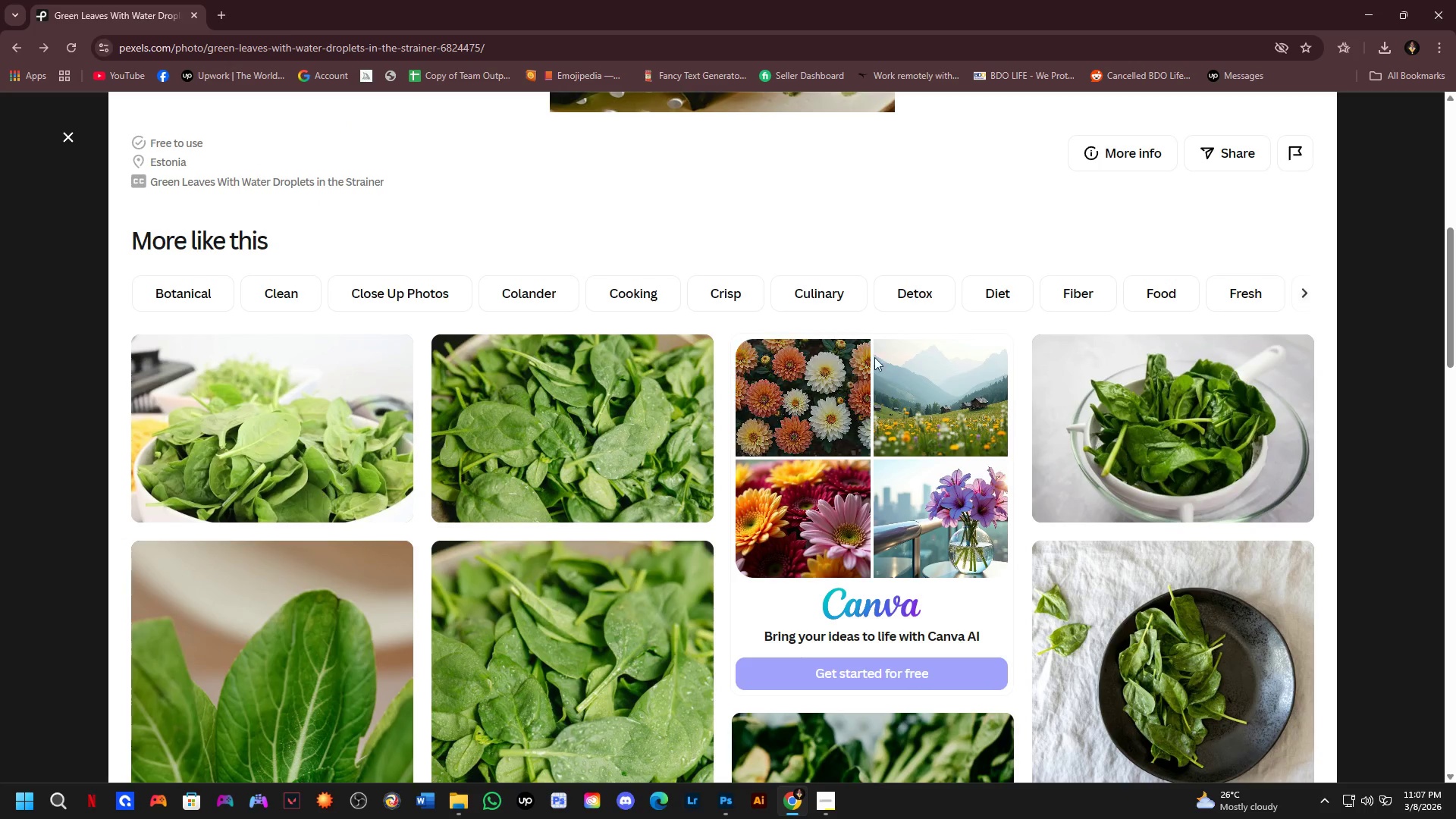 
scroll: coordinate [1223, 202], scroll_direction: up, amount: 8.0
 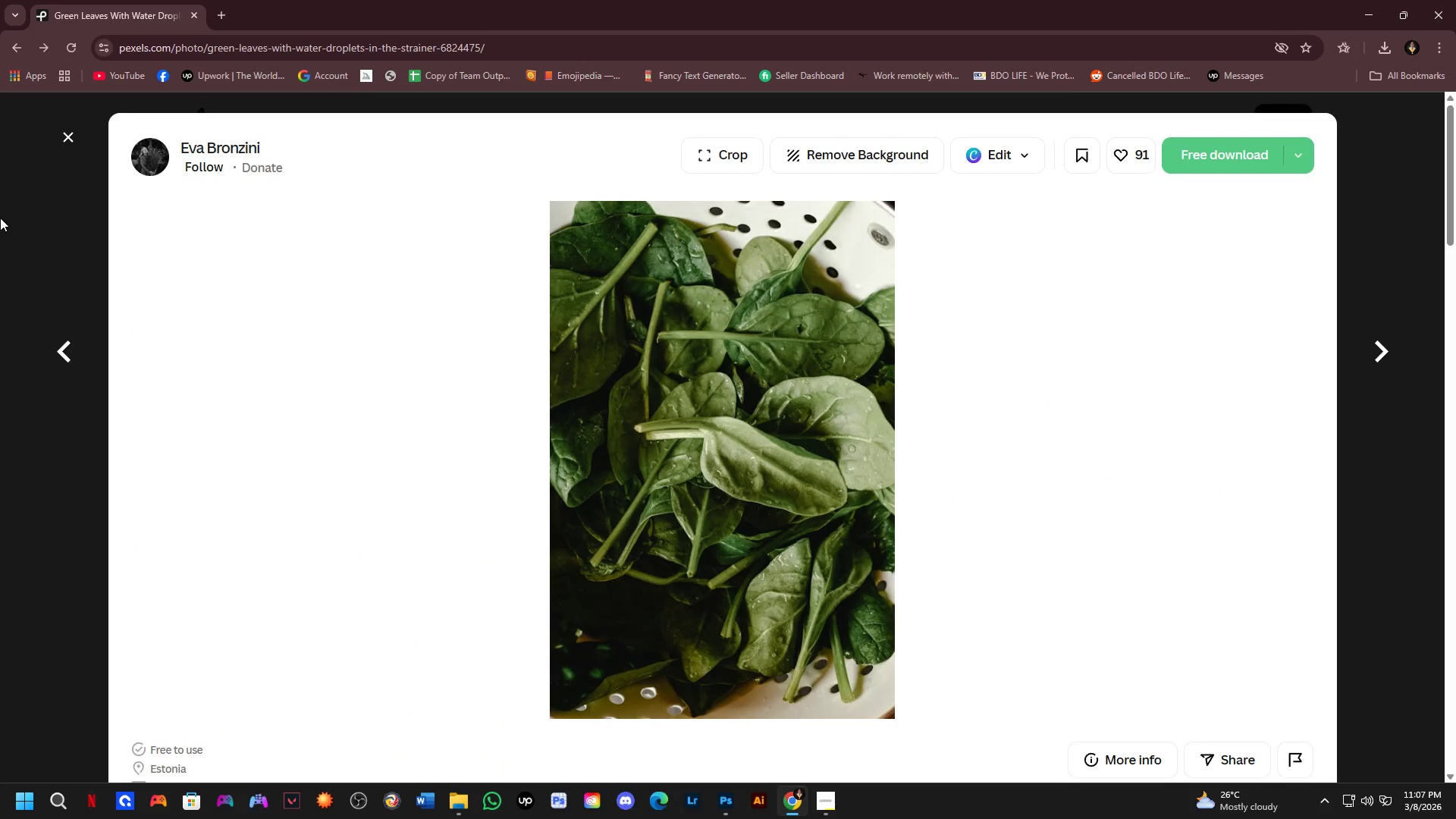 
left_click([0, 218])
 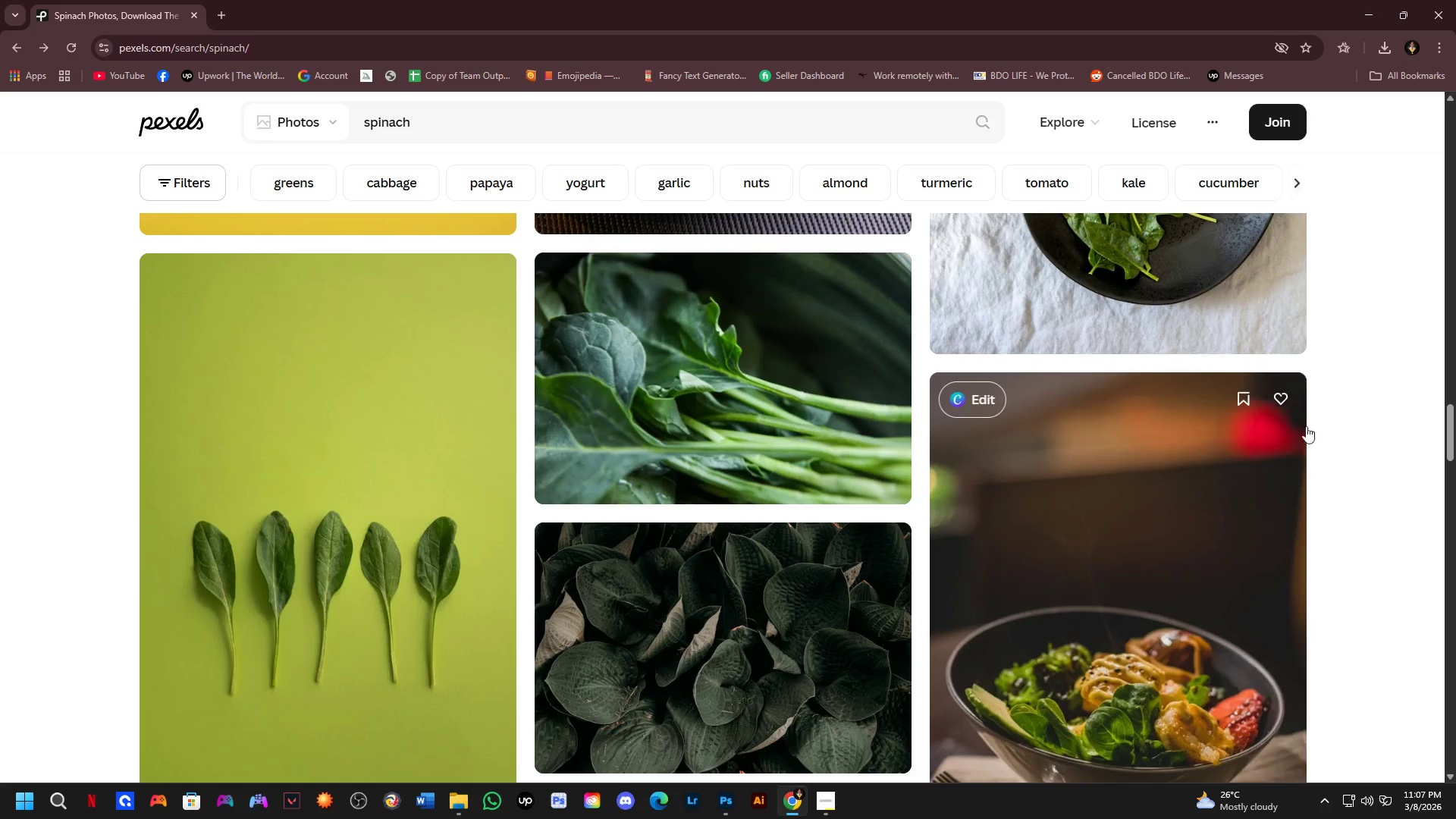 
left_click_drag(start_coordinate=[1451, 417], to_coordinate=[1428, 84])
 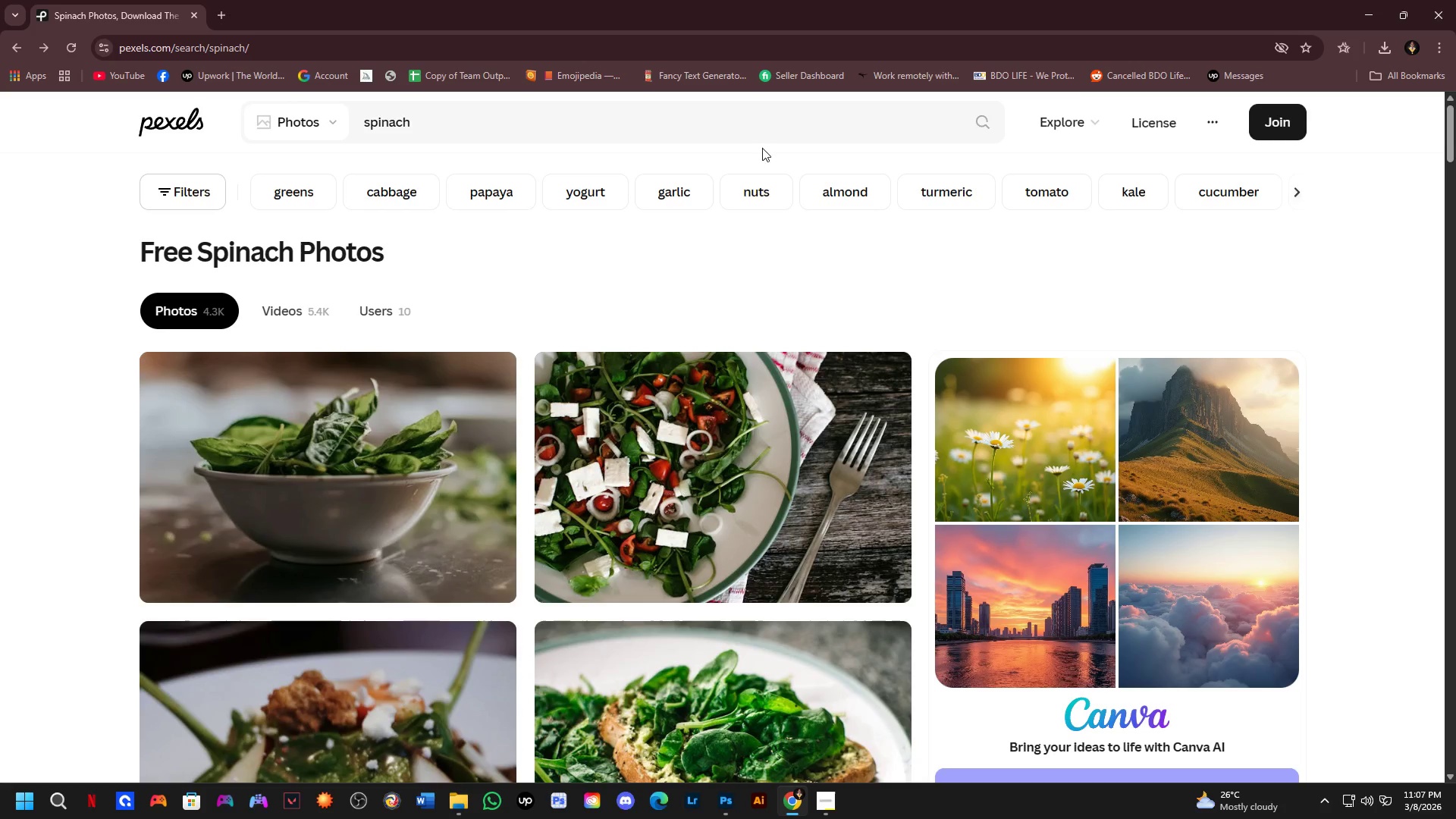 
left_click([759, 136])
 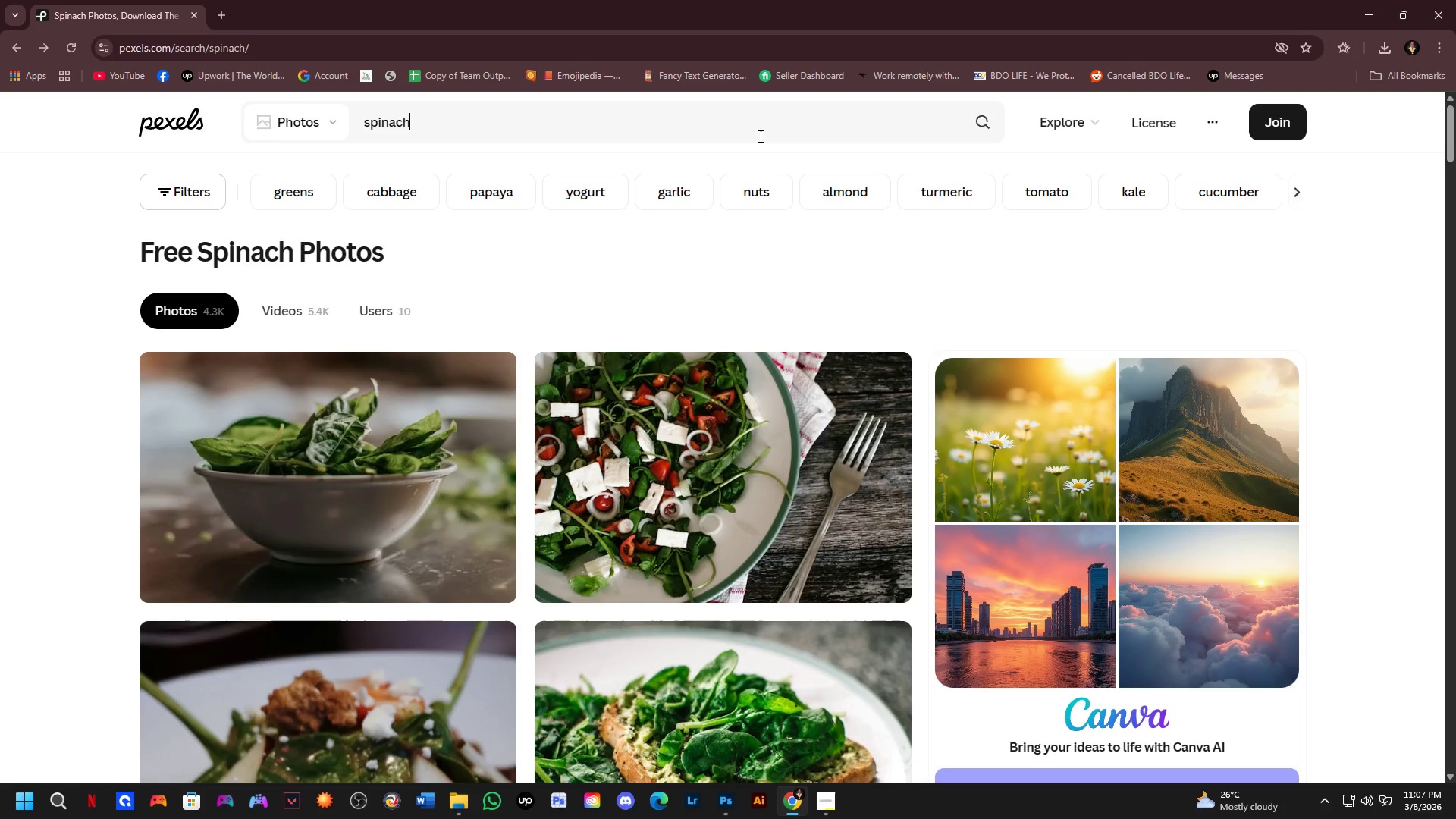 
key(Control+ControlLeft)
 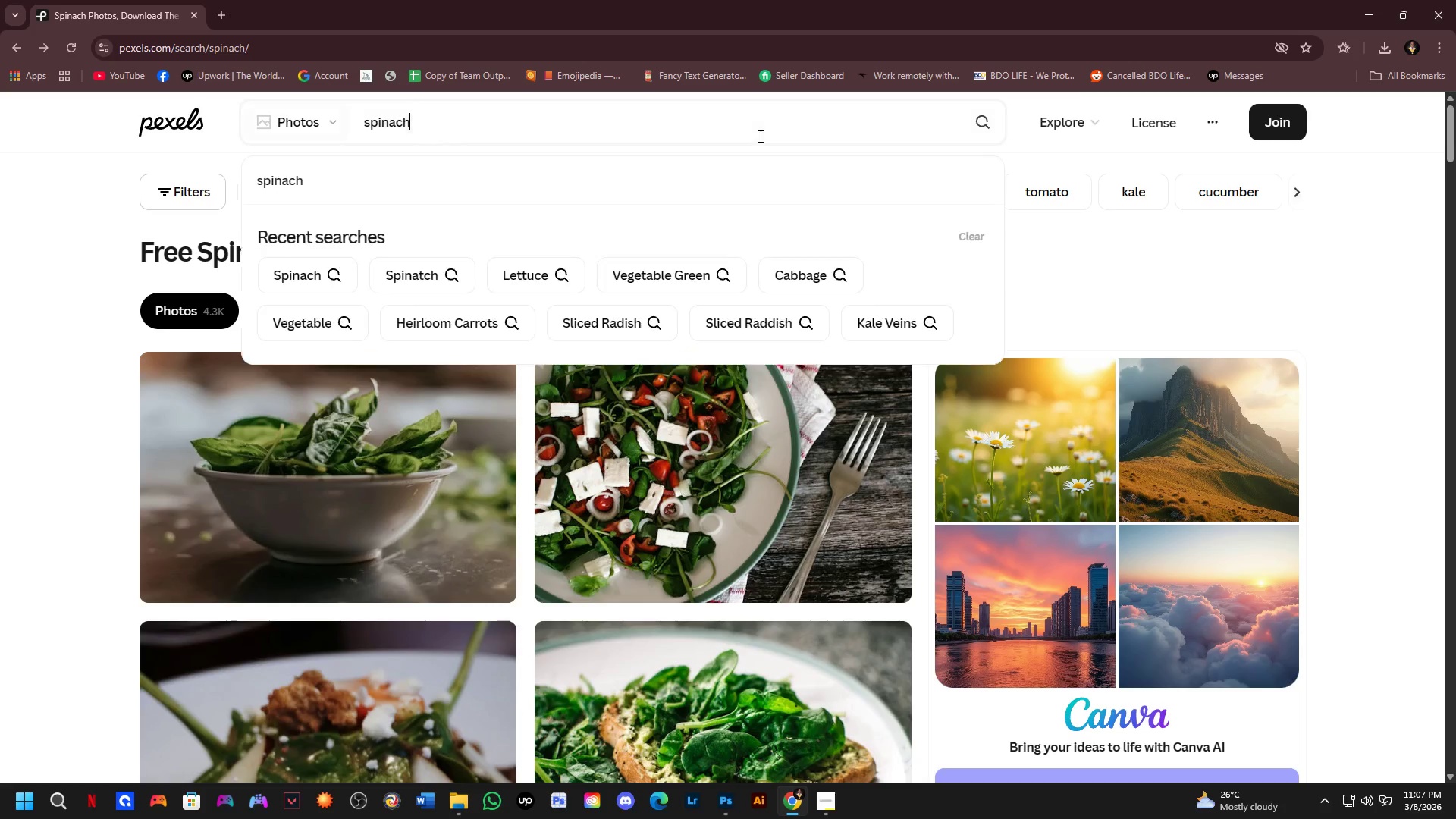 
key(Control+A)
 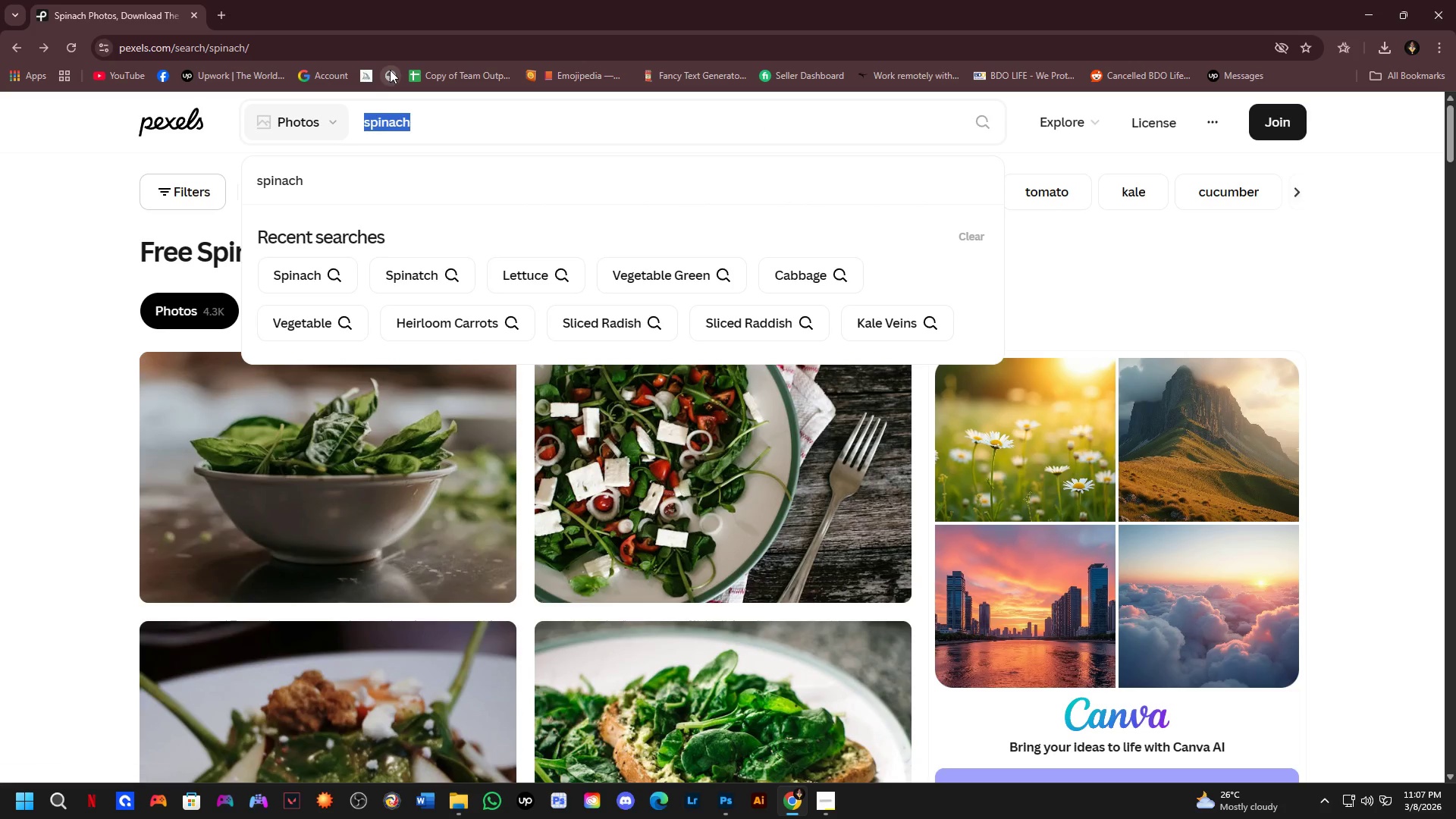 
key(Backspace)
 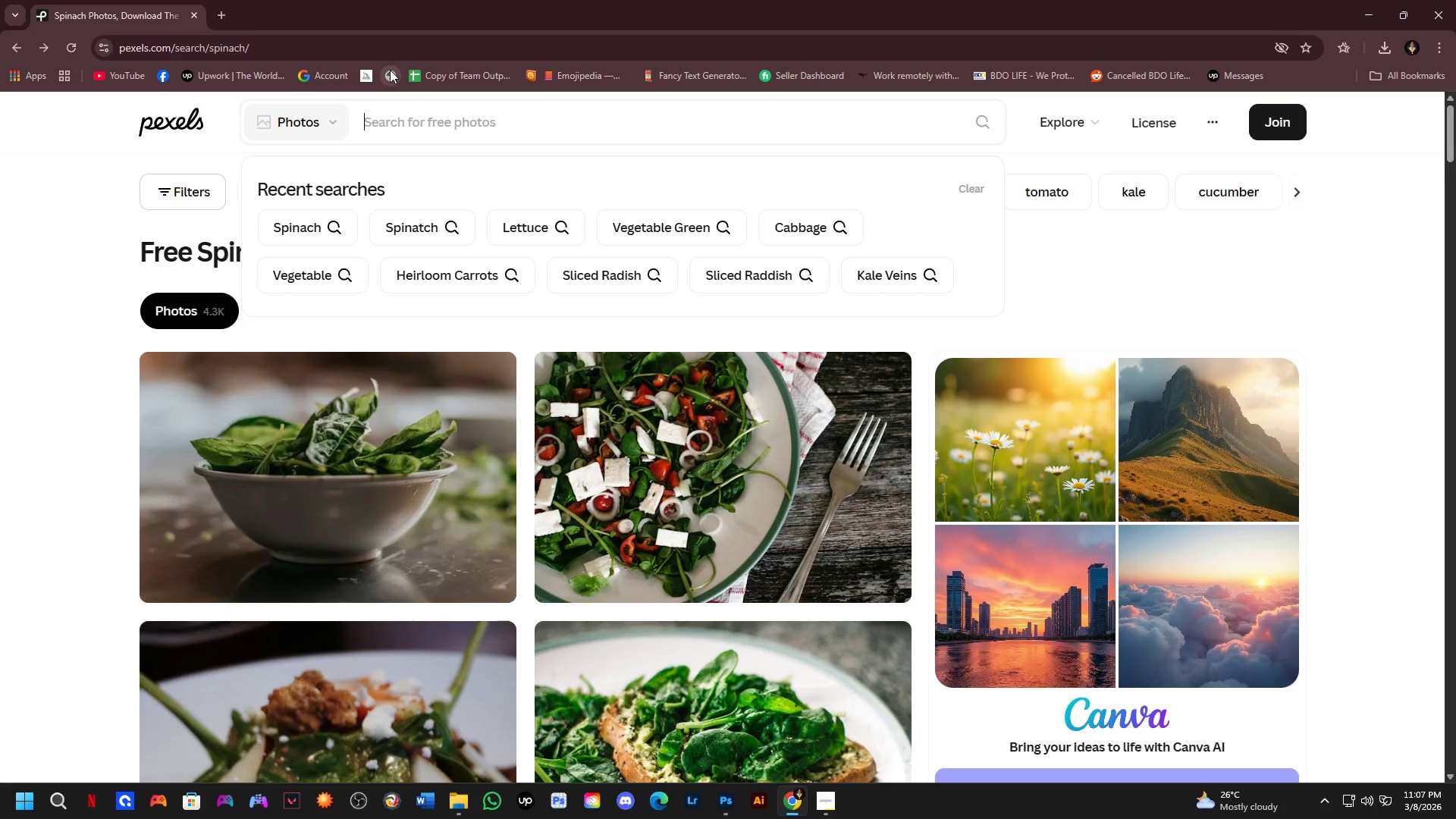 
wait(11.55)
 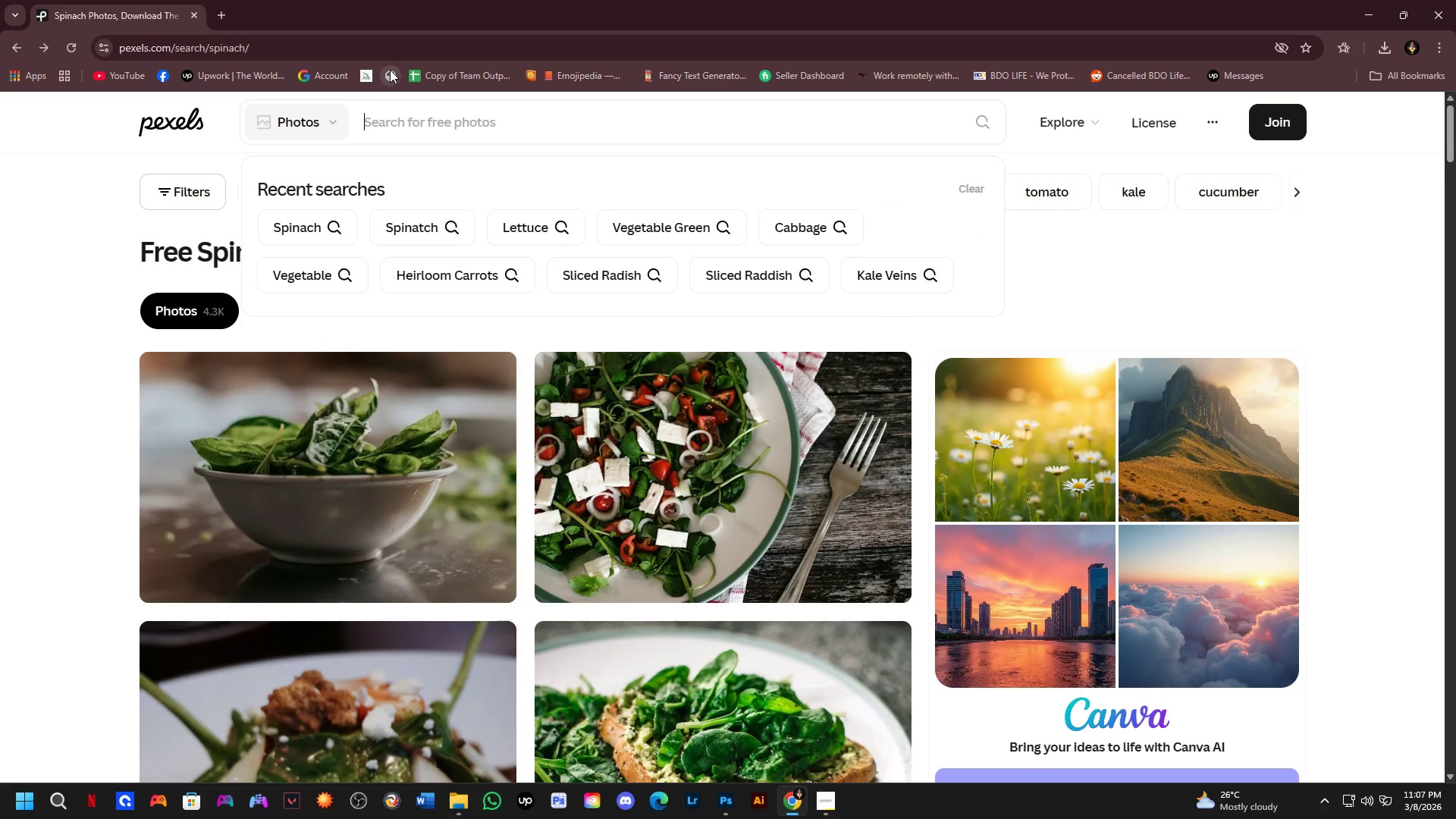 
type(sq)
 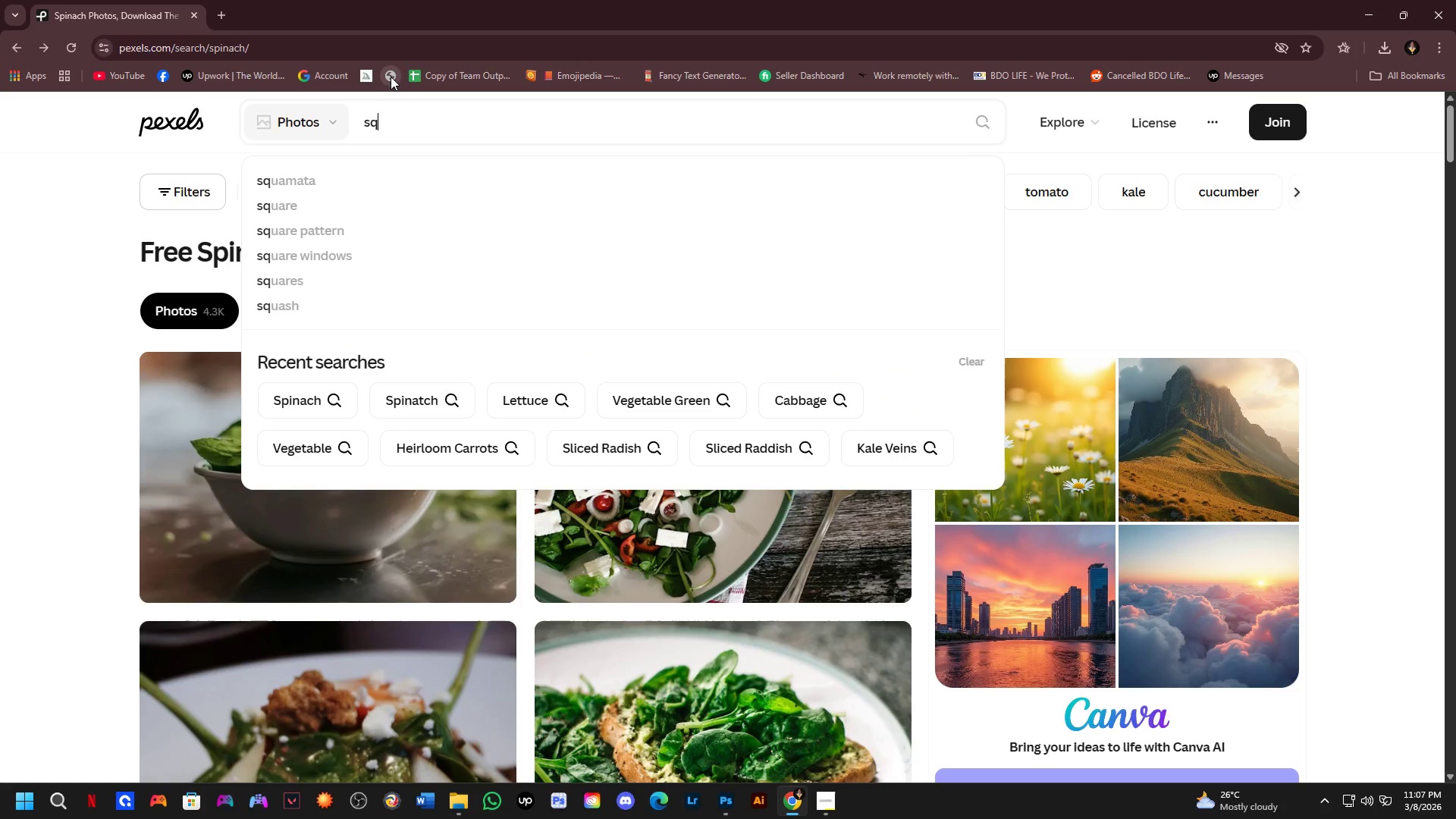 
type(uash)
key(NumpadEnter)
 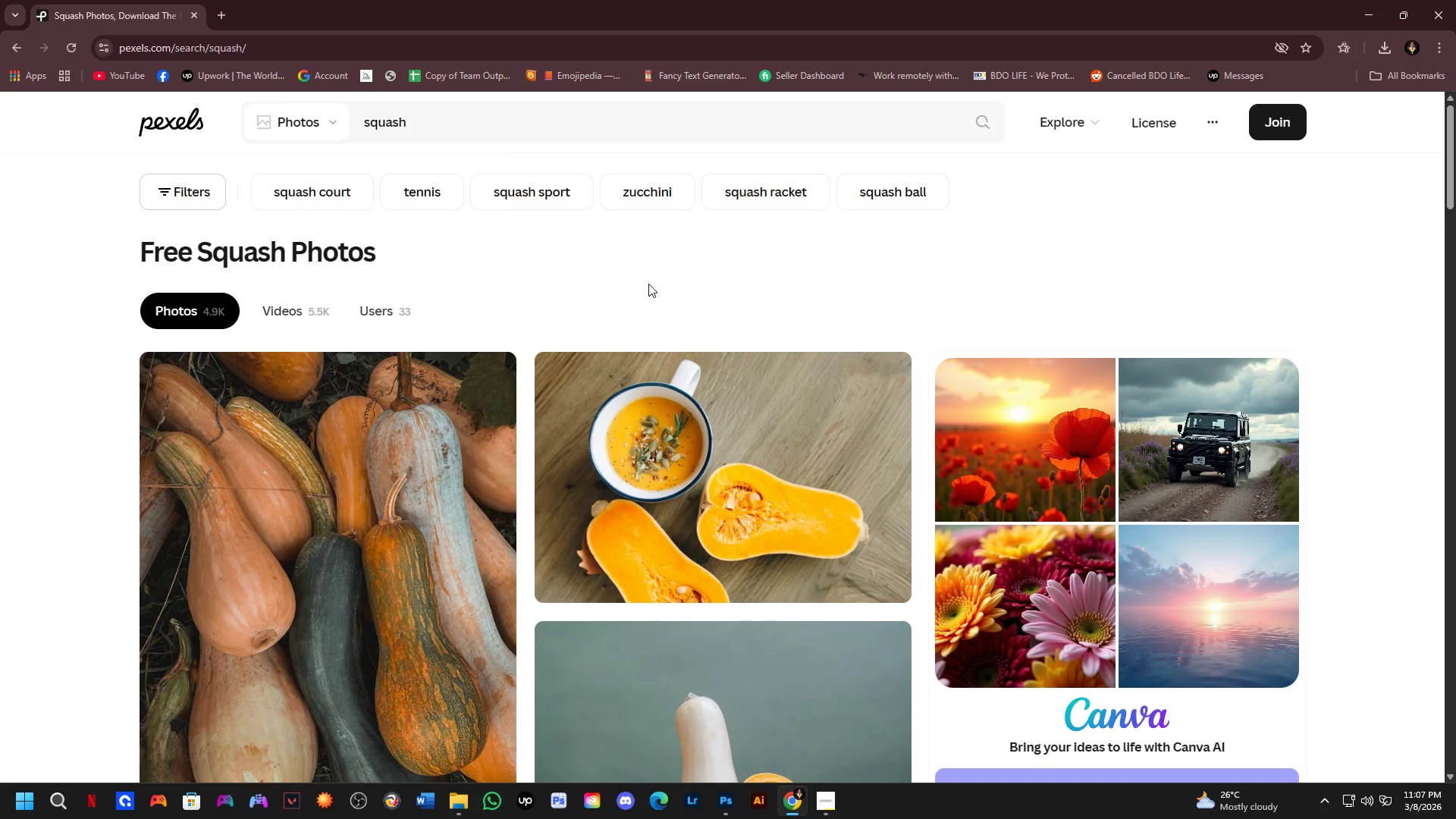 
scroll: coordinate [531, 309], scroll_direction: down, amount: 3.0
 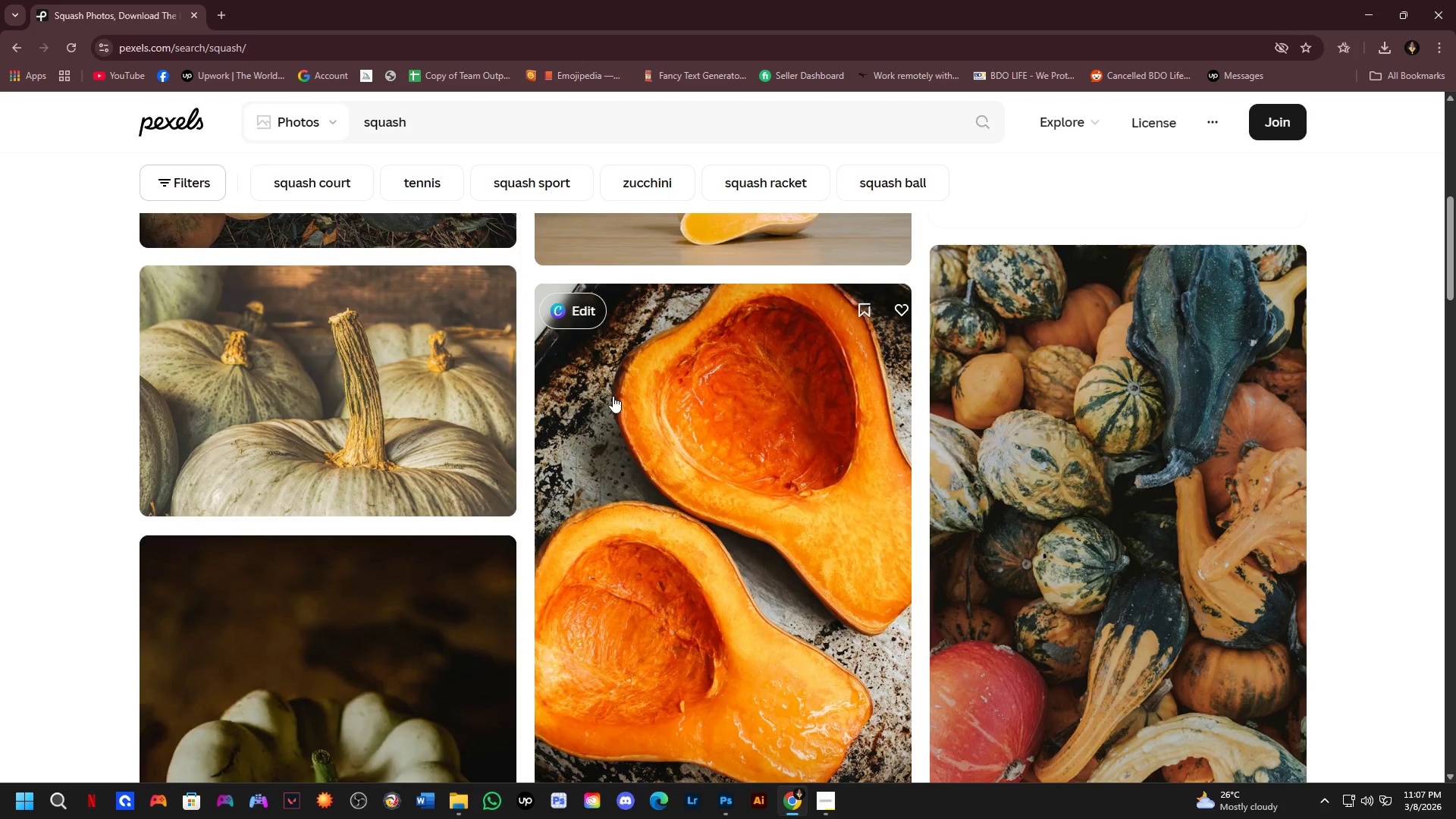 
scroll: coordinate [689, 457], scroll_direction: up, amount: 3.0
 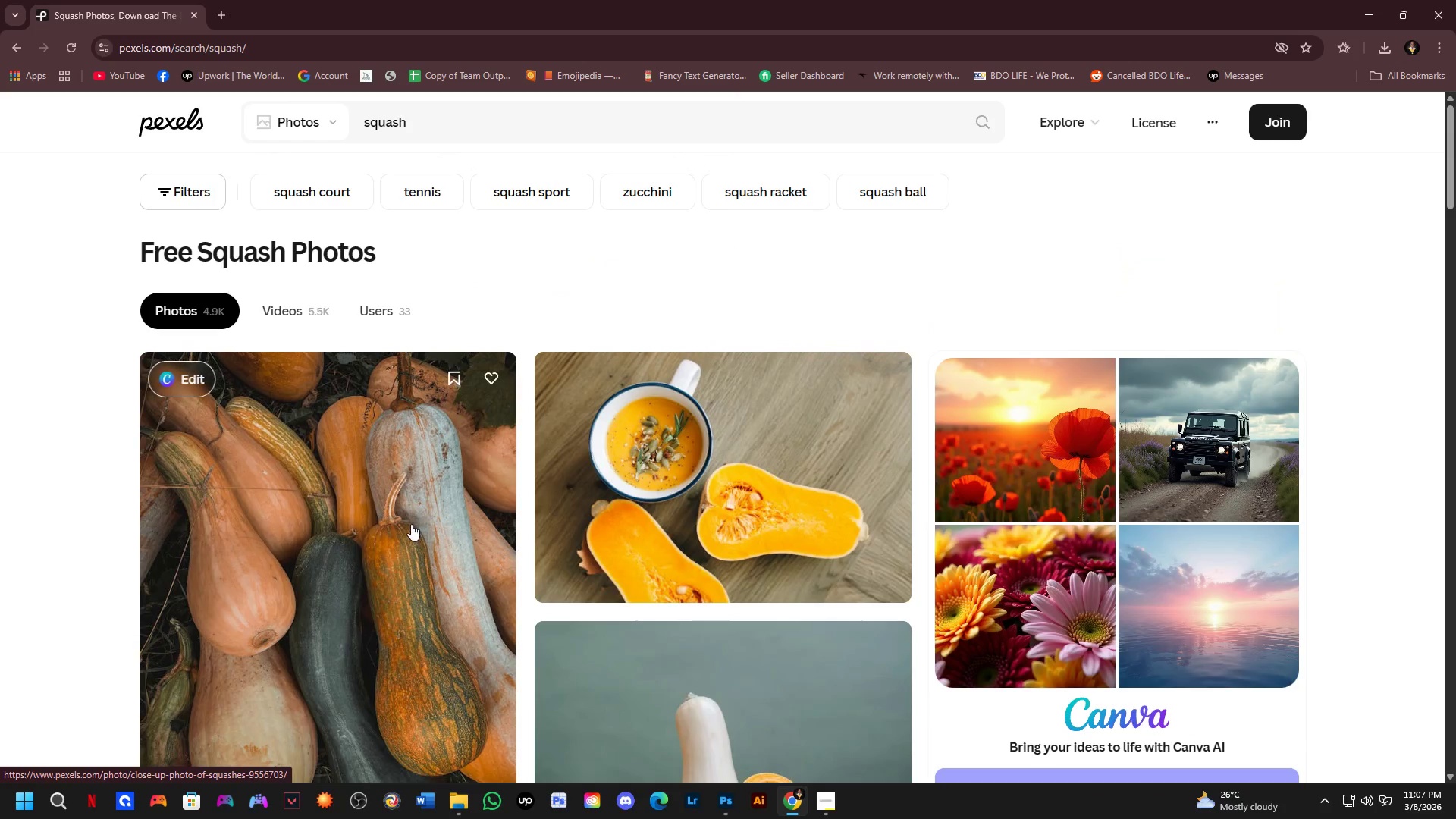 
left_click([411, 523])
 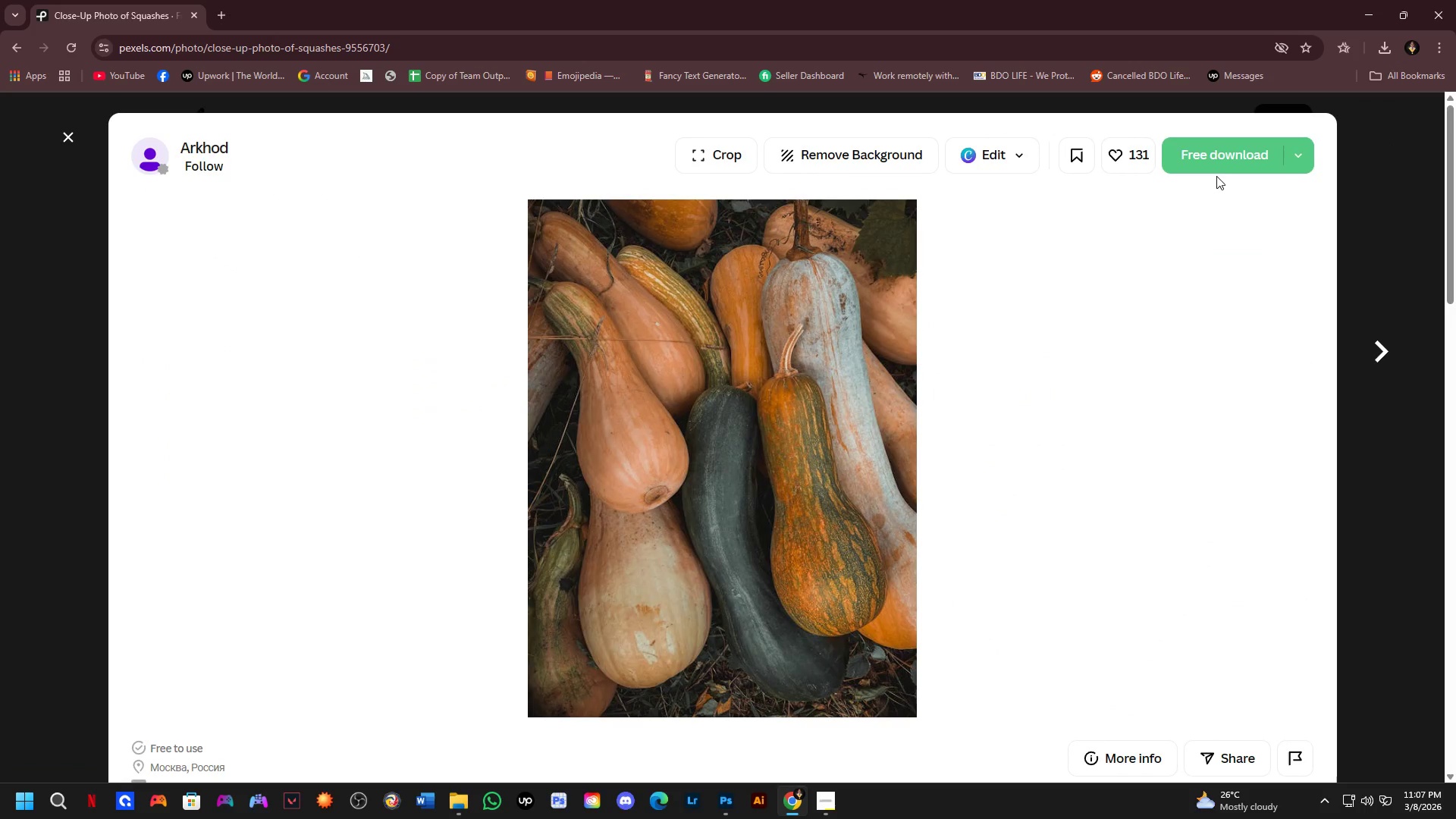 
left_click([1218, 164])
 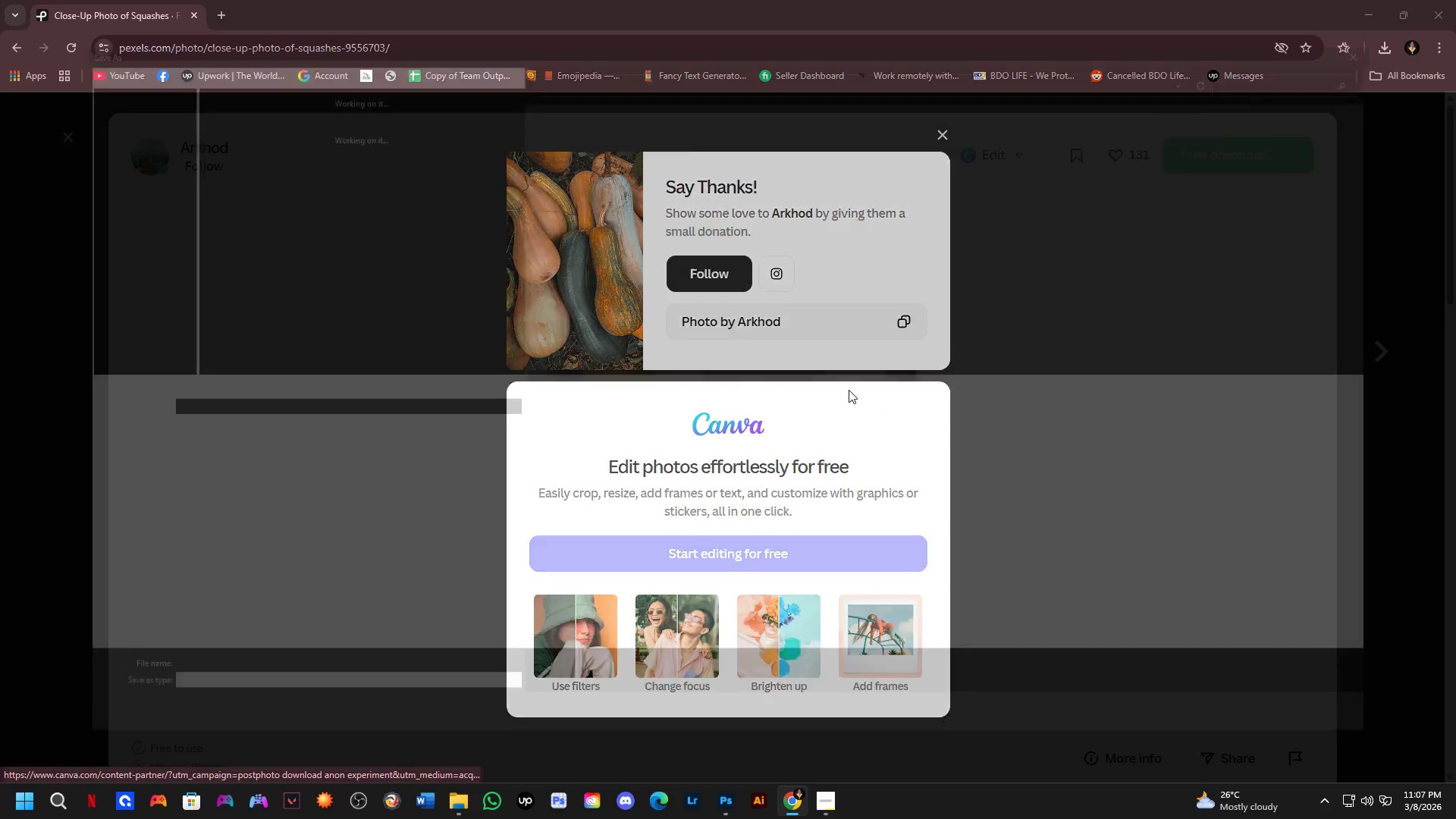 
key(NumpadEnter)
 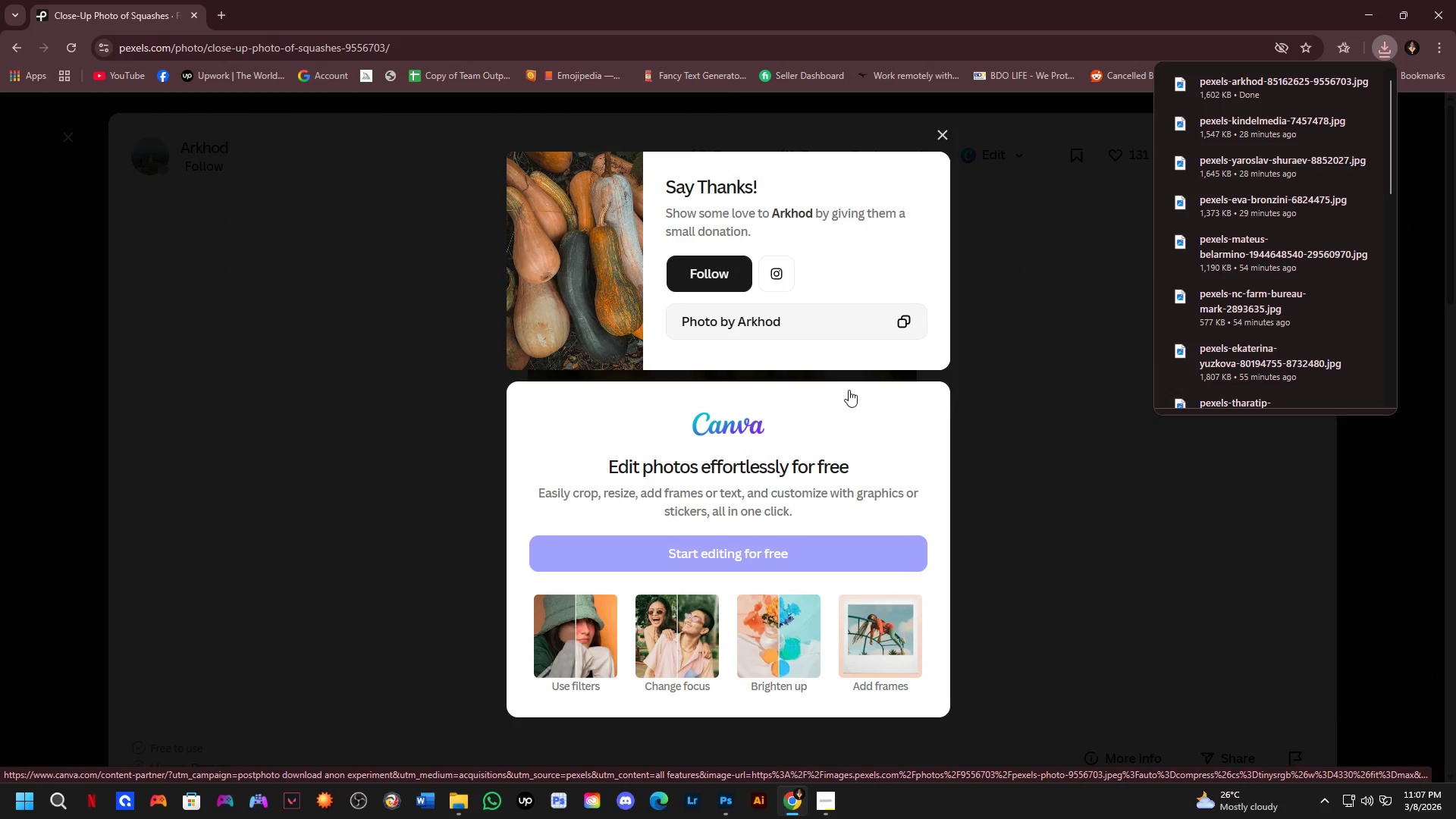 
scroll: coordinate [1074, 431], scroll_direction: down, amount: 4.0
 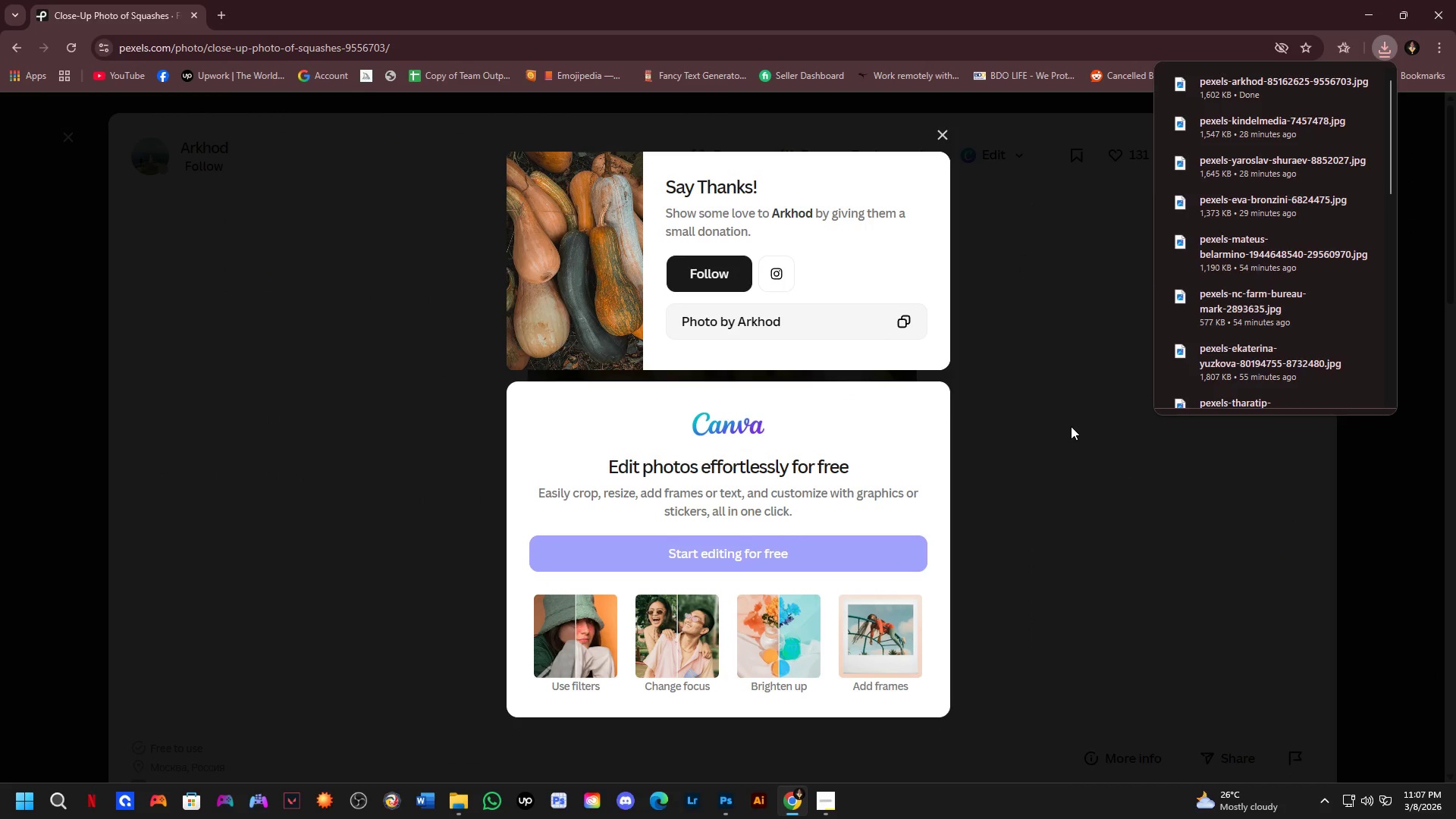 
left_click([1071, 426])
 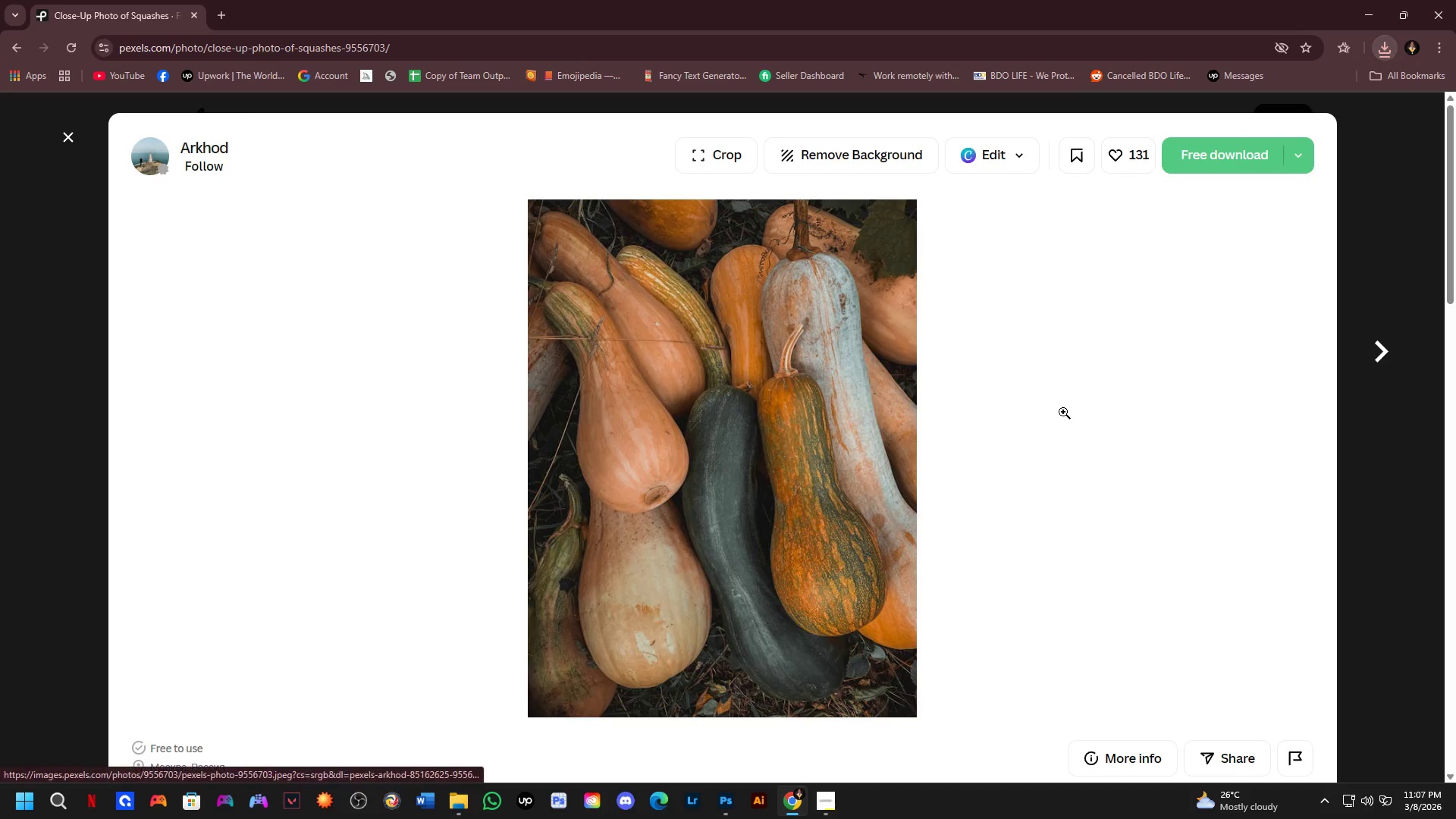 
scroll: coordinate [1163, 603], scroll_direction: down, amount: 6.0
 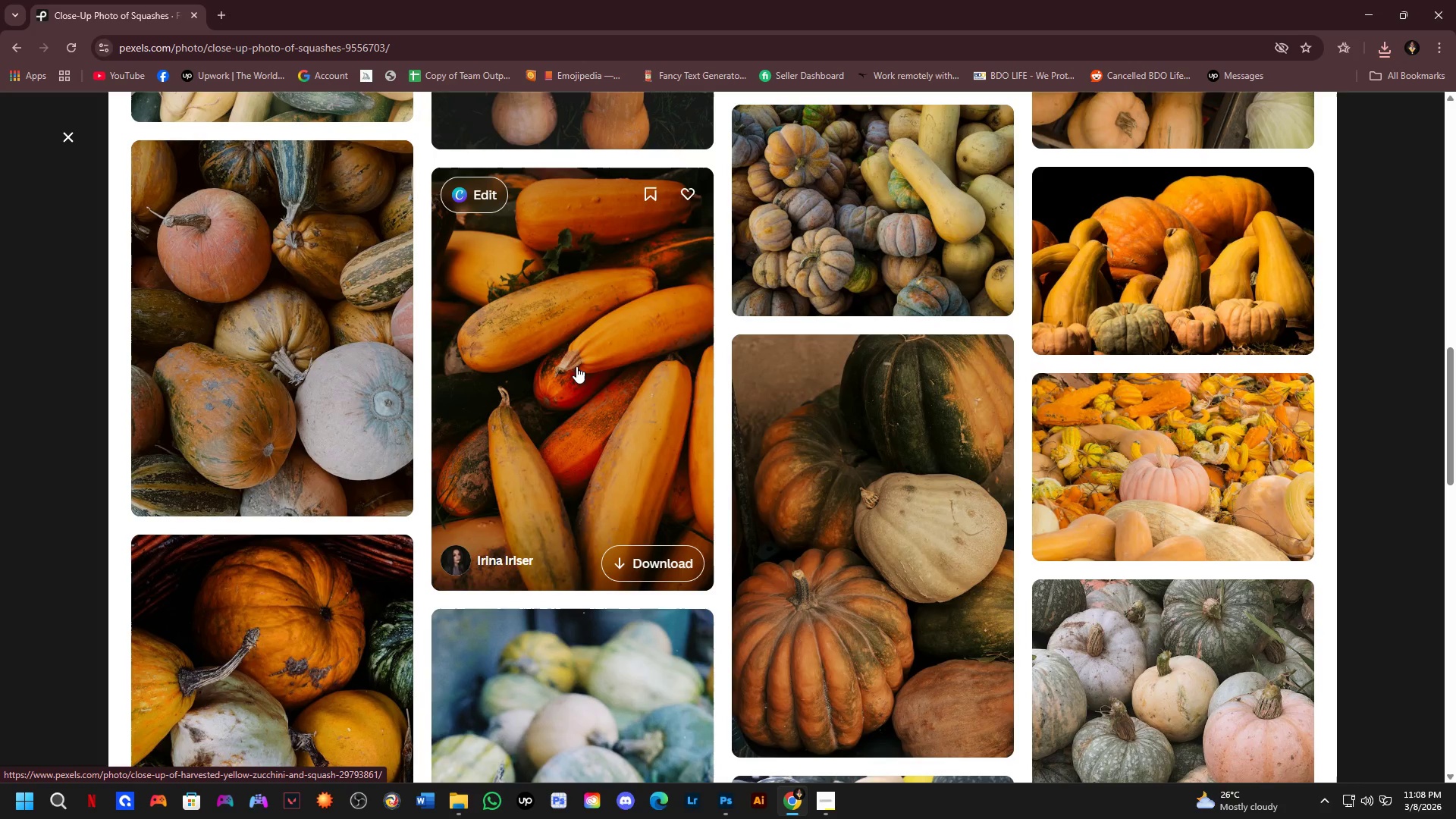 
left_click([576, 362])
 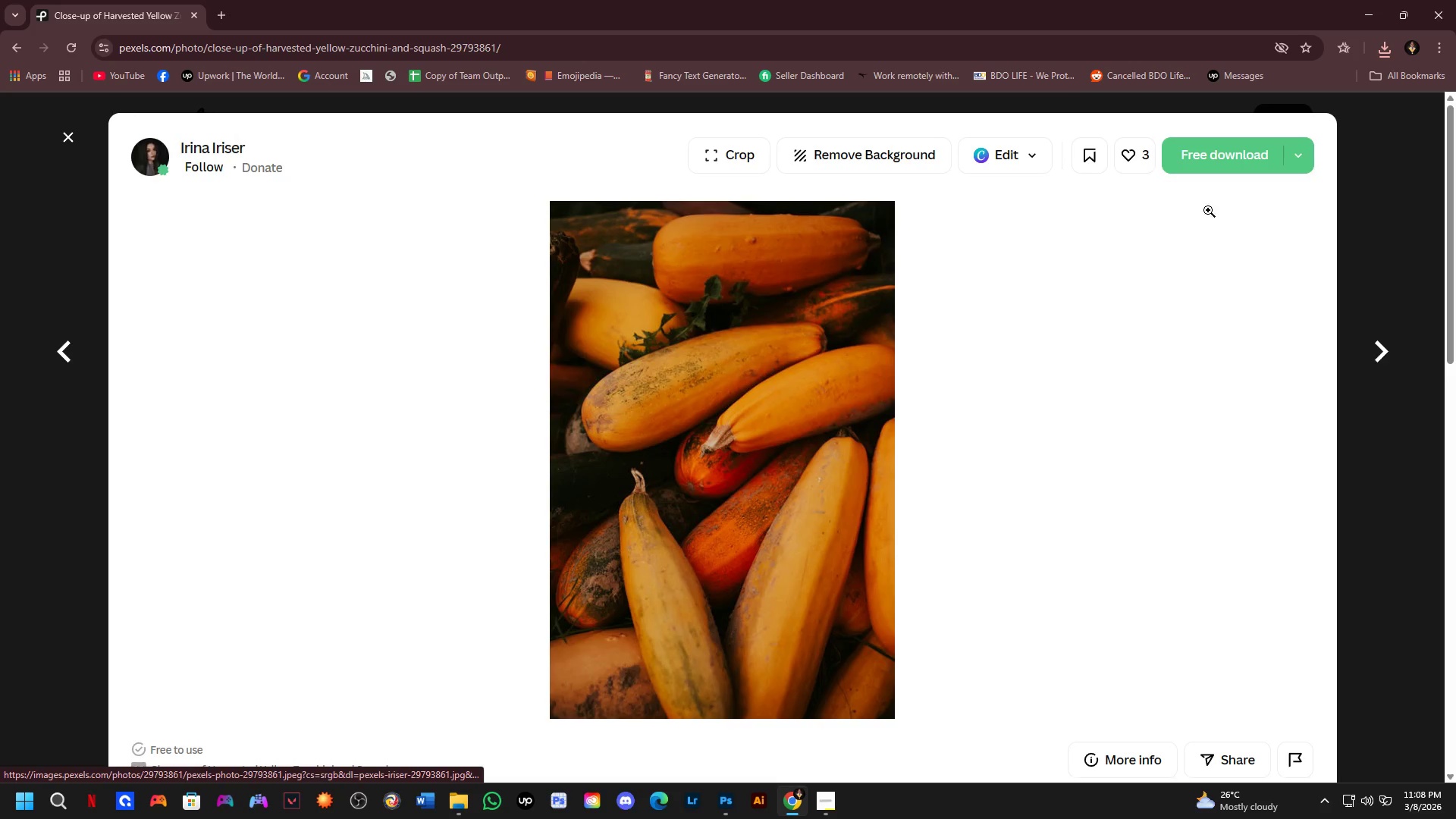 
key(Escape)
 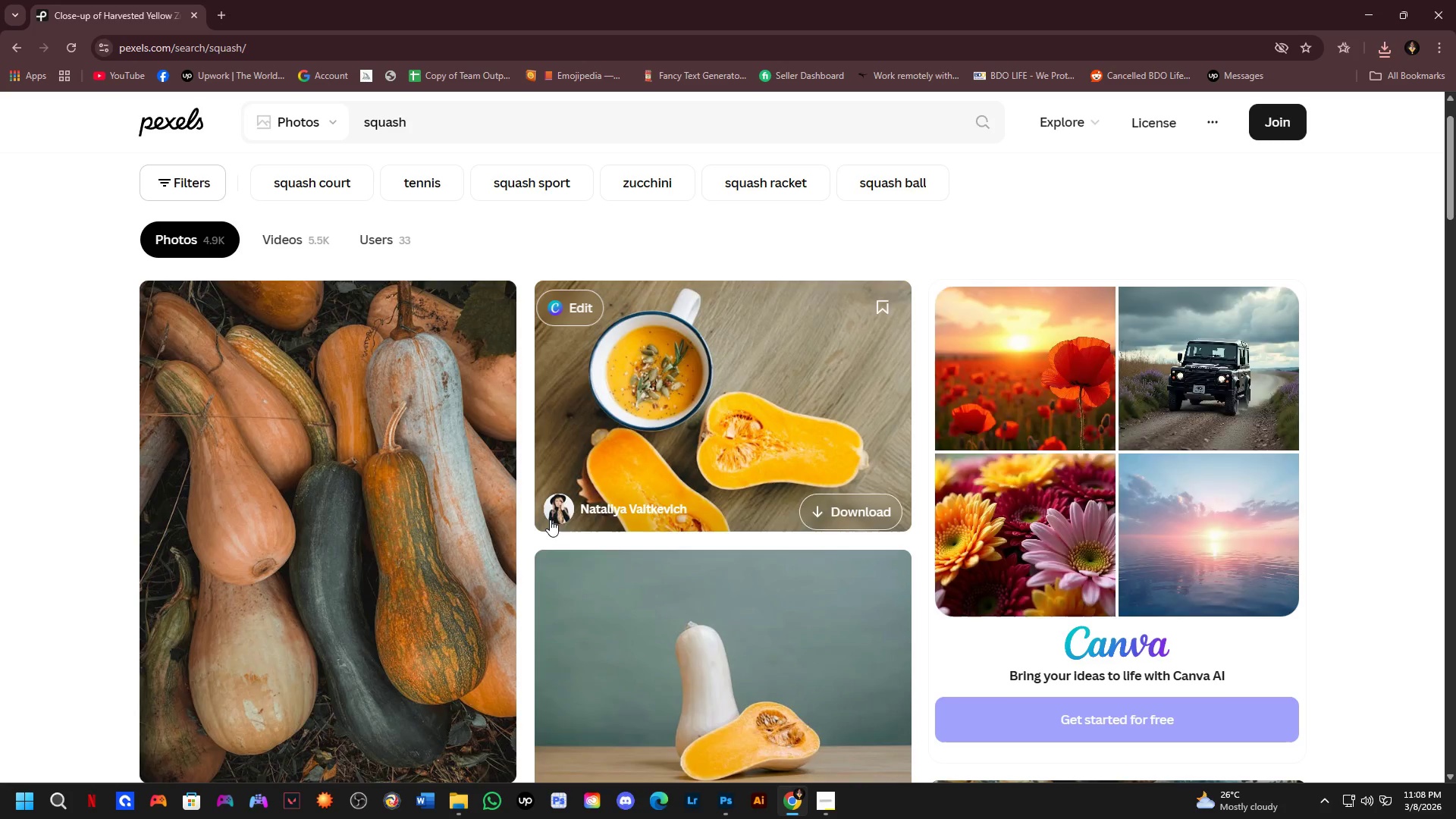 
scroll: coordinate [667, 526], scroll_direction: none, amount: 0.0
 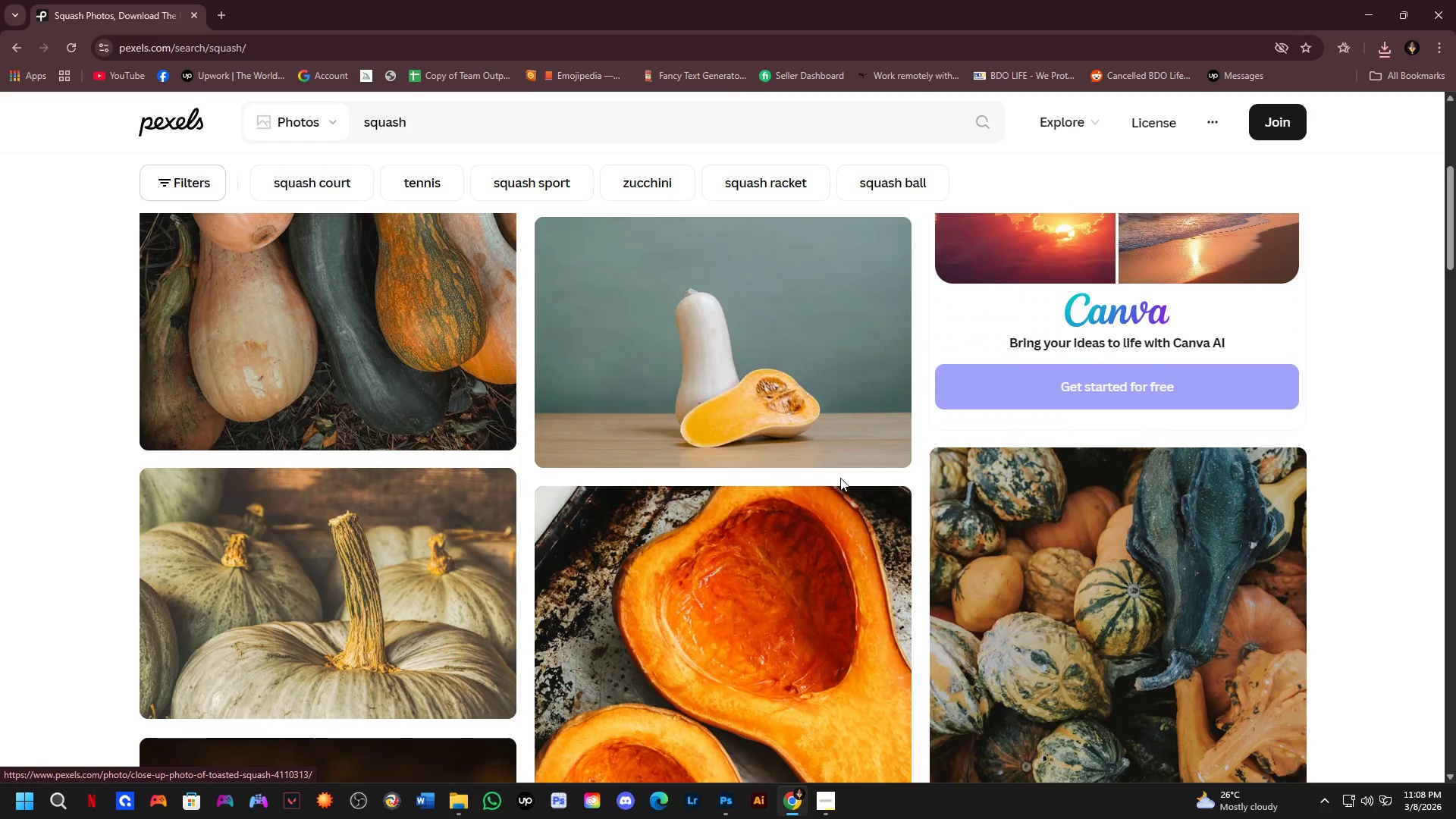 
 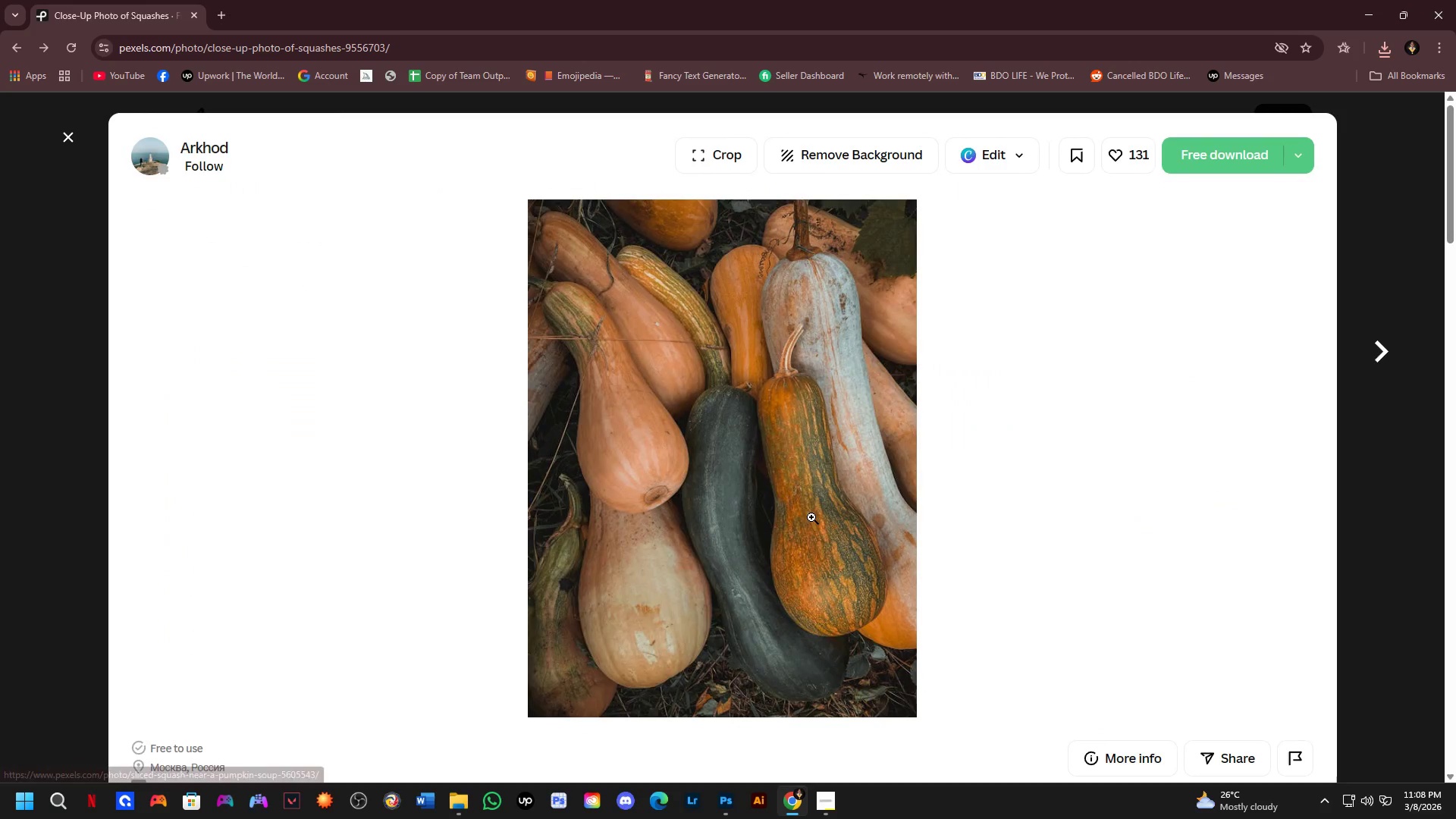 
scroll: coordinate [766, 490], scroll_direction: down, amount: 2.0
 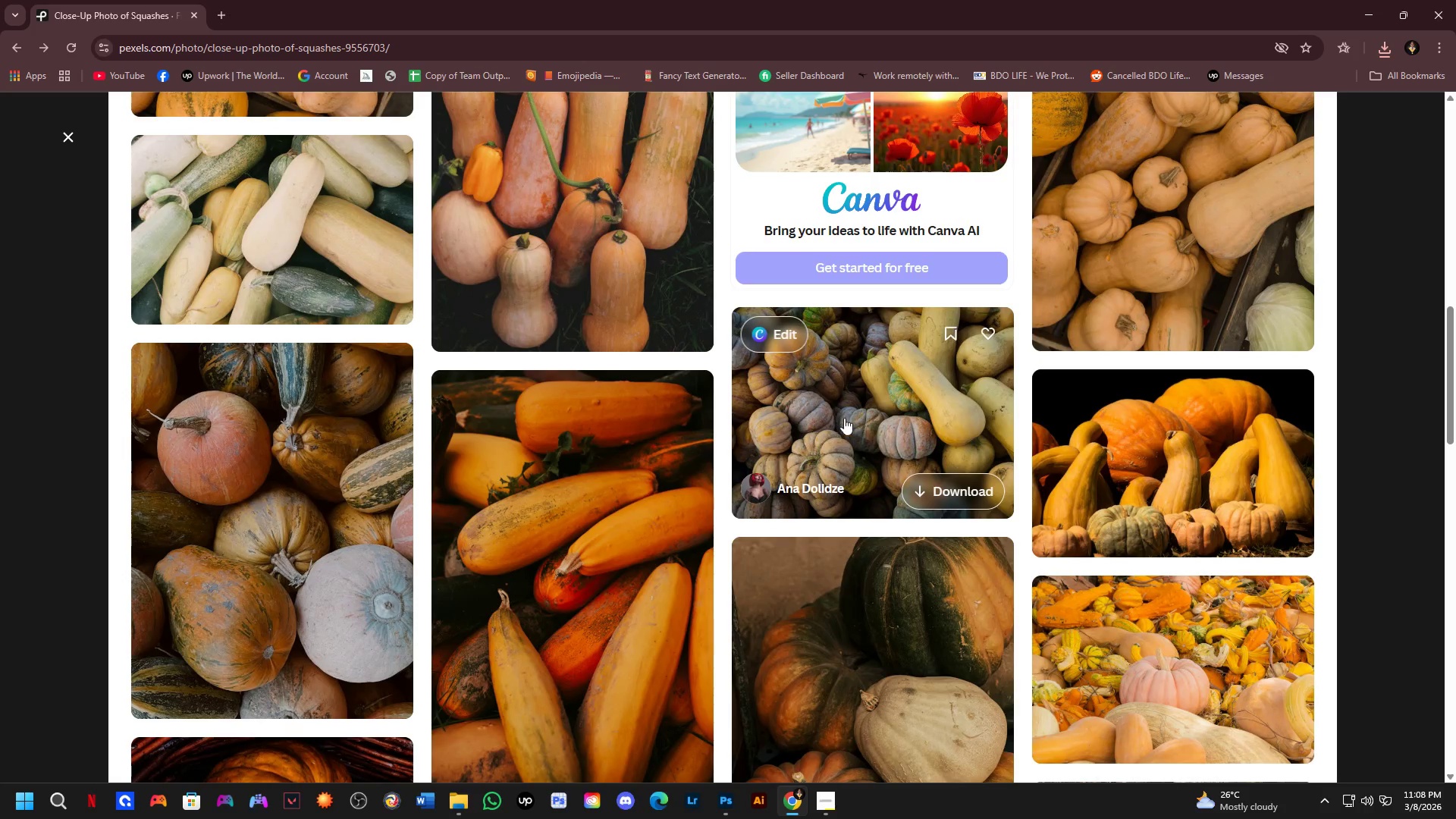 
left_click([846, 416])
 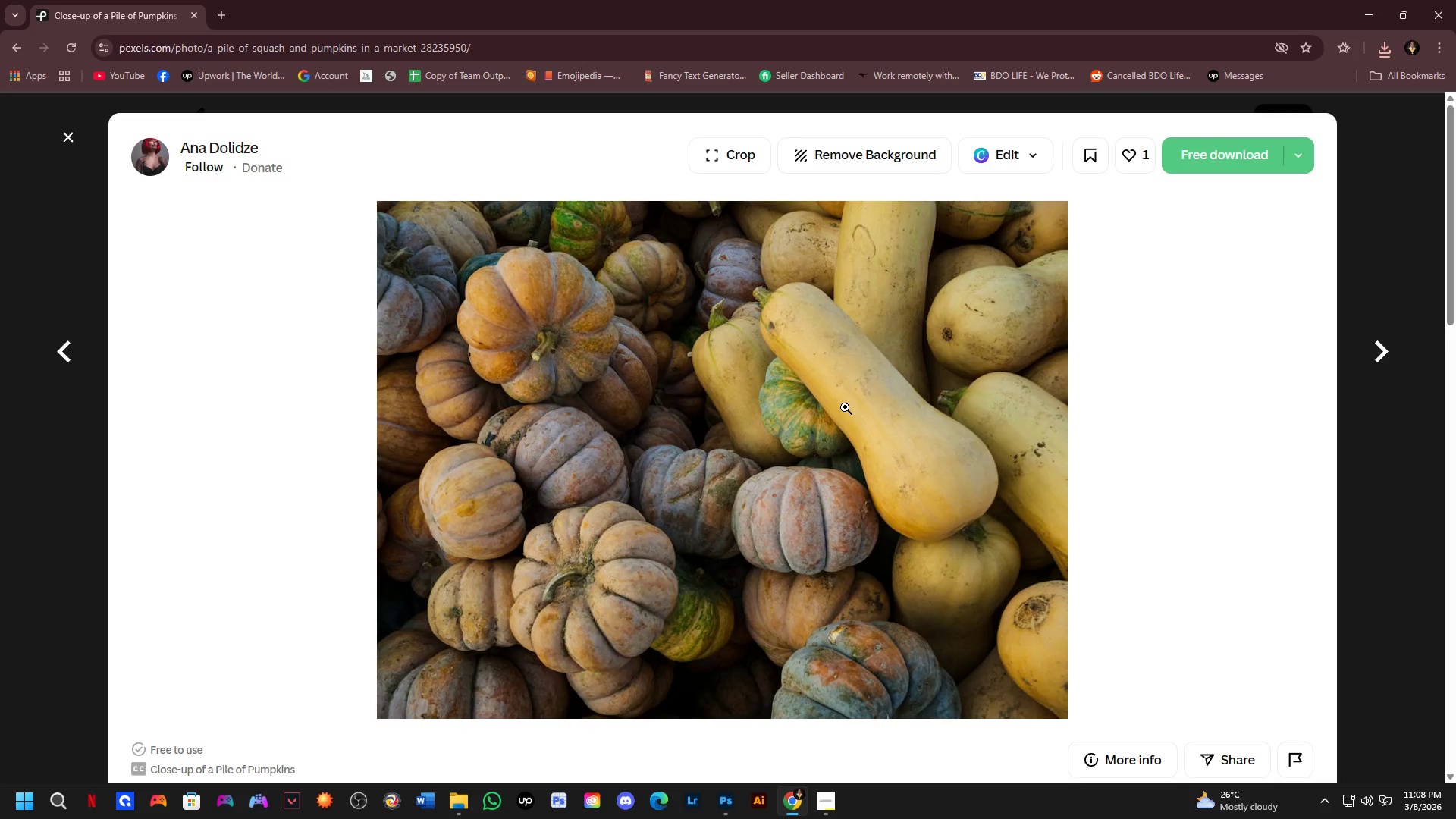 
wait(11.48)
 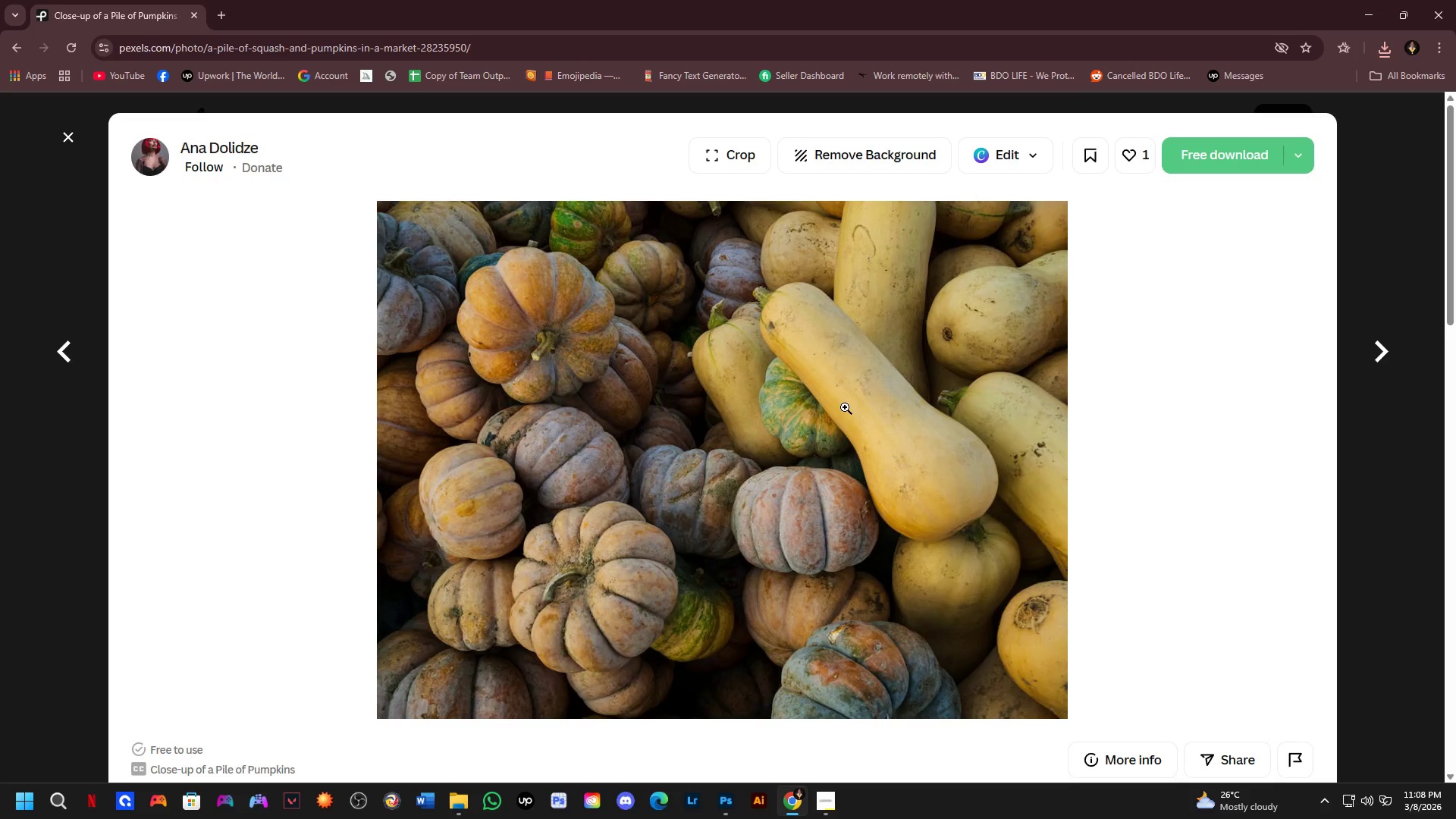 
left_click([1182, 166])
 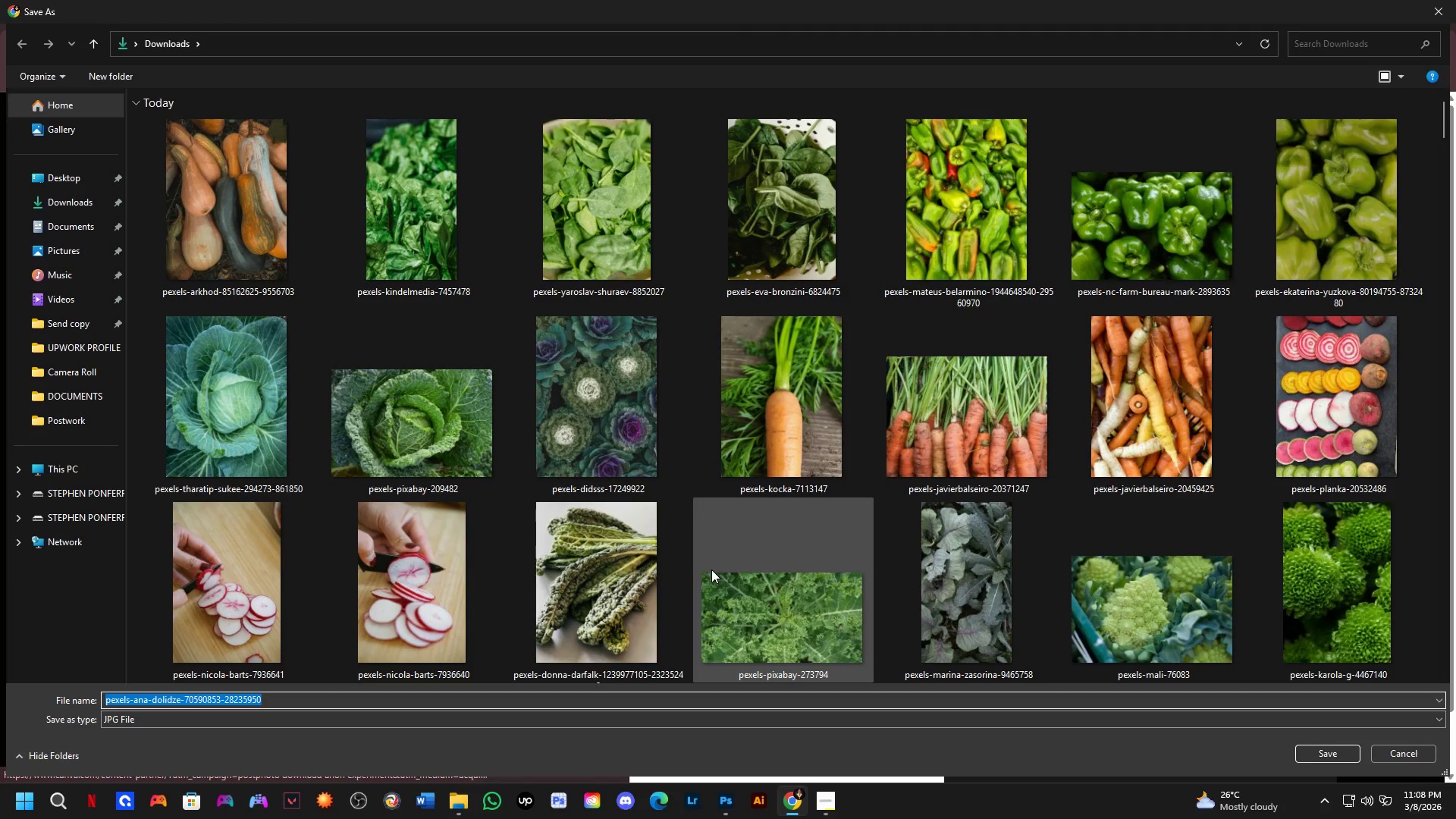 
key(NumpadEnter)
 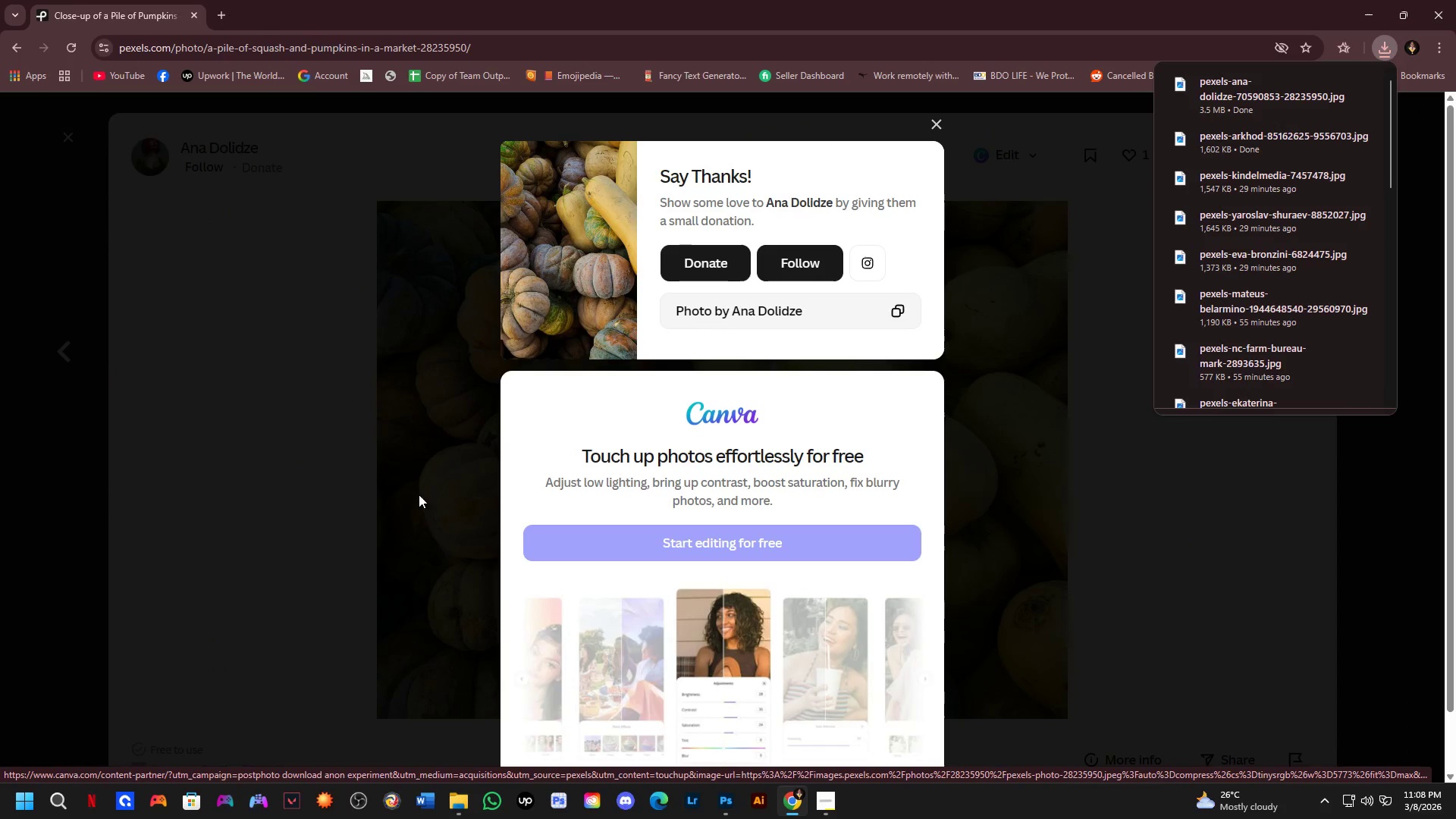 
left_click([368, 418])
 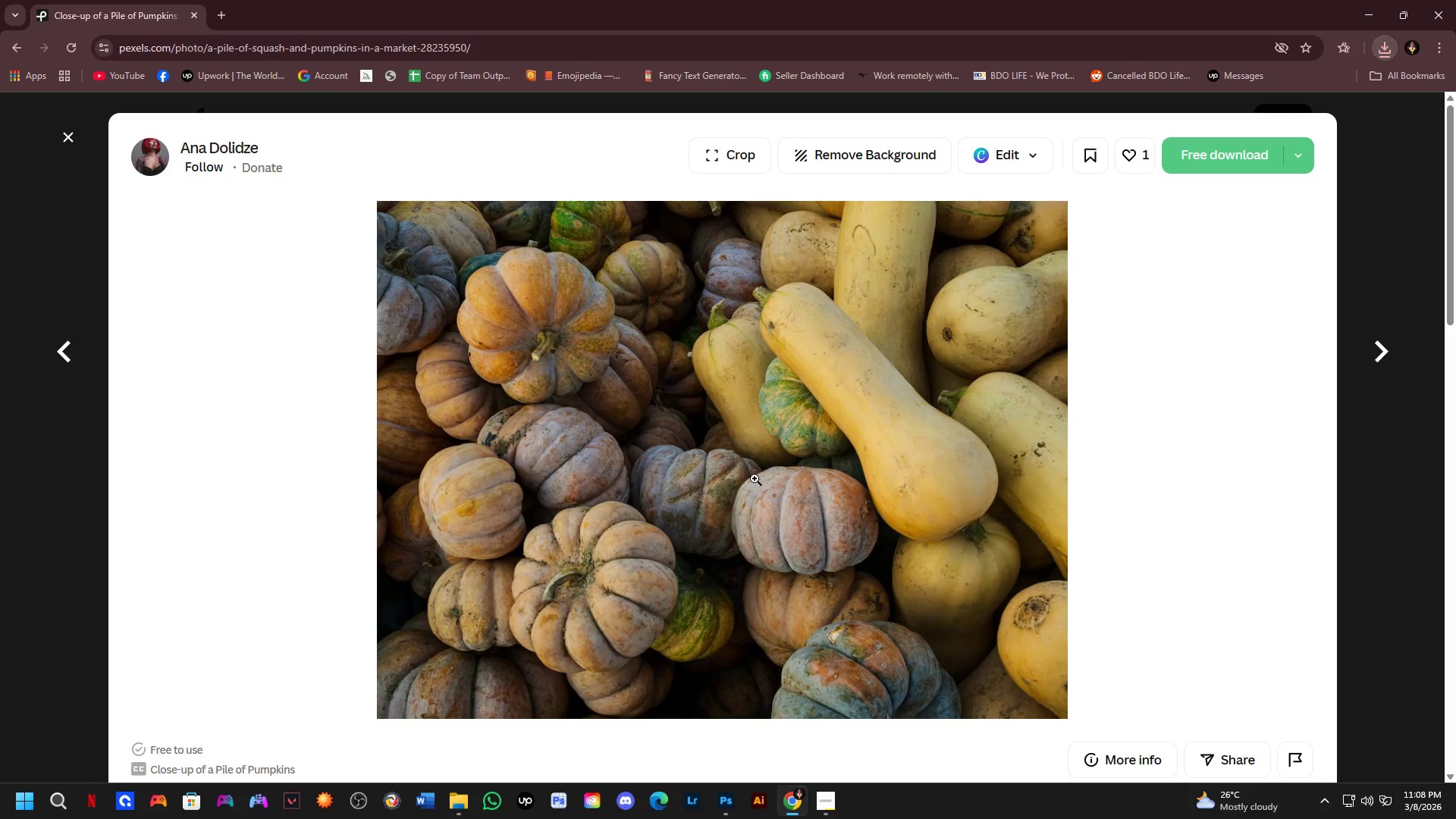 
scroll: coordinate [774, 536], scroll_direction: down, amount: 8.0
 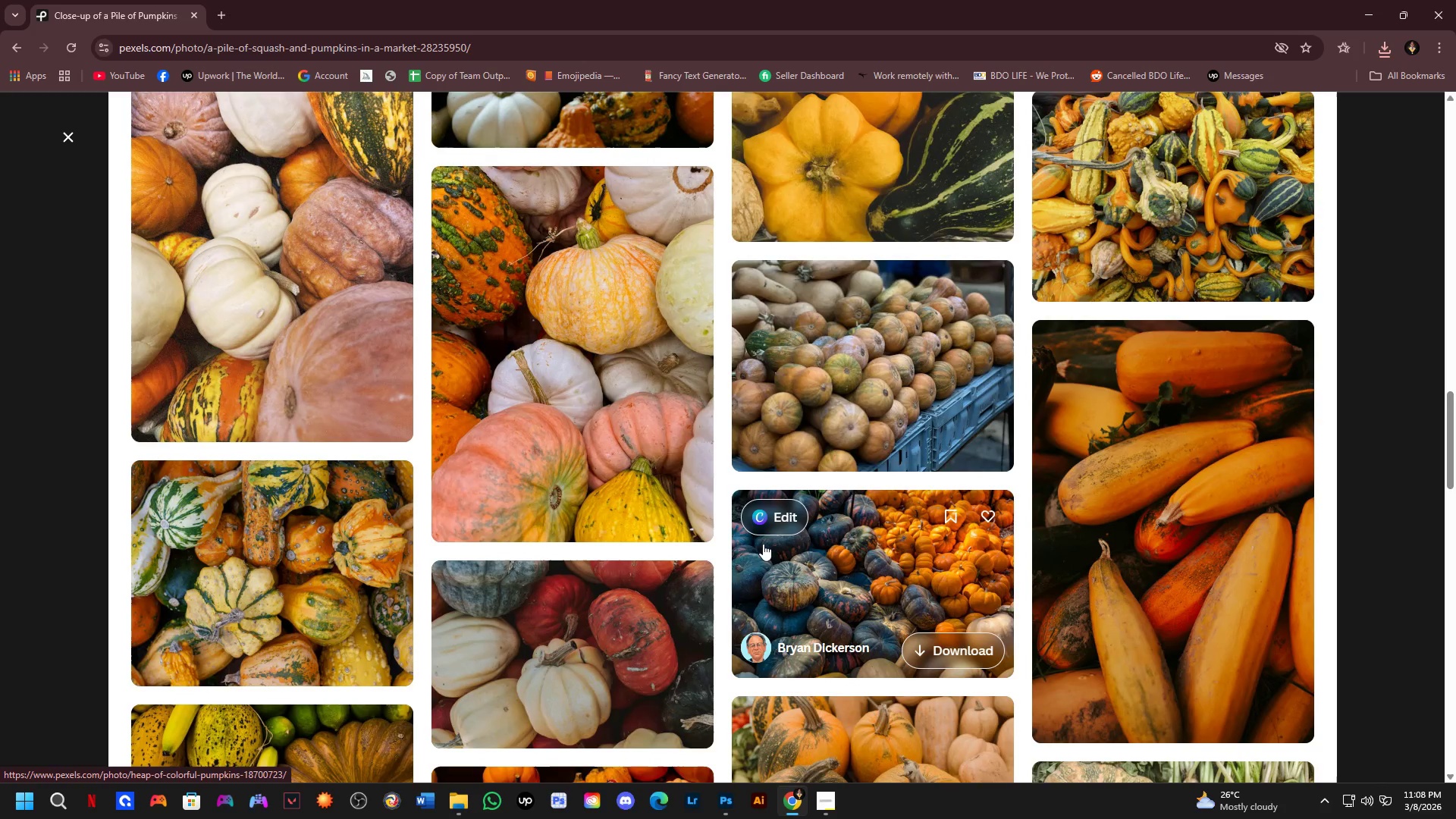 
scroll: coordinate [729, 504], scroll_direction: down, amount: 2.0
 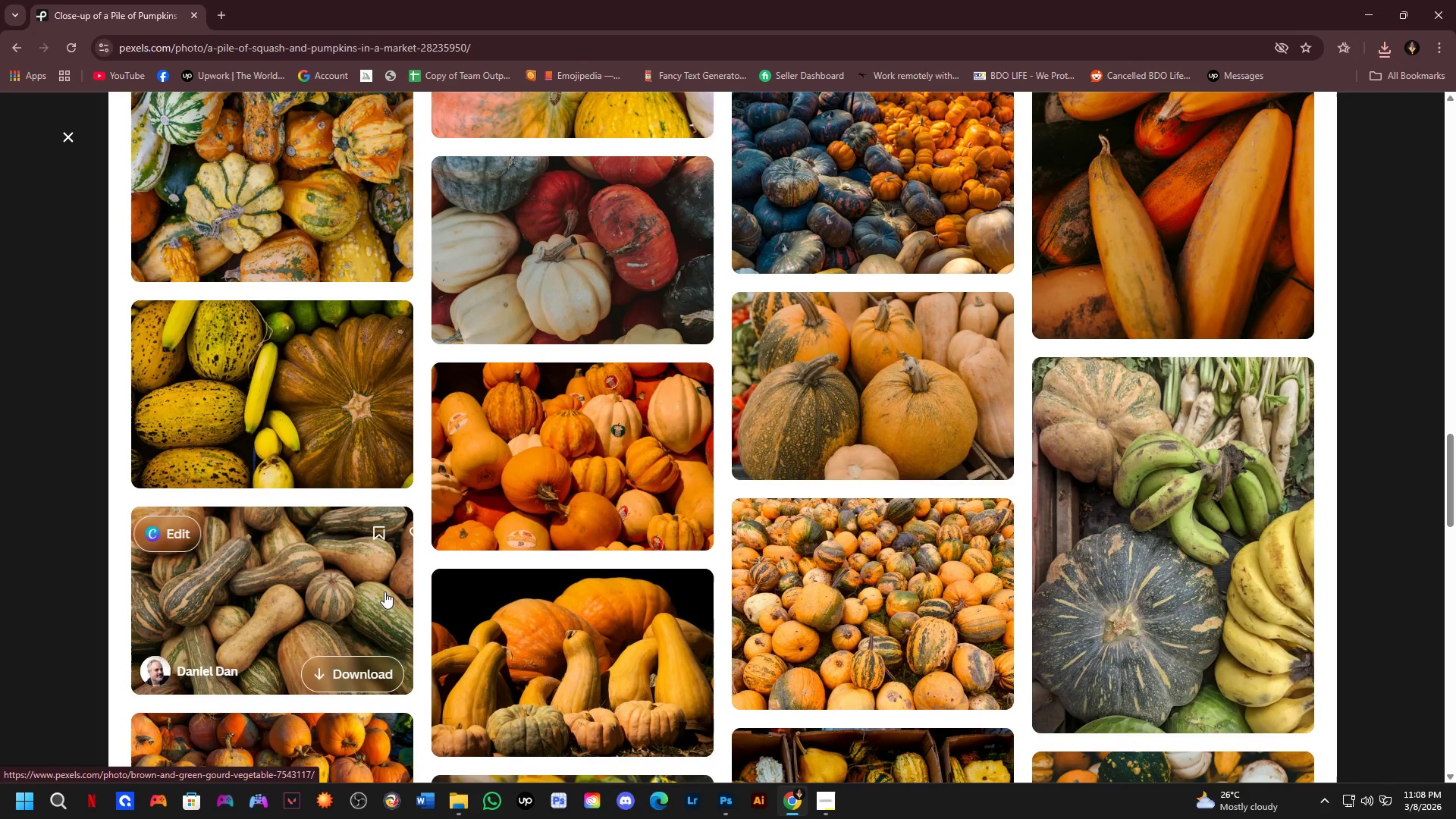 
scroll: coordinate [1018, 479], scroll_direction: up, amount: 1.0
 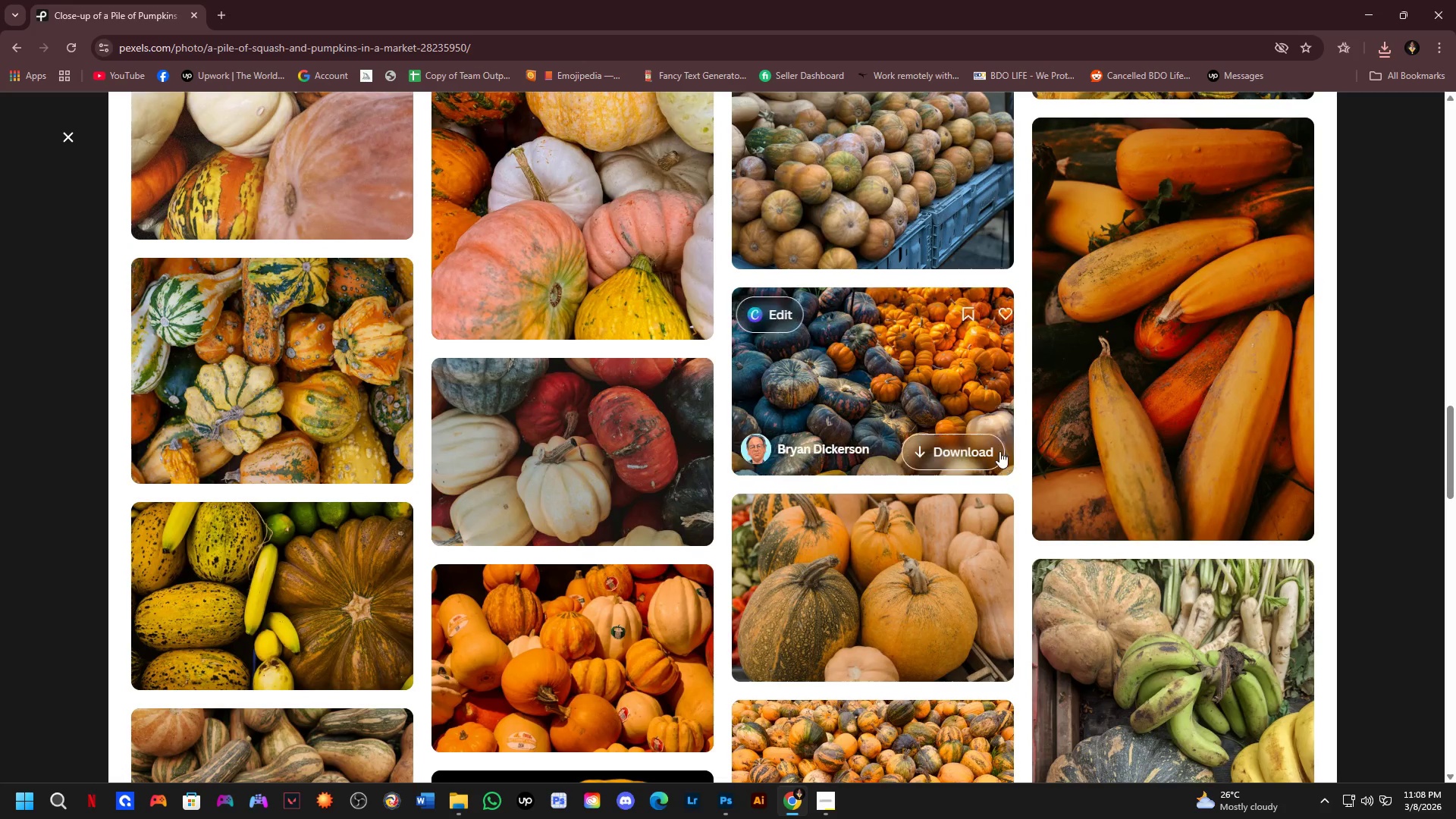 
scroll: coordinate [631, 510], scroll_direction: down, amount: 5.0
 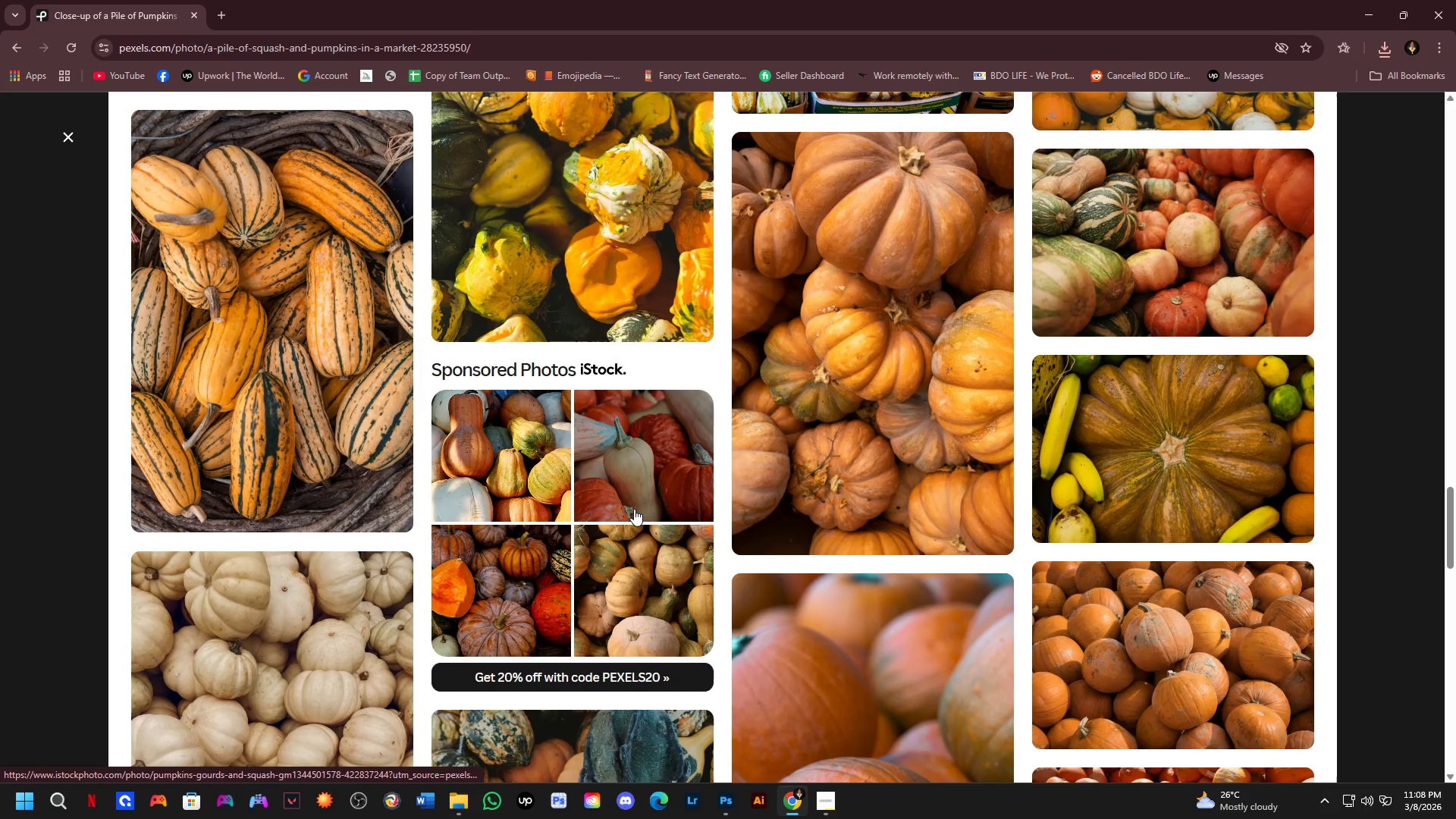 
scroll: coordinate [624, 526], scroll_direction: up, amount: 14.0
 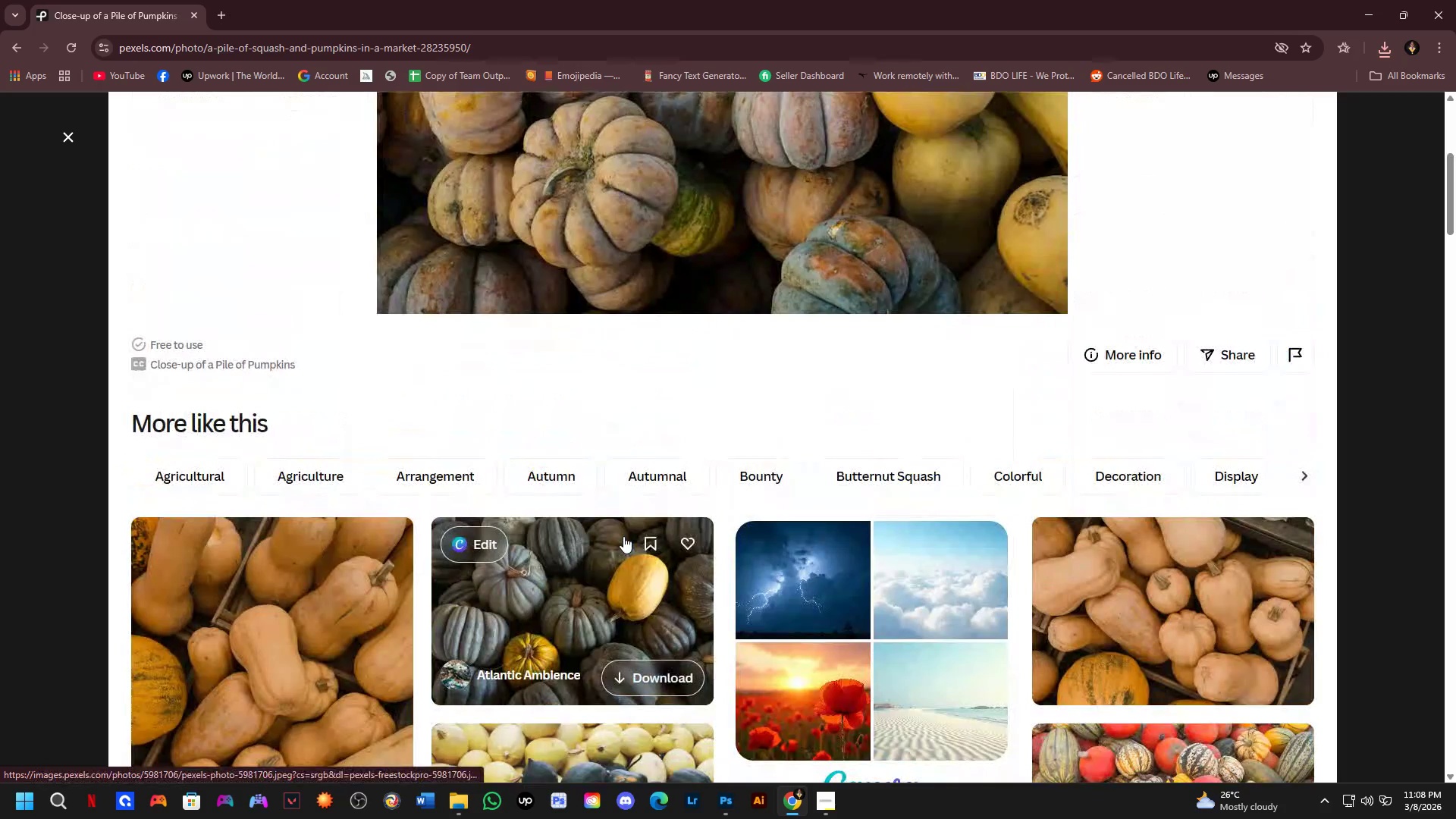 
scroll: coordinate [637, 388], scroll_direction: down, amount: 6.0
 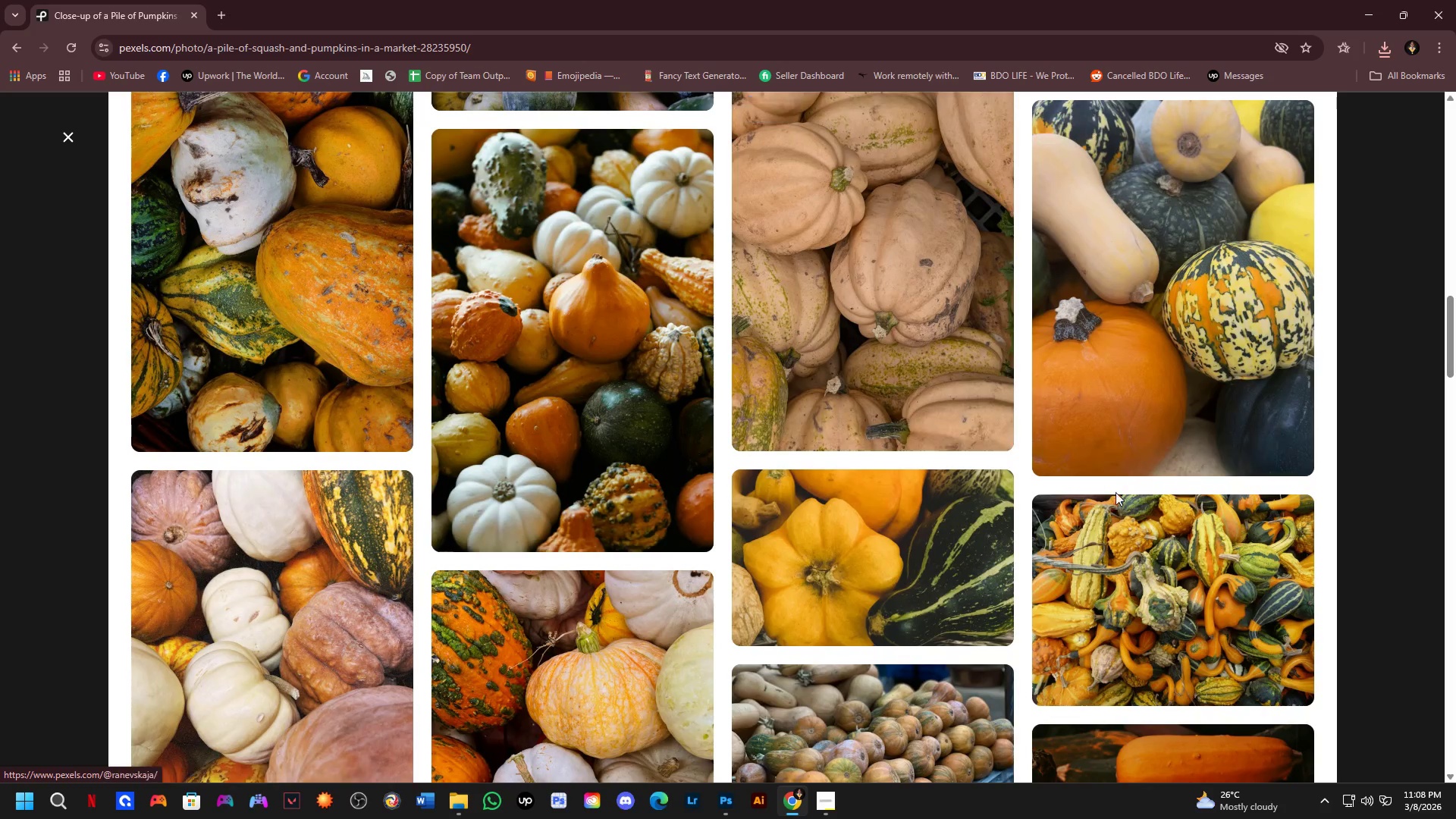 
scroll: coordinate [1128, 457], scroll_direction: down, amount: 8.0
 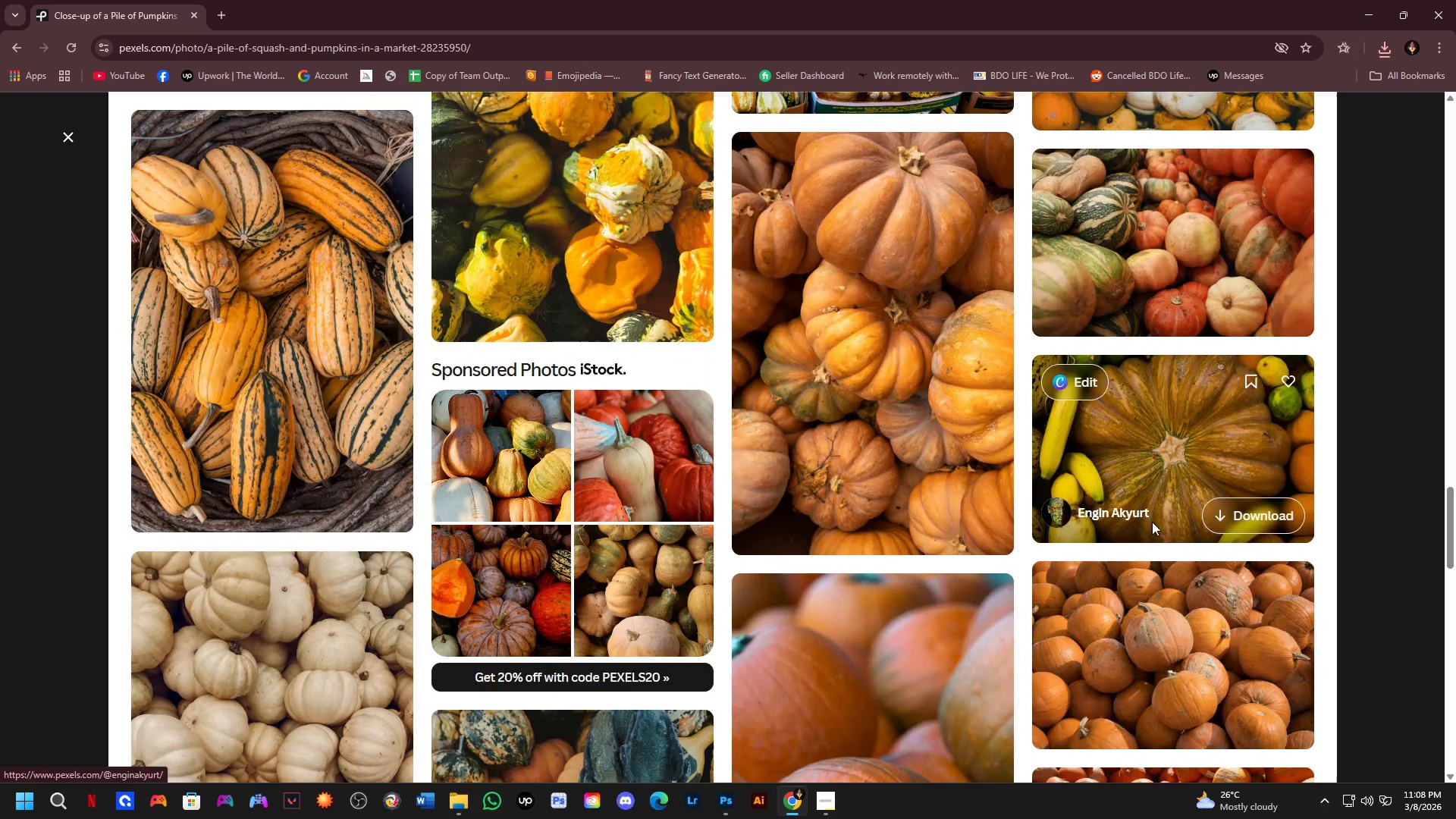 
scroll: coordinate [472, 388], scroll_direction: down, amount: 7.0
 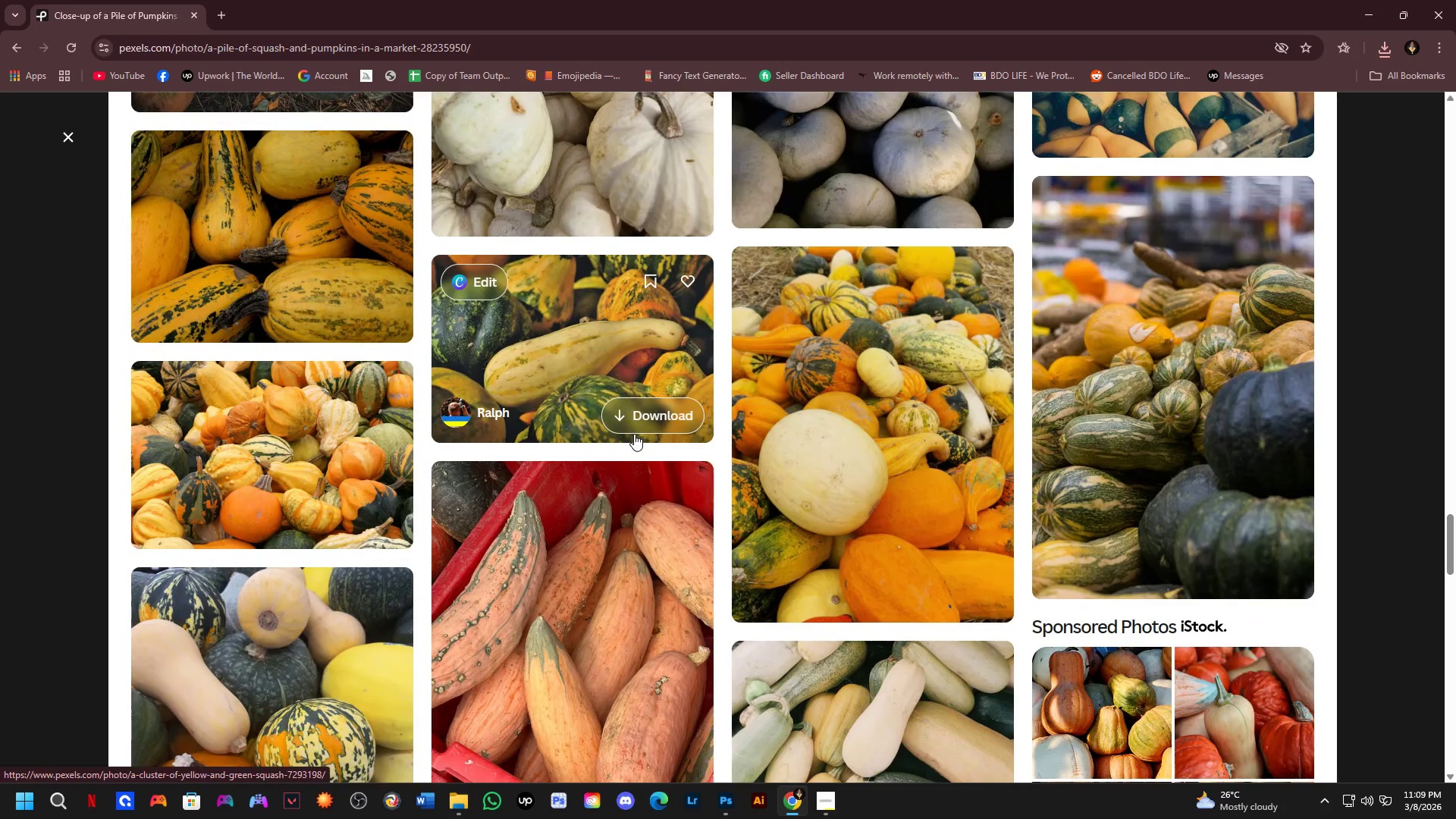 
scroll: coordinate [548, 494], scroll_direction: down, amount: 3.0
 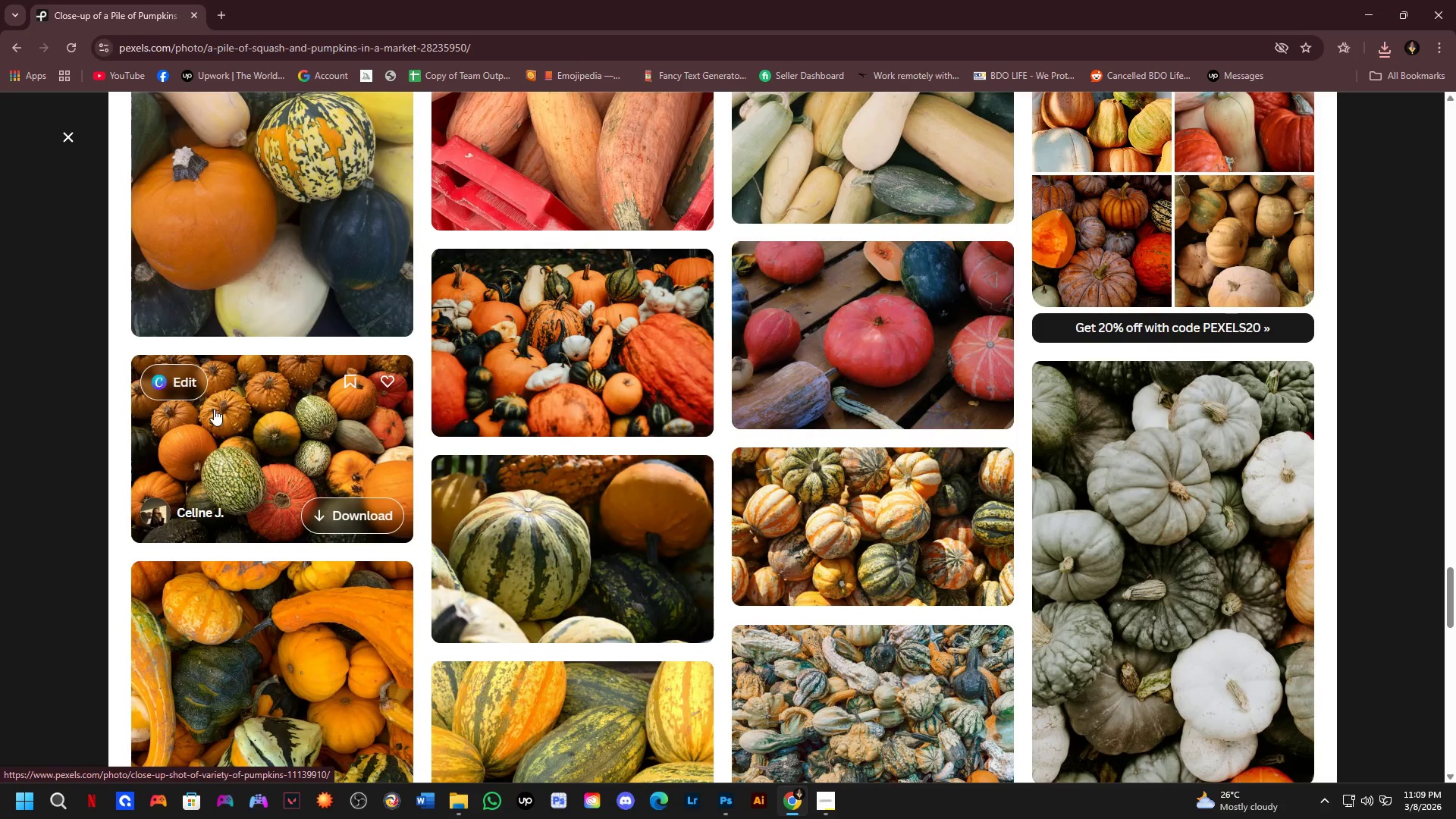 
left_click([243, 459])
 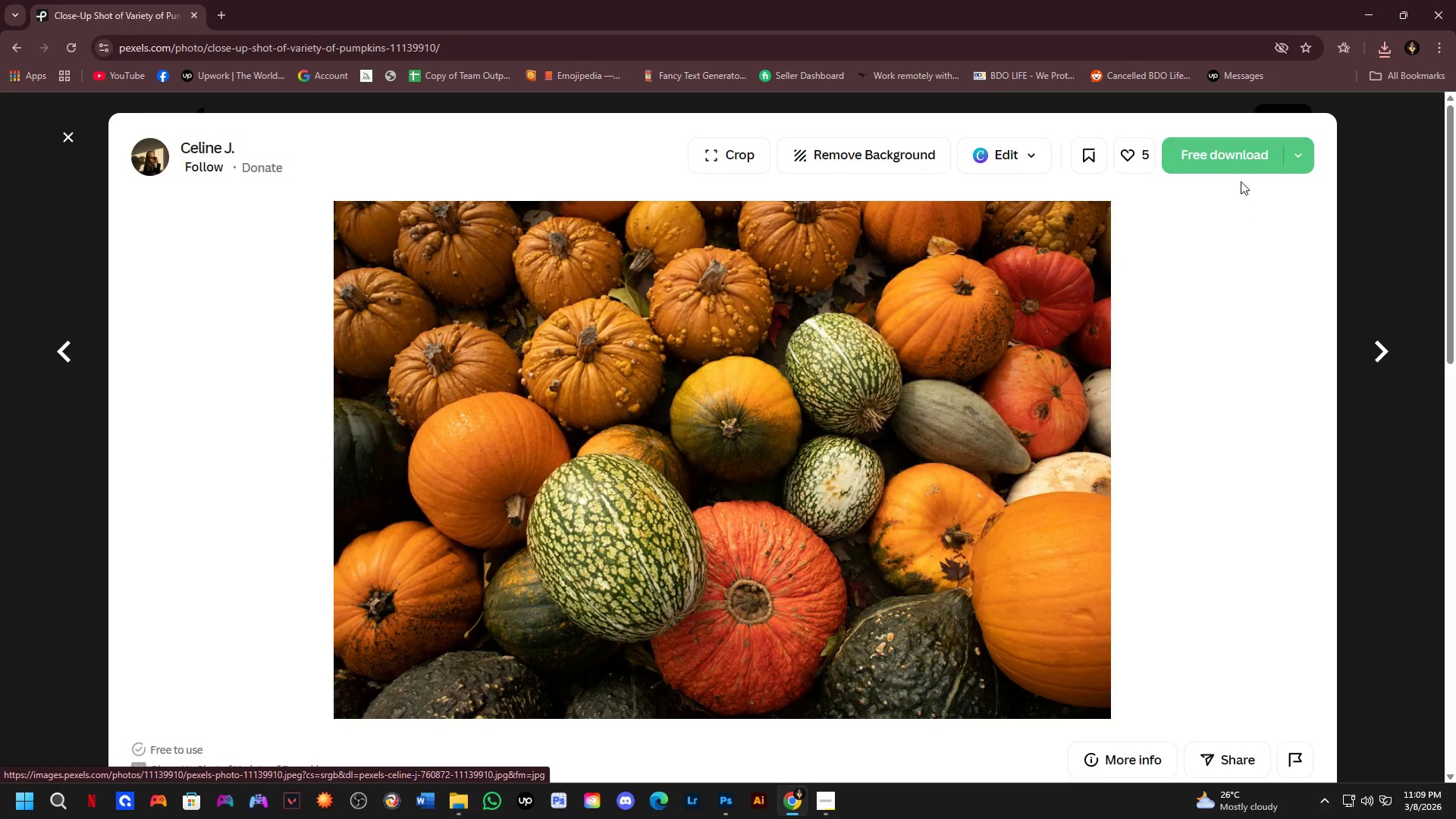 
scroll: coordinate [822, 479], scroll_direction: down, amount: 2.0
 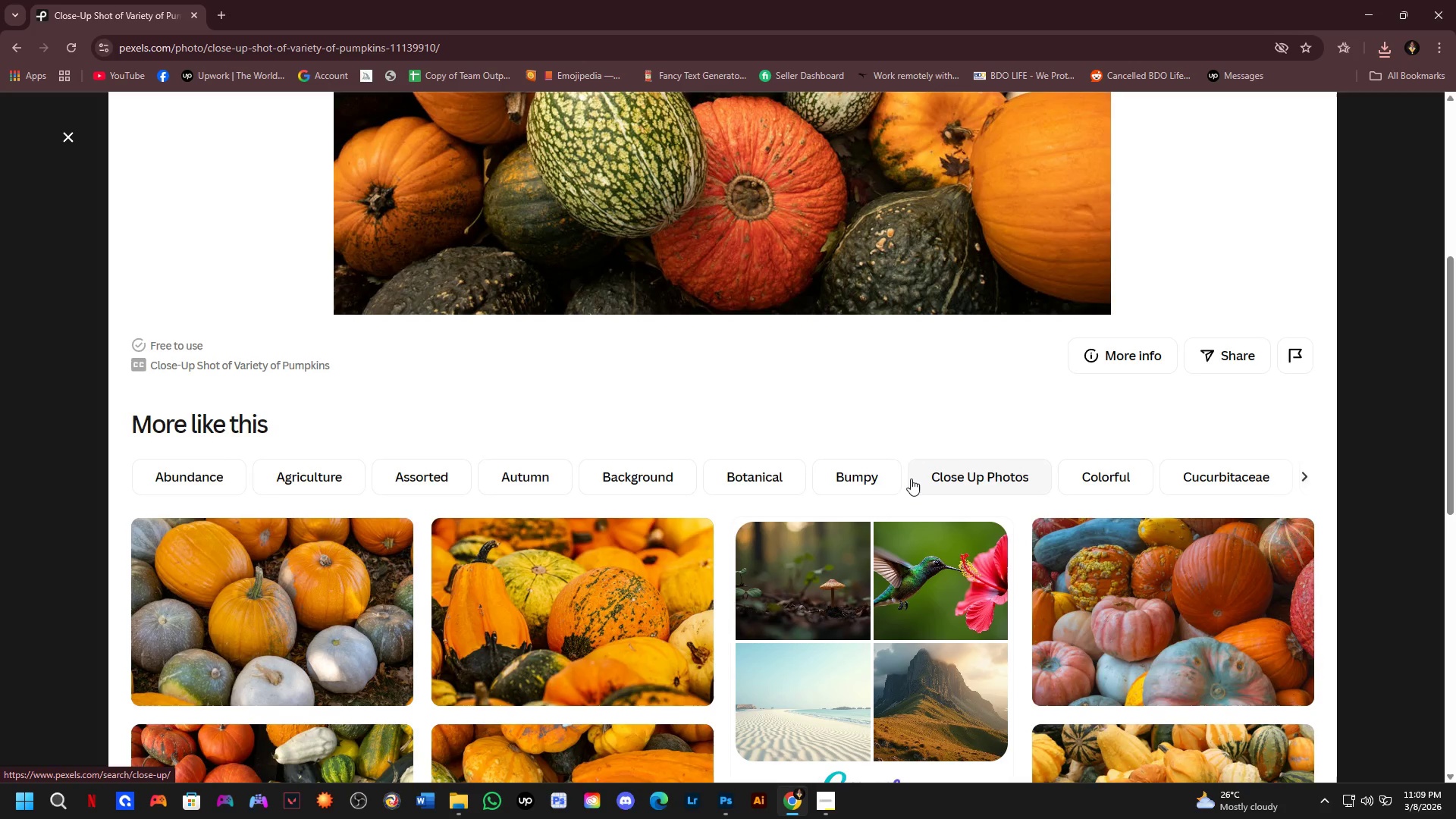 
scroll: coordinate [314, 633], scroll_direction: none, amount: 0.0
 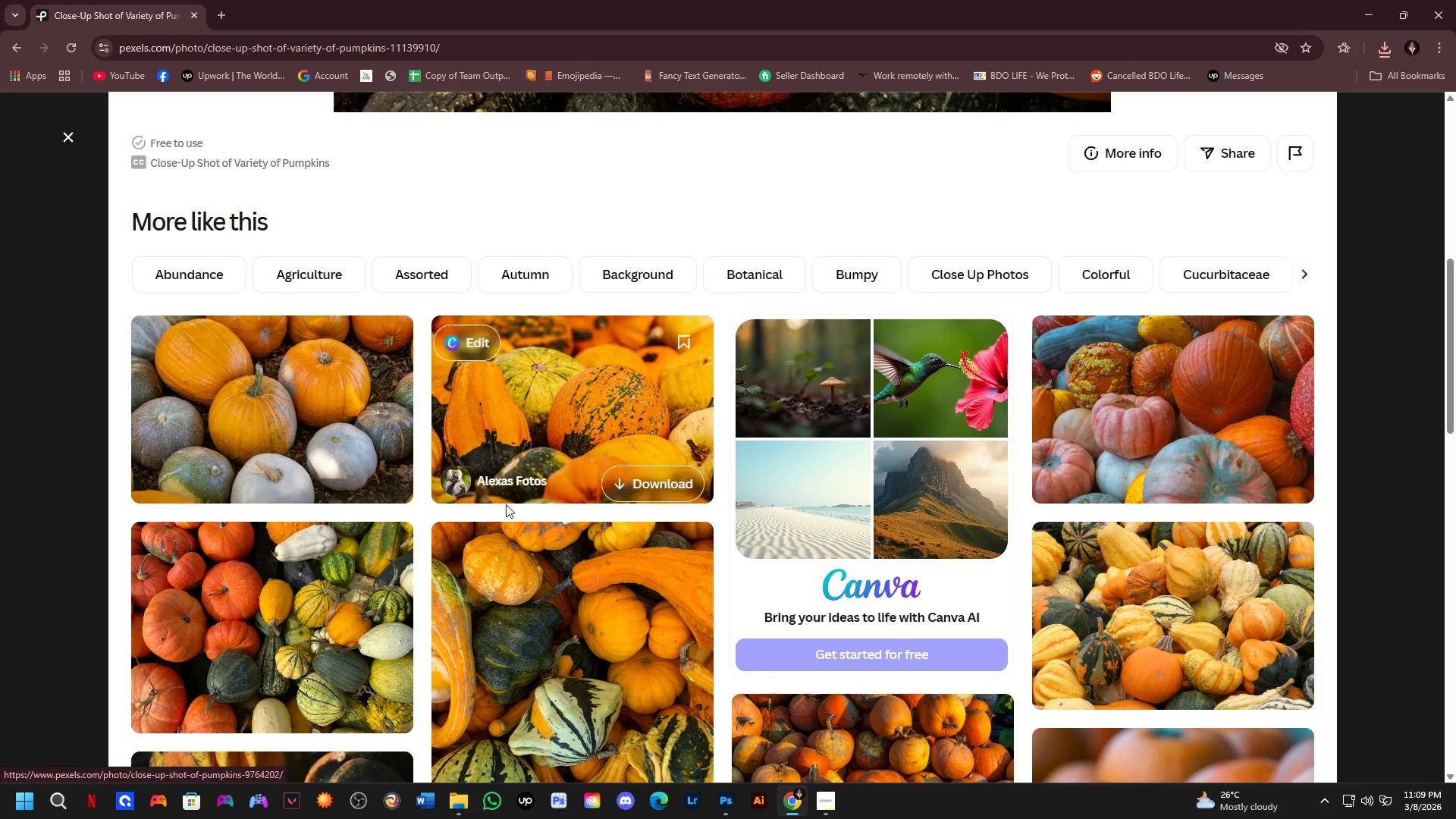 
scroll: coordinate [599, 526], scroll_direction: down, amount: 2.0
 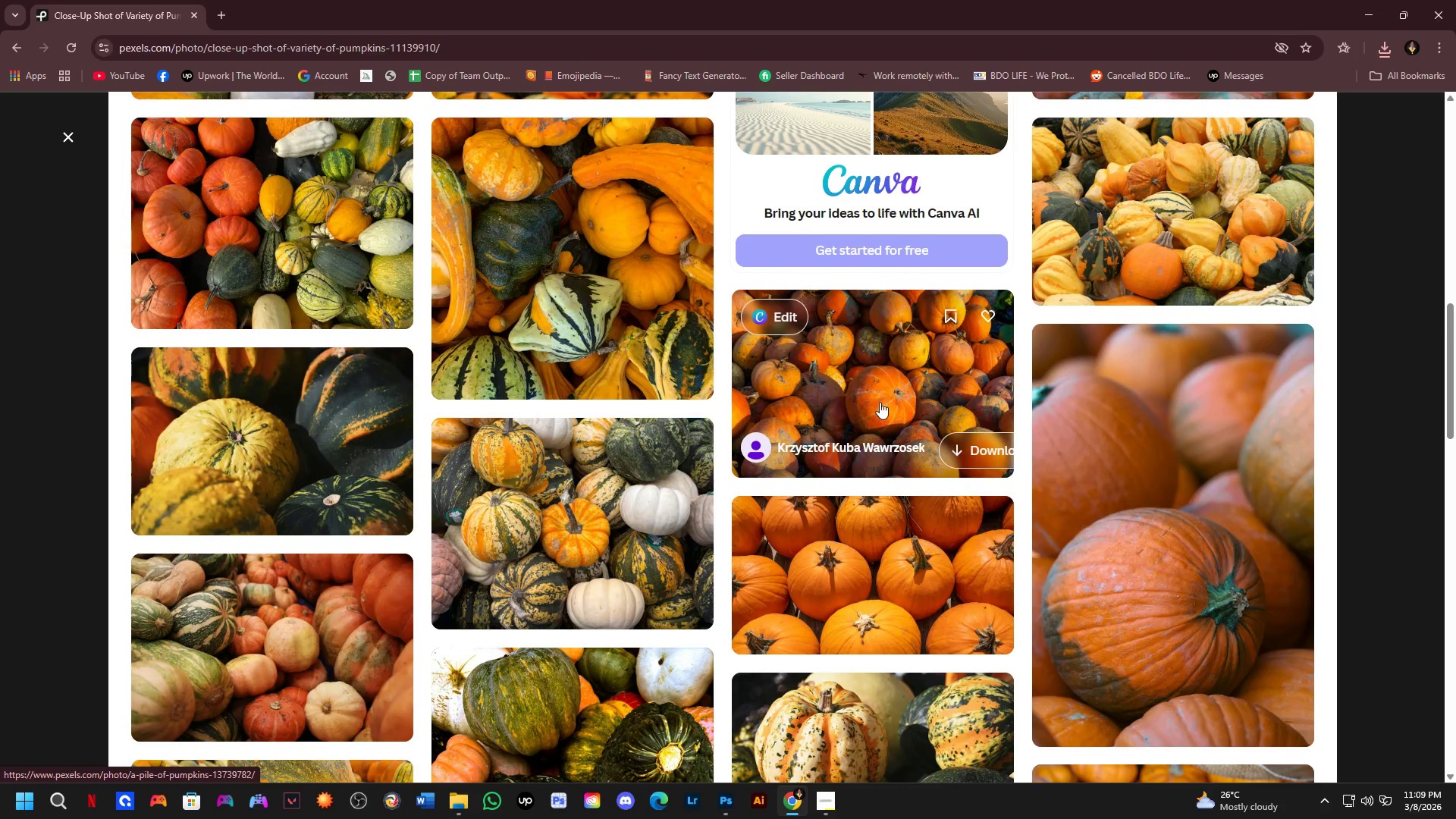 
left_click([883, 395])
 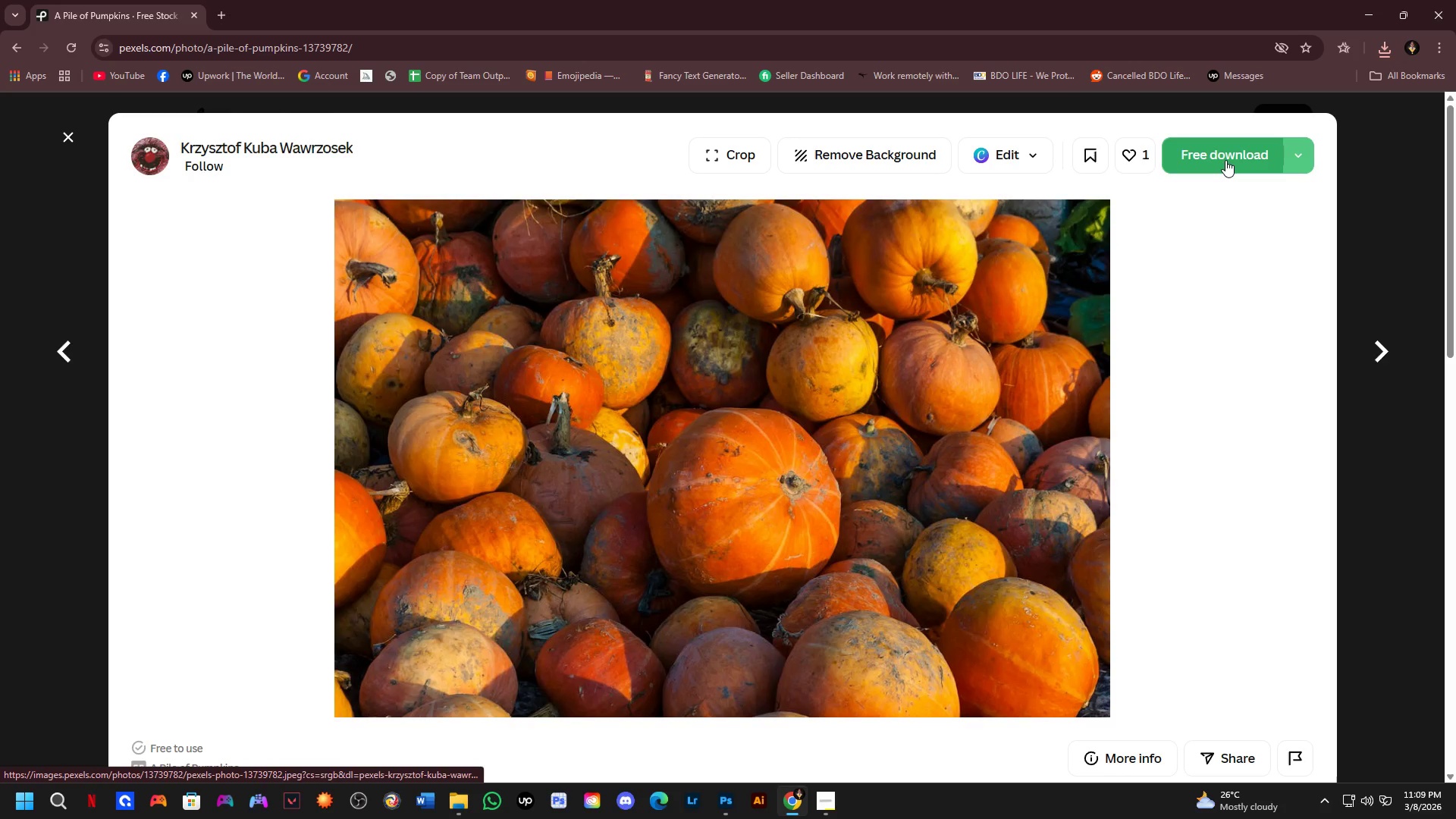 
left_click([1225, 160])
 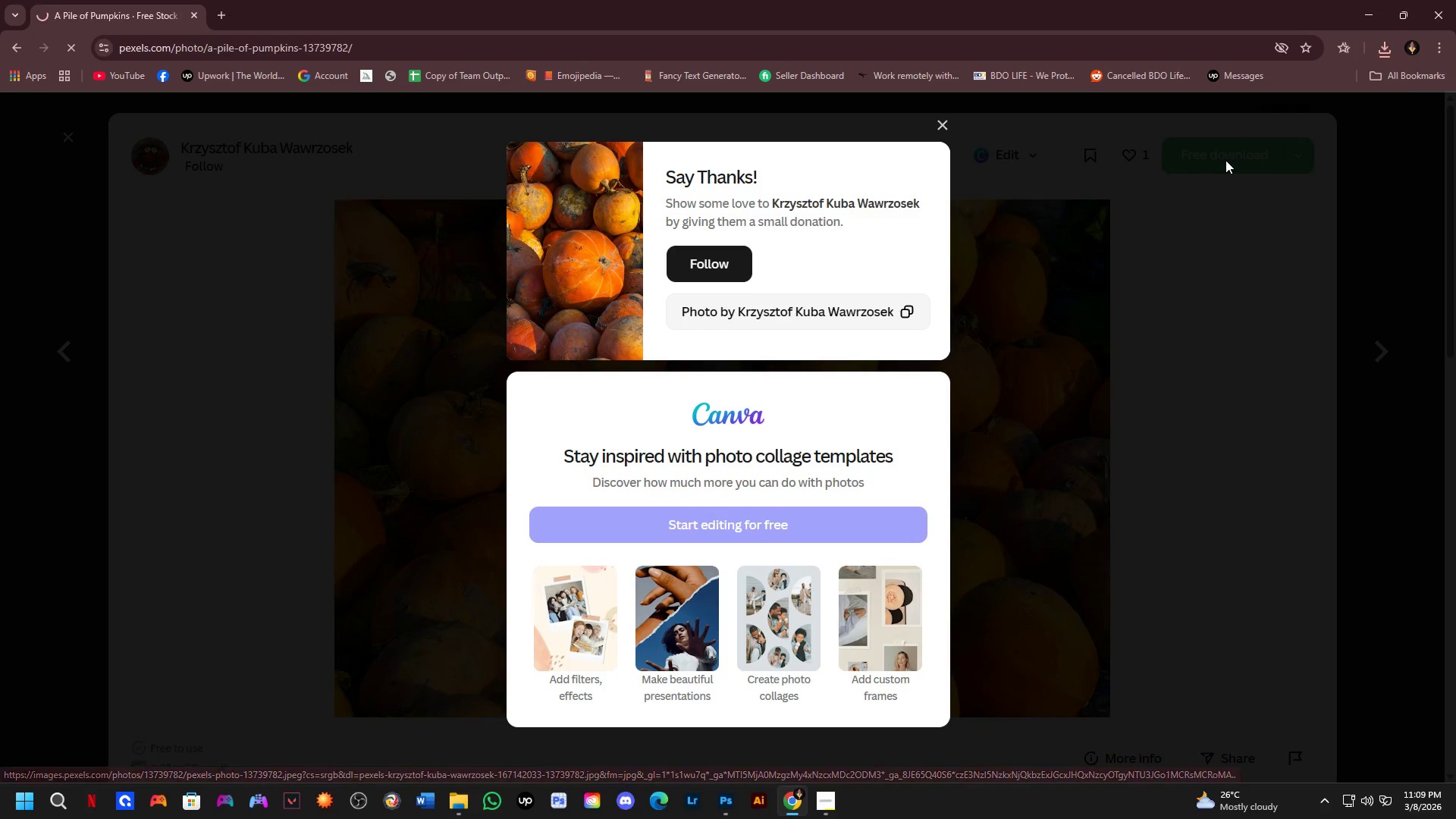 
key(NumpadEnter)
 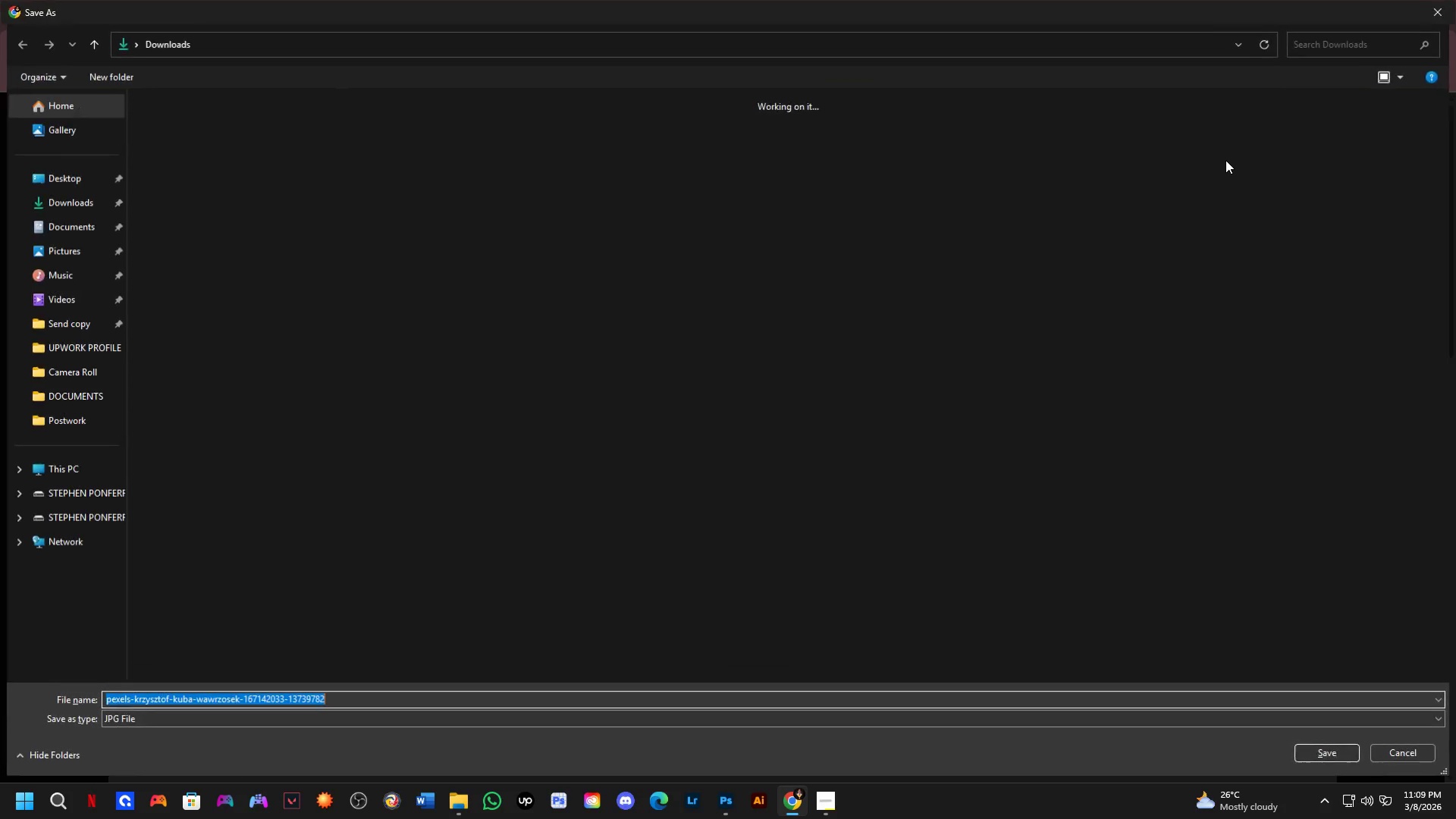 
key(NumpadEnter)
 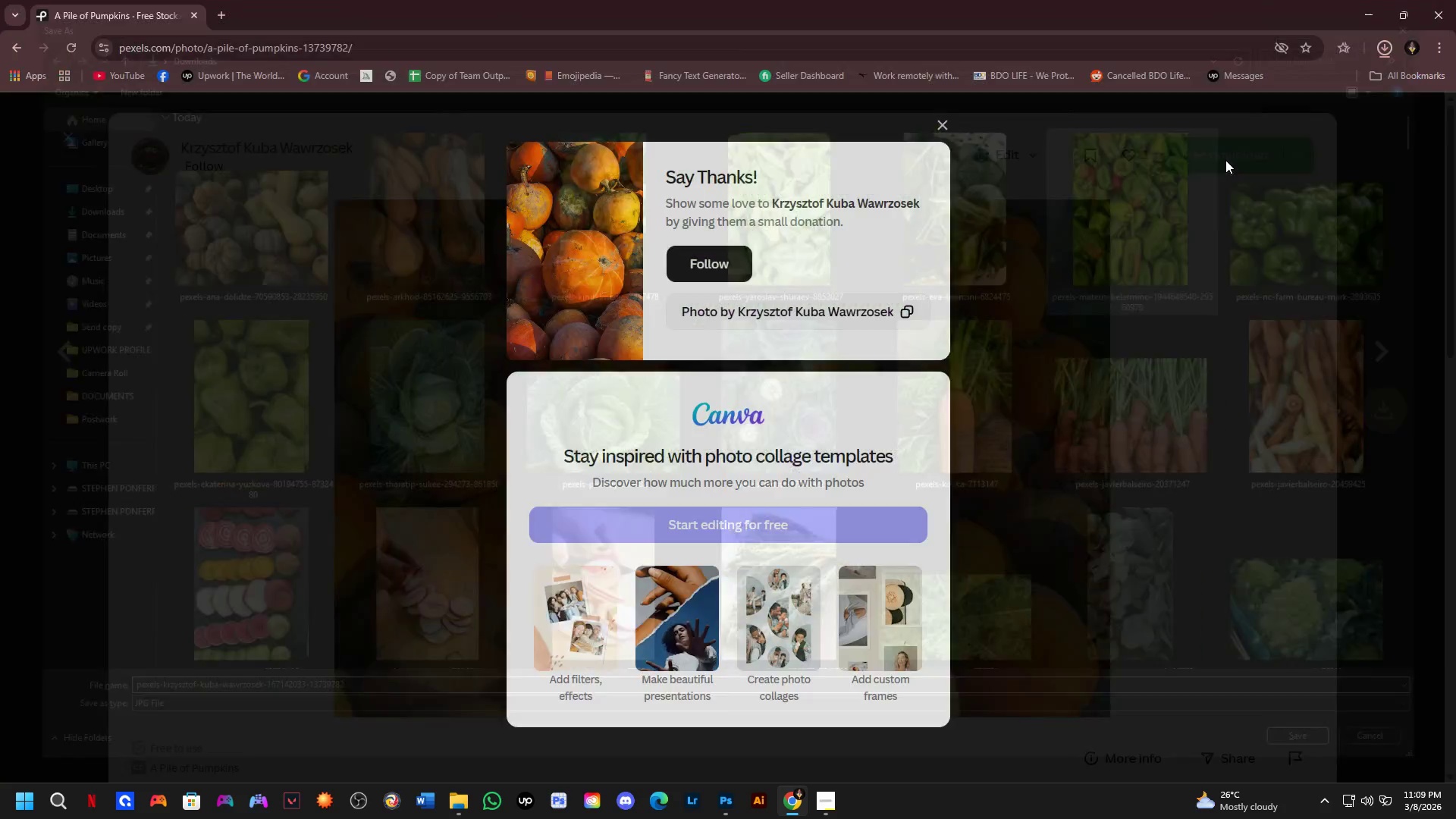 
key(Alt+Tab)
 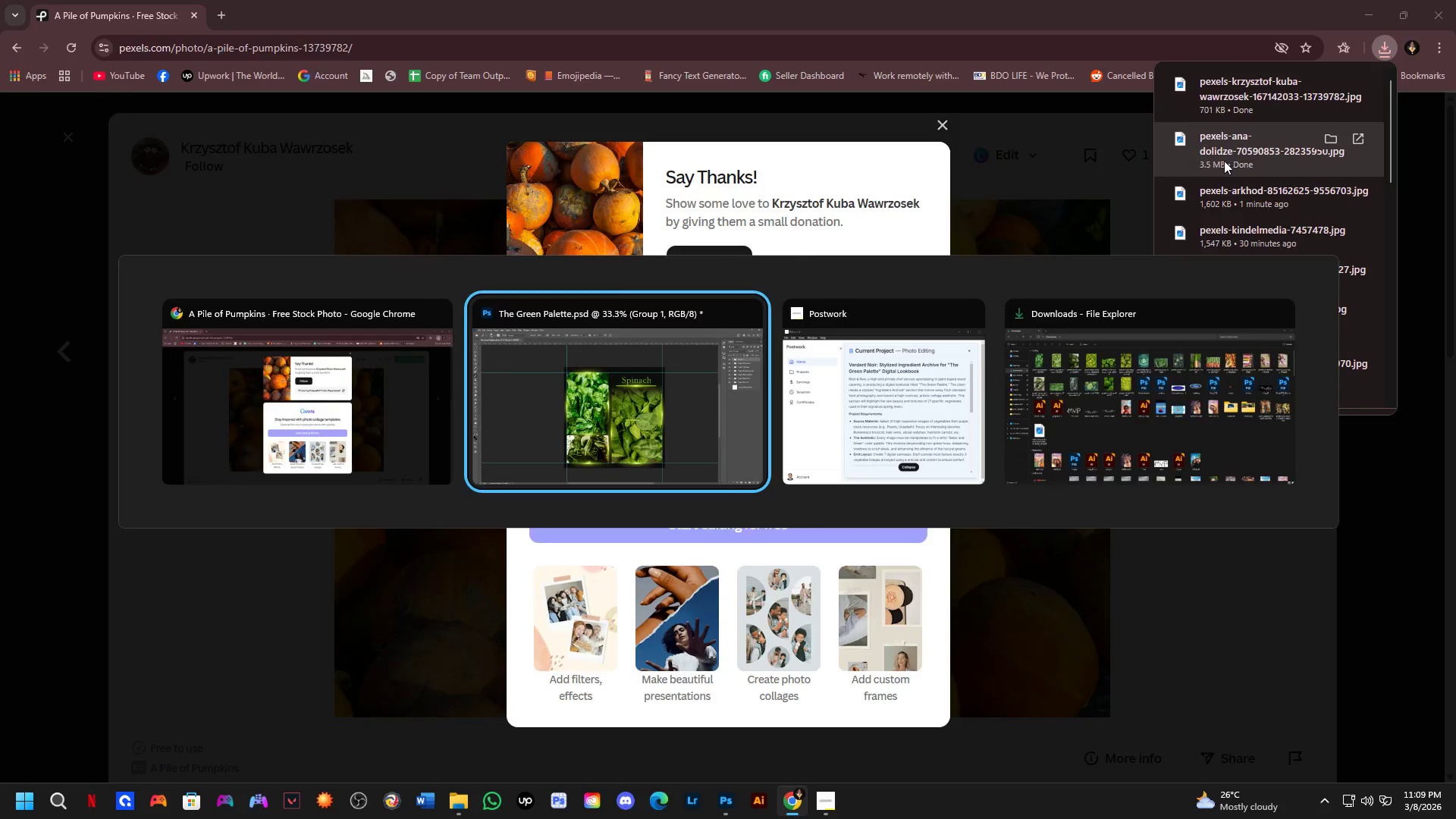 
scroll: coordinate [889, 290], scroll_direction: down, amount: 1.0
 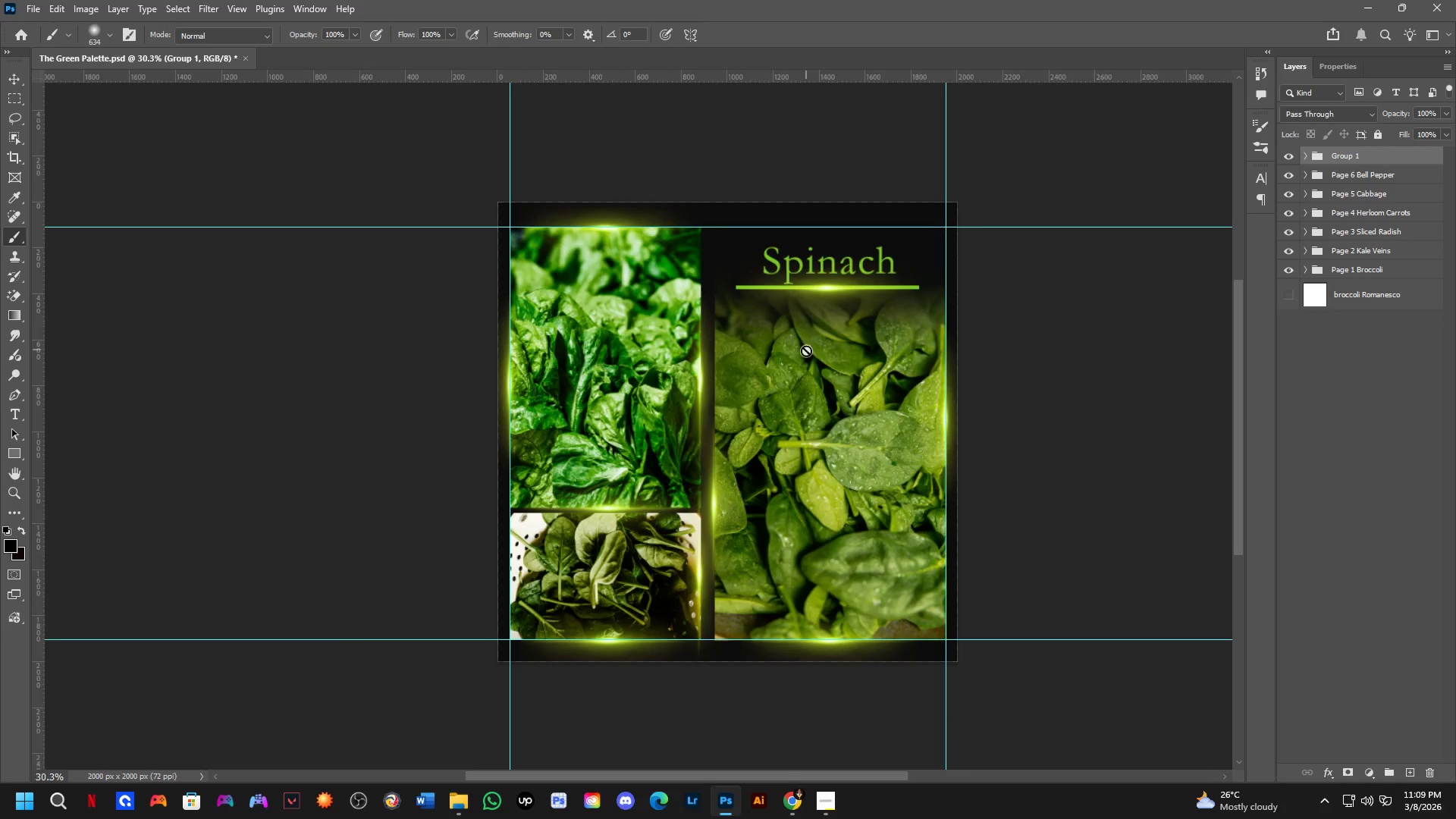 
hold_key(key=Space, duration=0.67)
 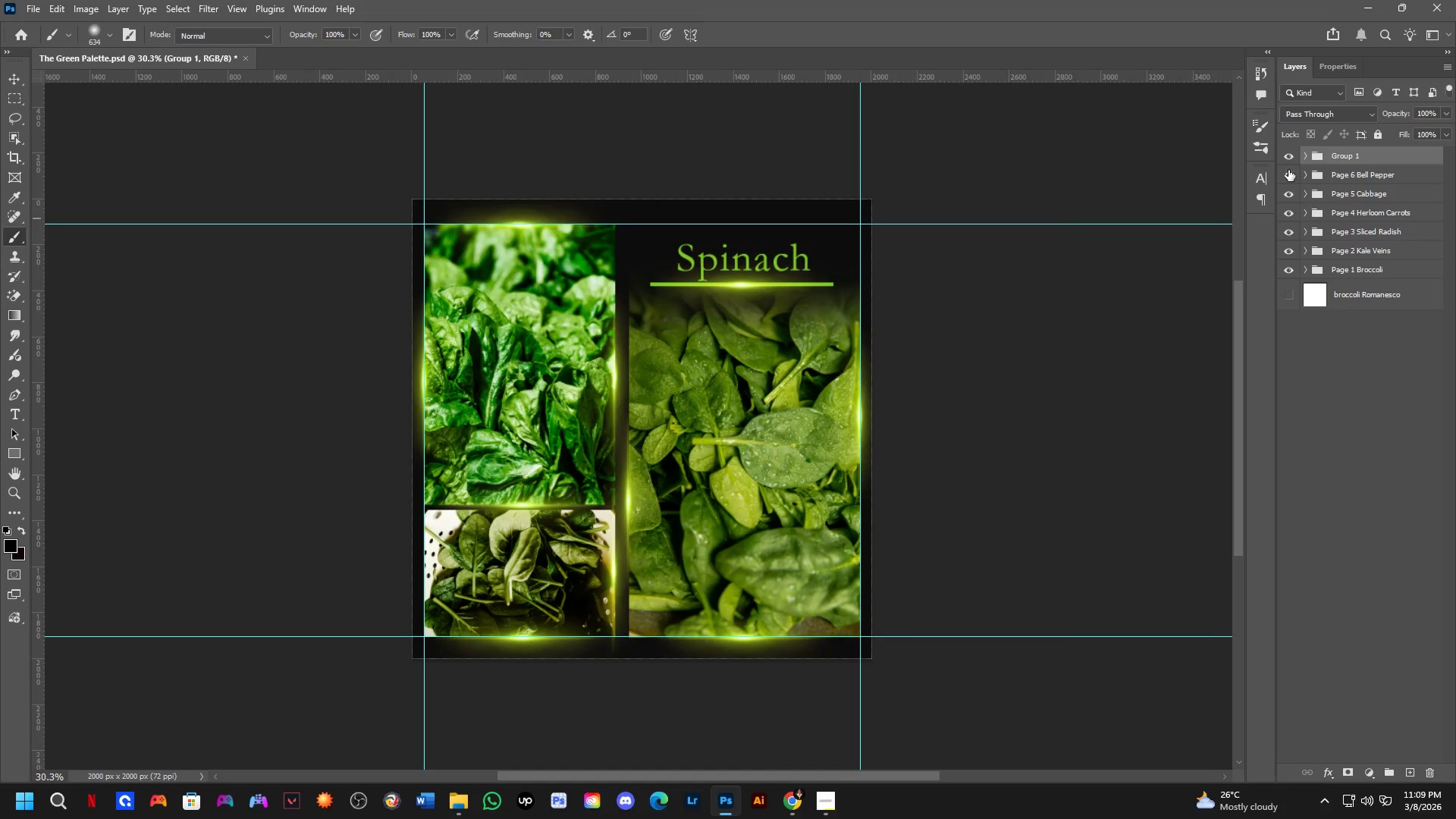 
left_click_drag(start_coordinate=[798, 358], to_coordinate=[712, 355])
 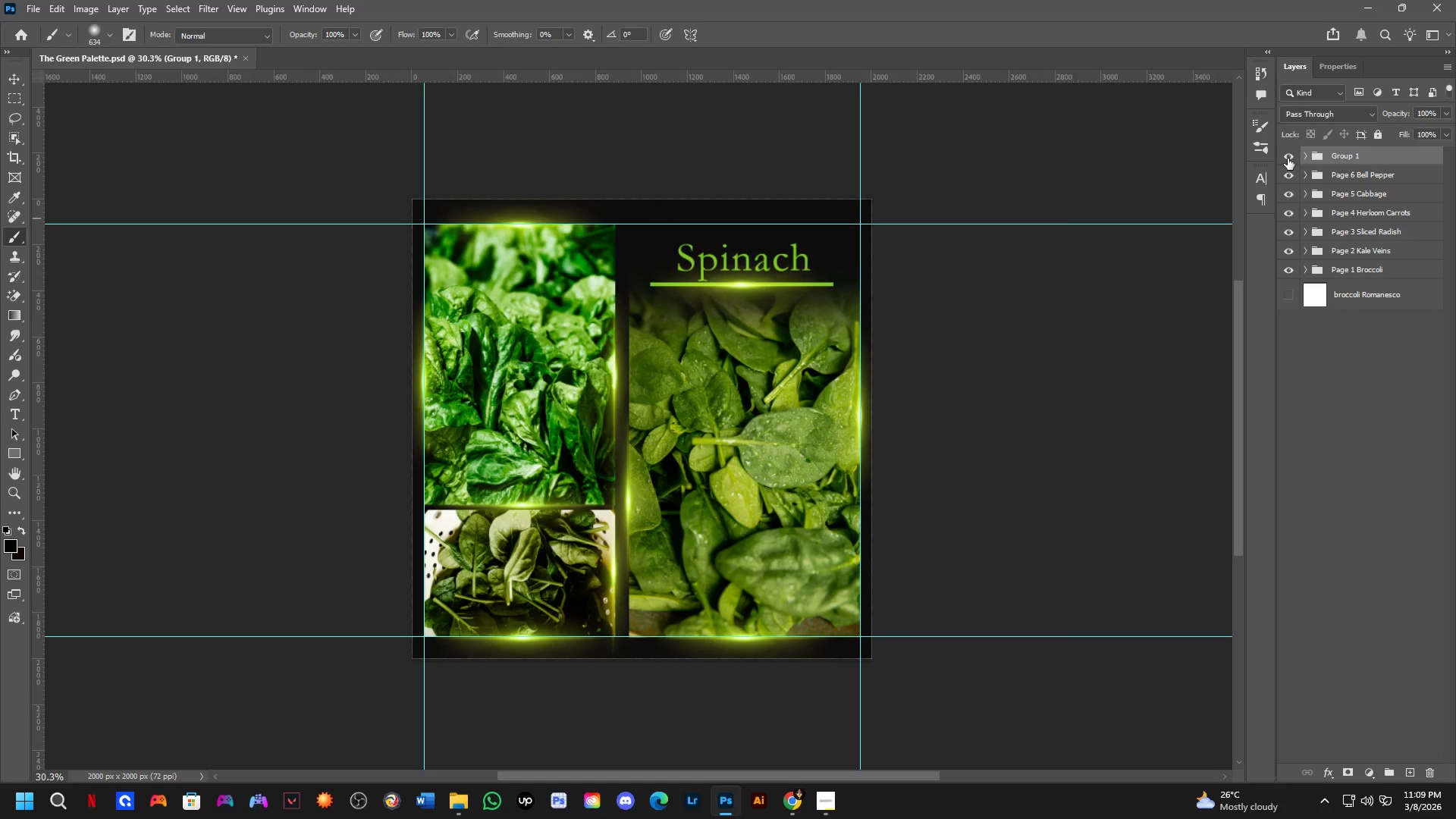 
left_click_drag(start_coordinate=[1288, 158], to_coordinate=[1283, 271])
 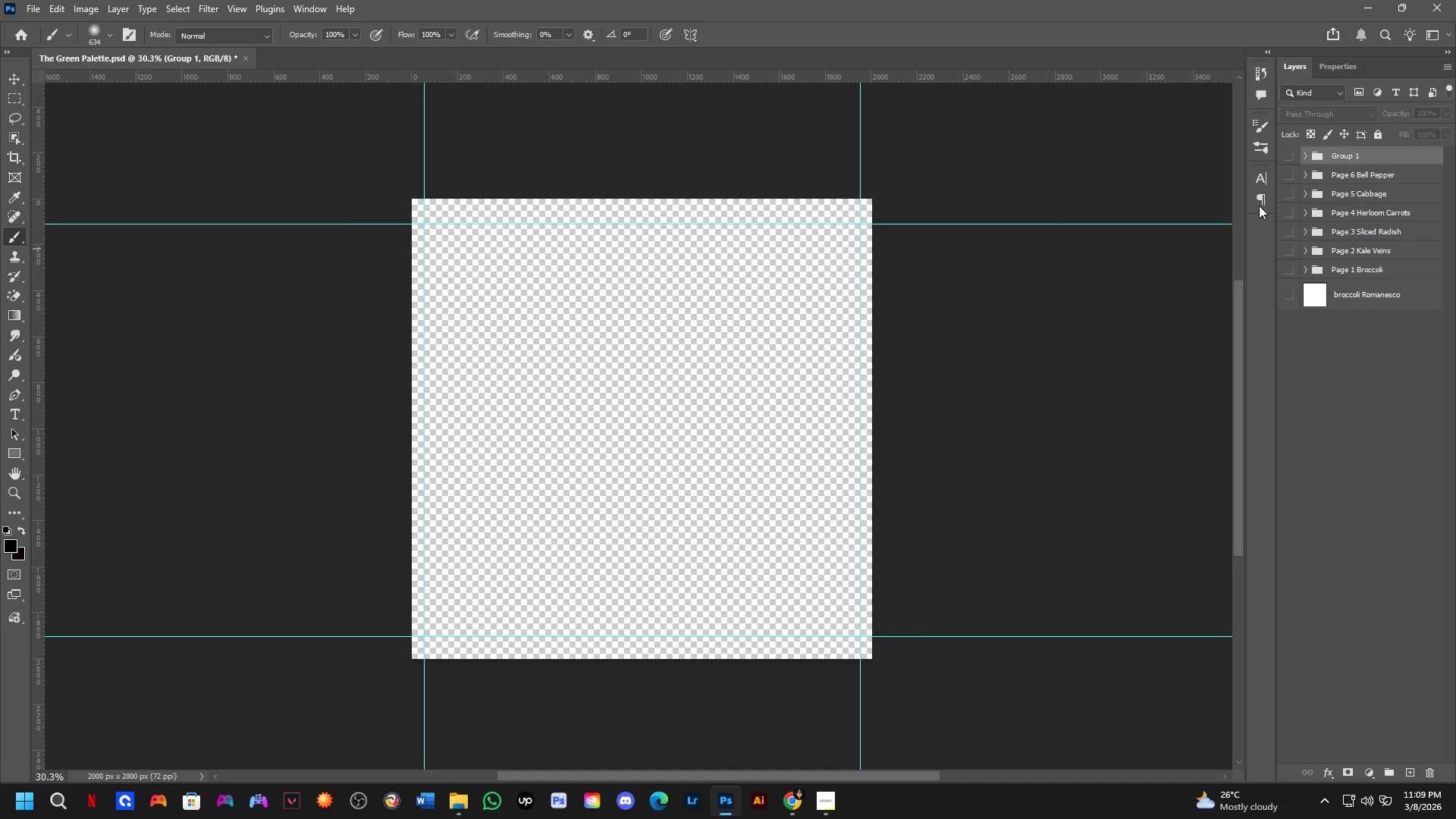 
hold_key(key=Space, duration=0.48)
 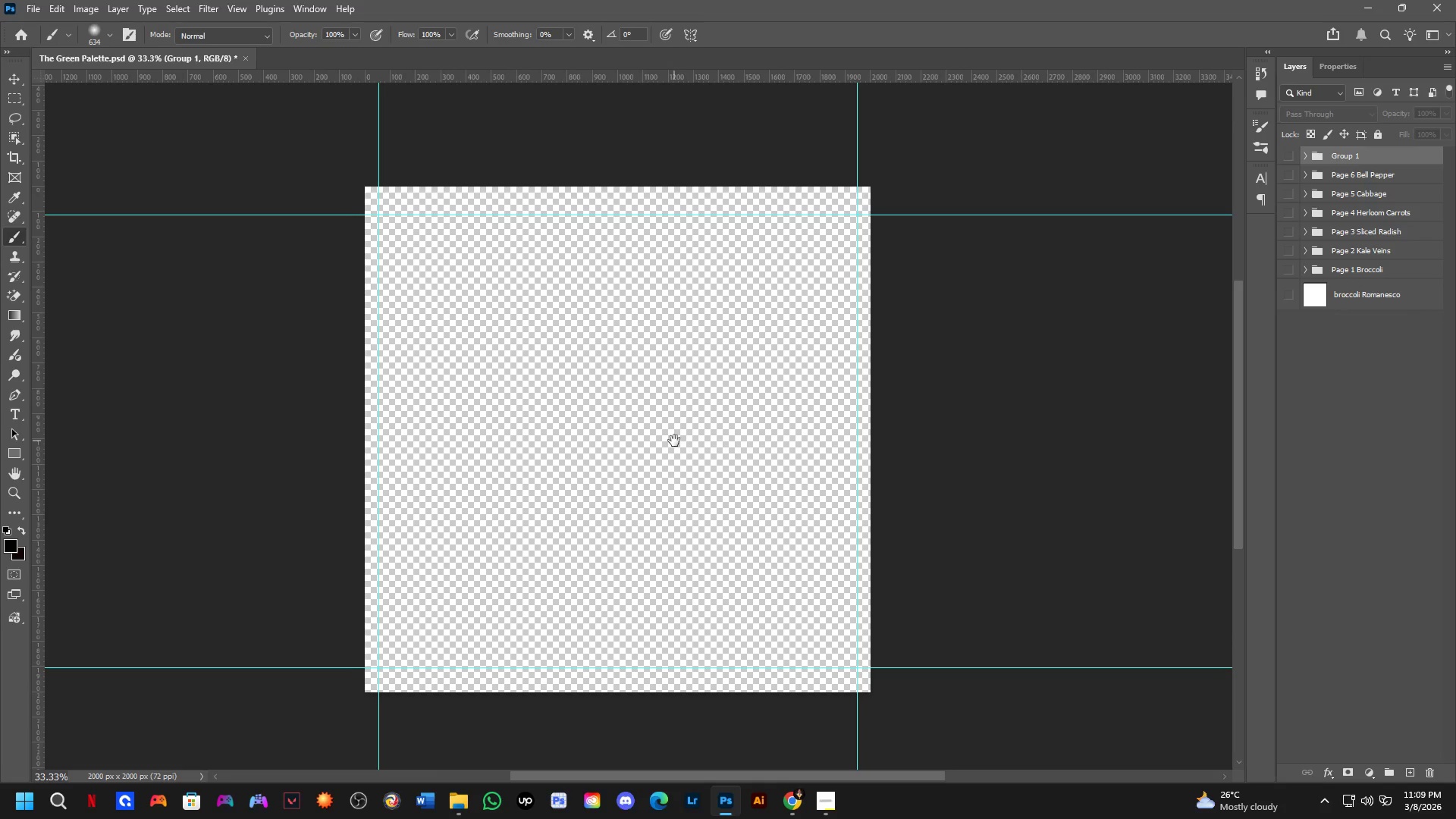 
left_click_drag(start_coordinate=[669, 352], to_coordinate=[648, 354])
 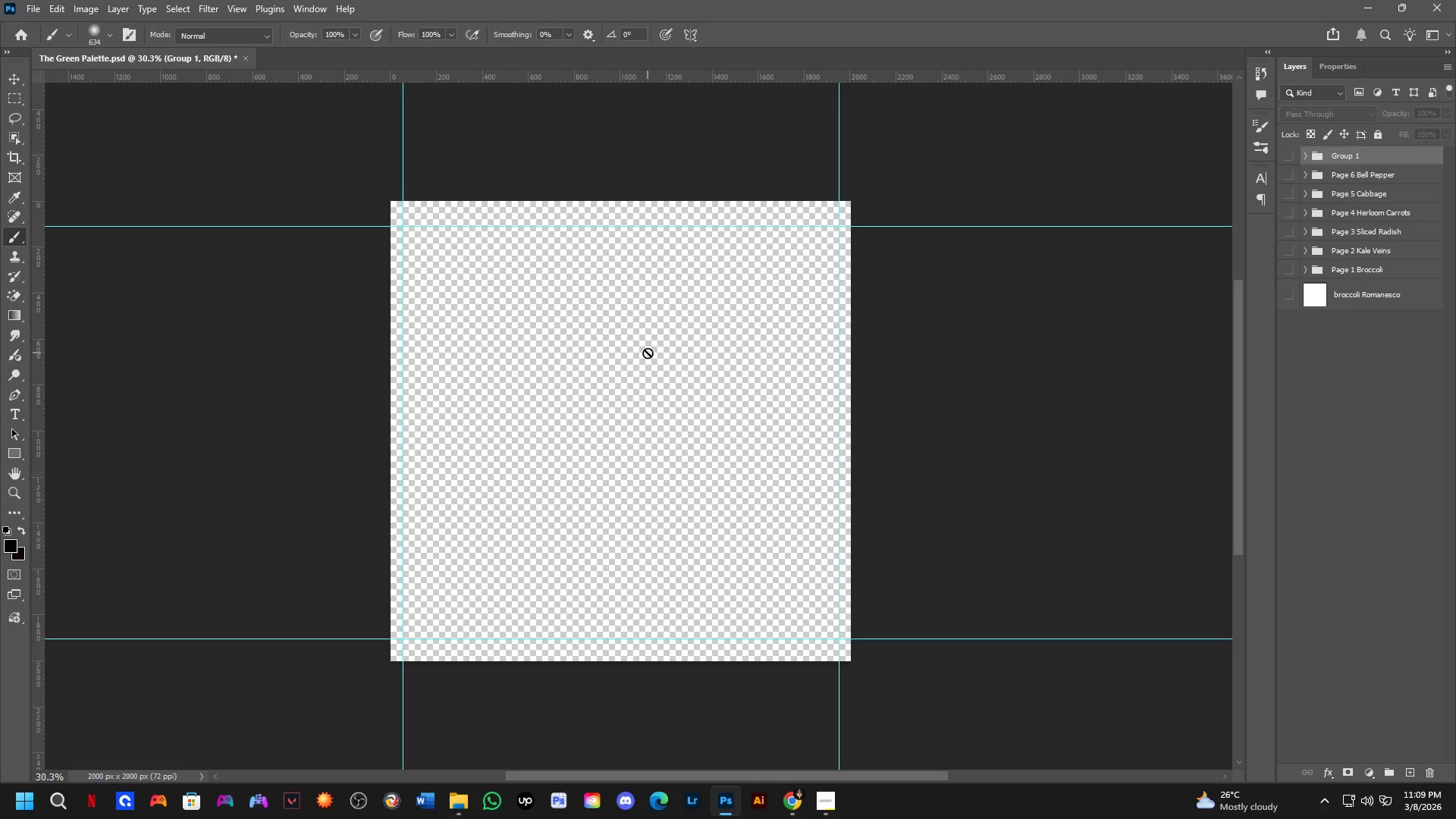 
scroll: coordinate [648, 353], scroll_direction: up, amount: 1.0
 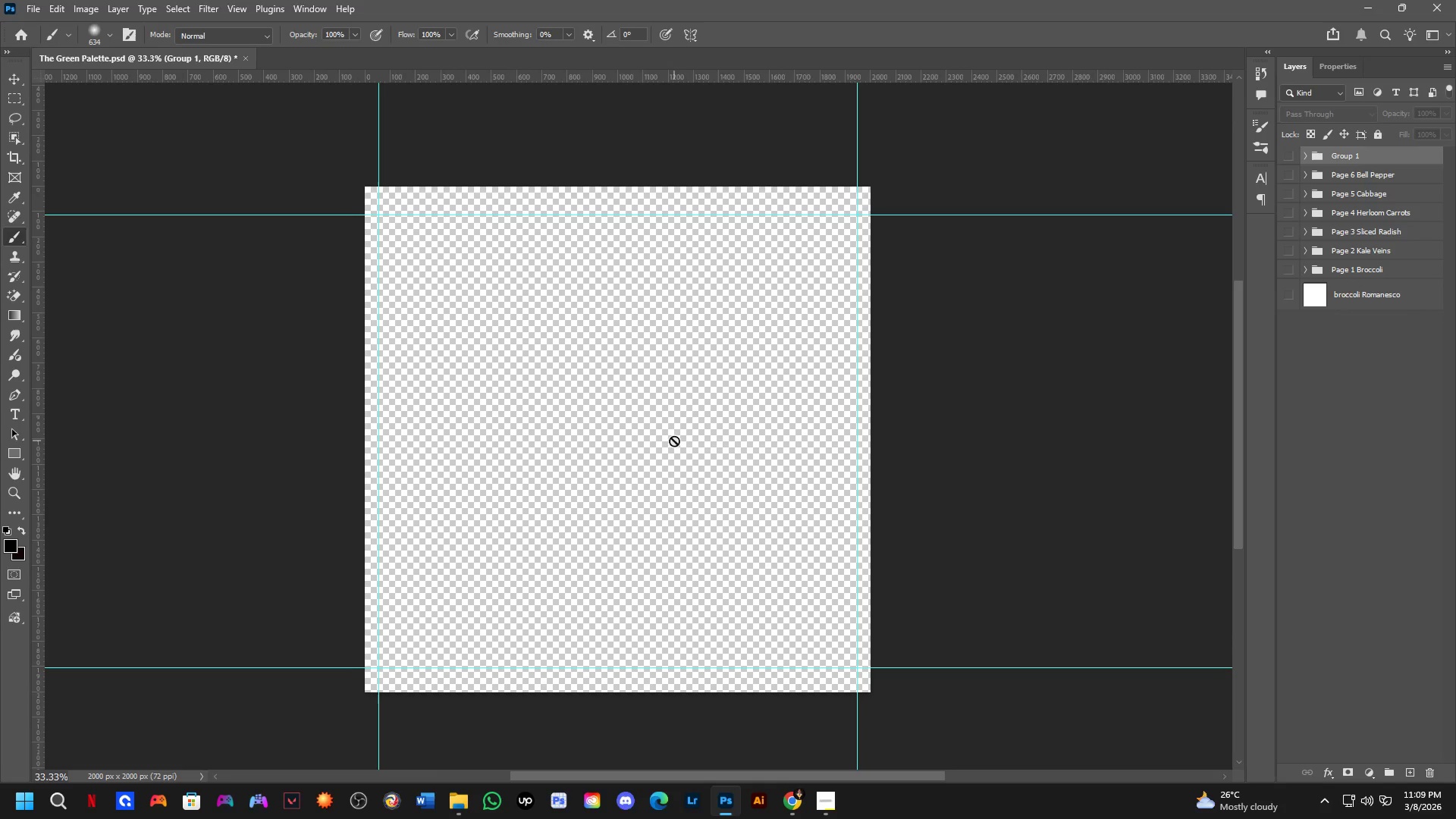 
hold_key(key=Space, duration=0.48)
 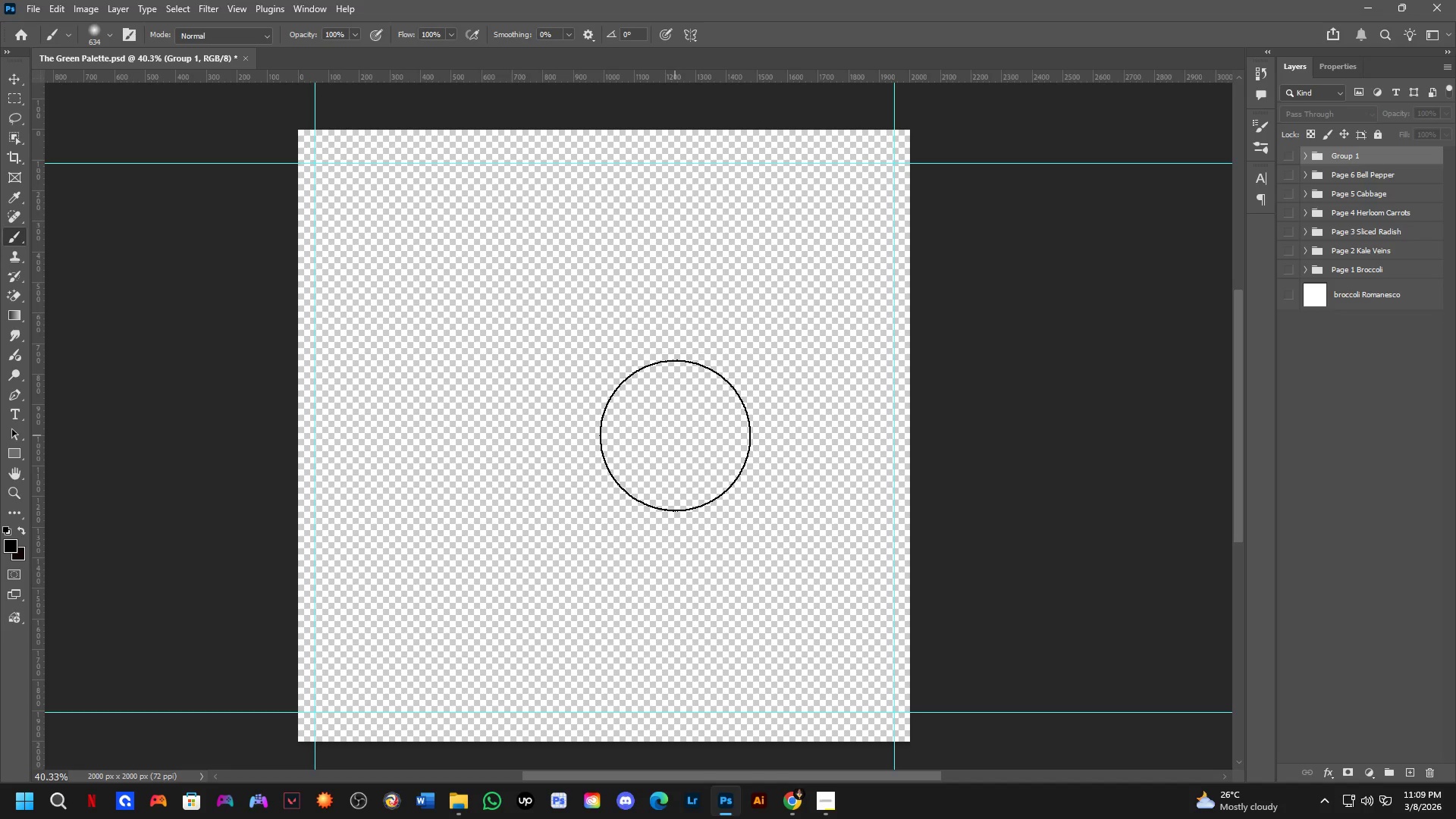 
left_click_drag(start_coordinate=[674, 441], to_coordinate=[673, 437])
 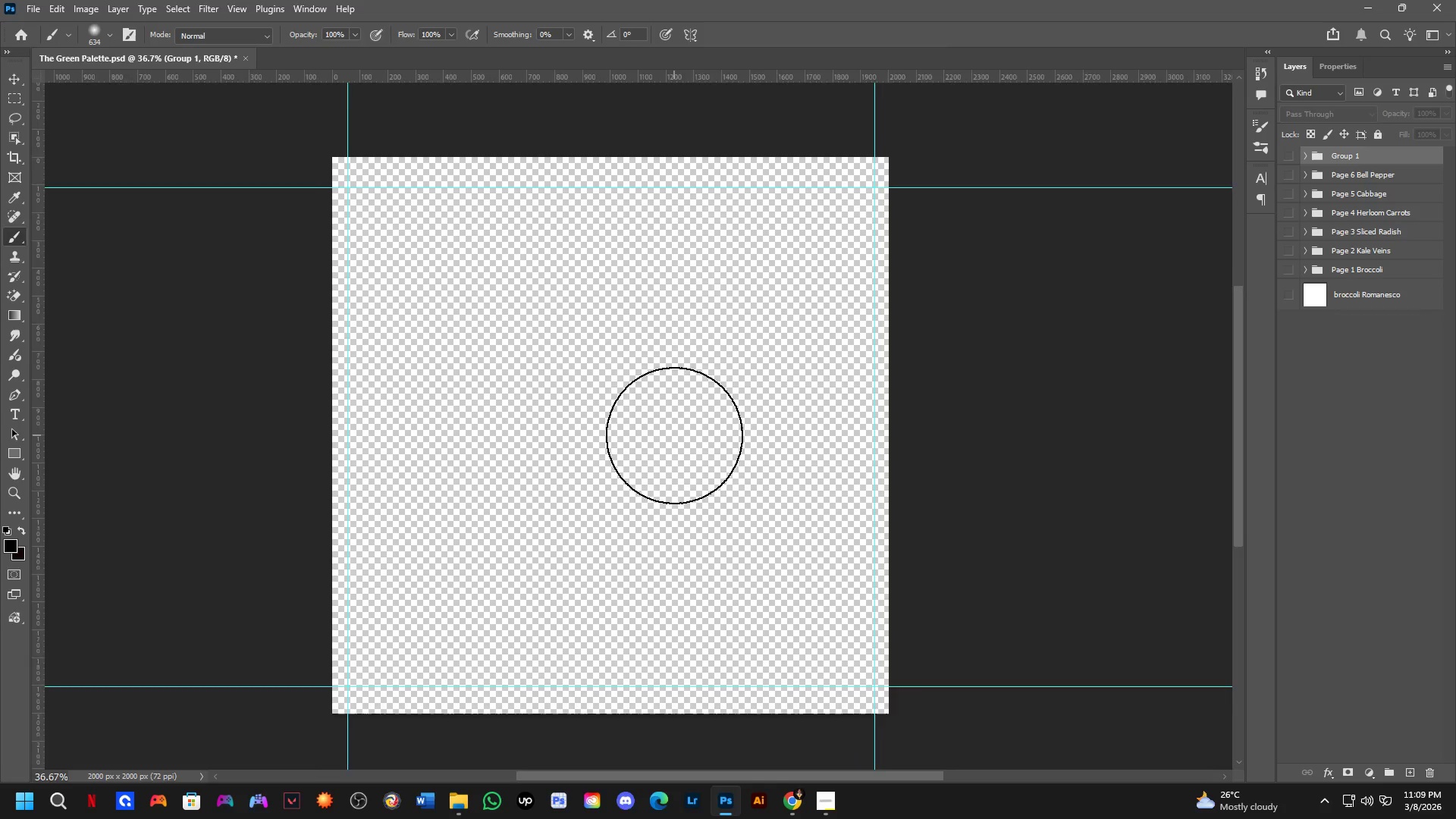 
scroll: coordinate [675, 435], scroll_direction: up, amount: 2.0
 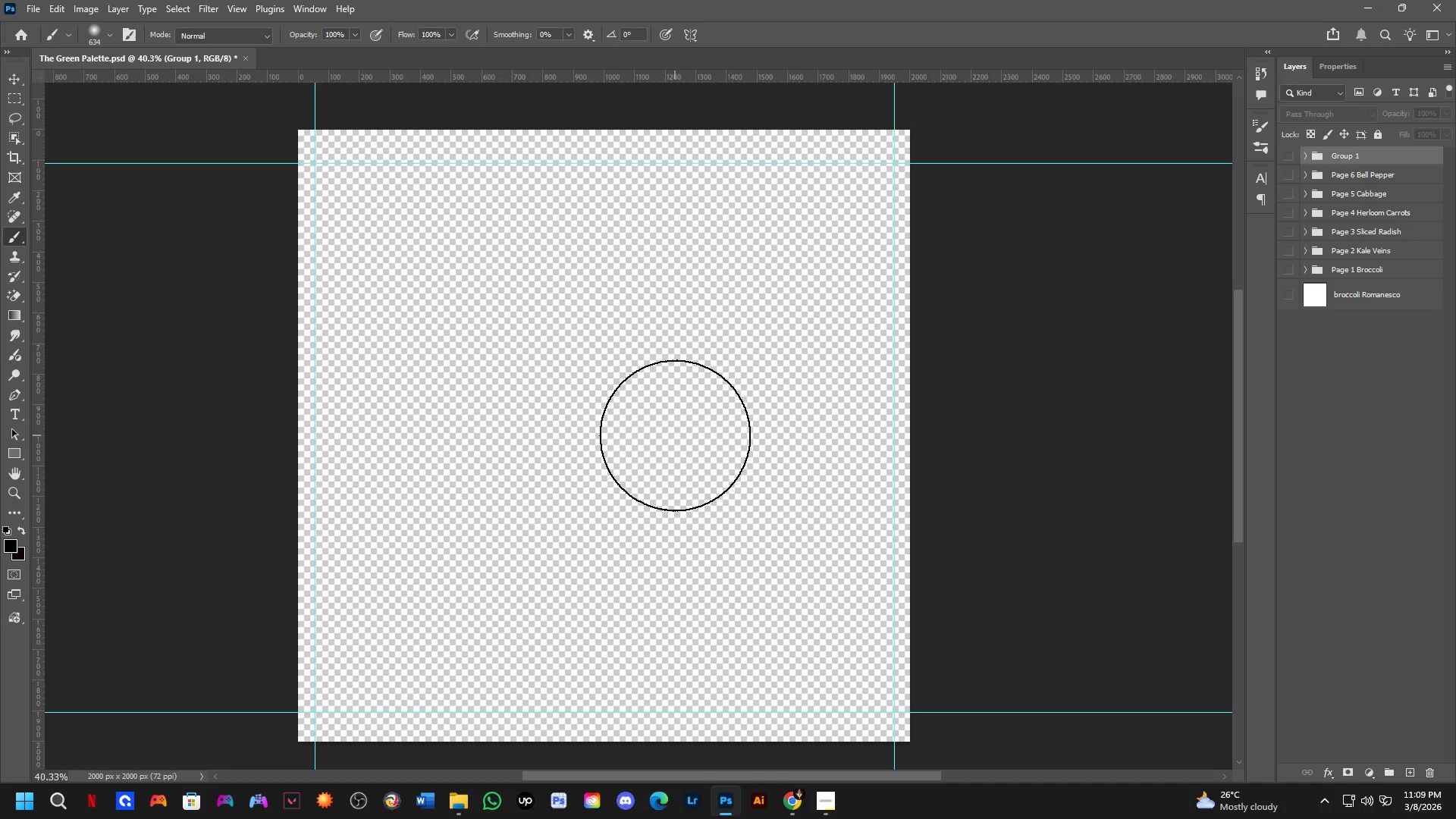 
hold_key(key=Space, duration=0.62)
 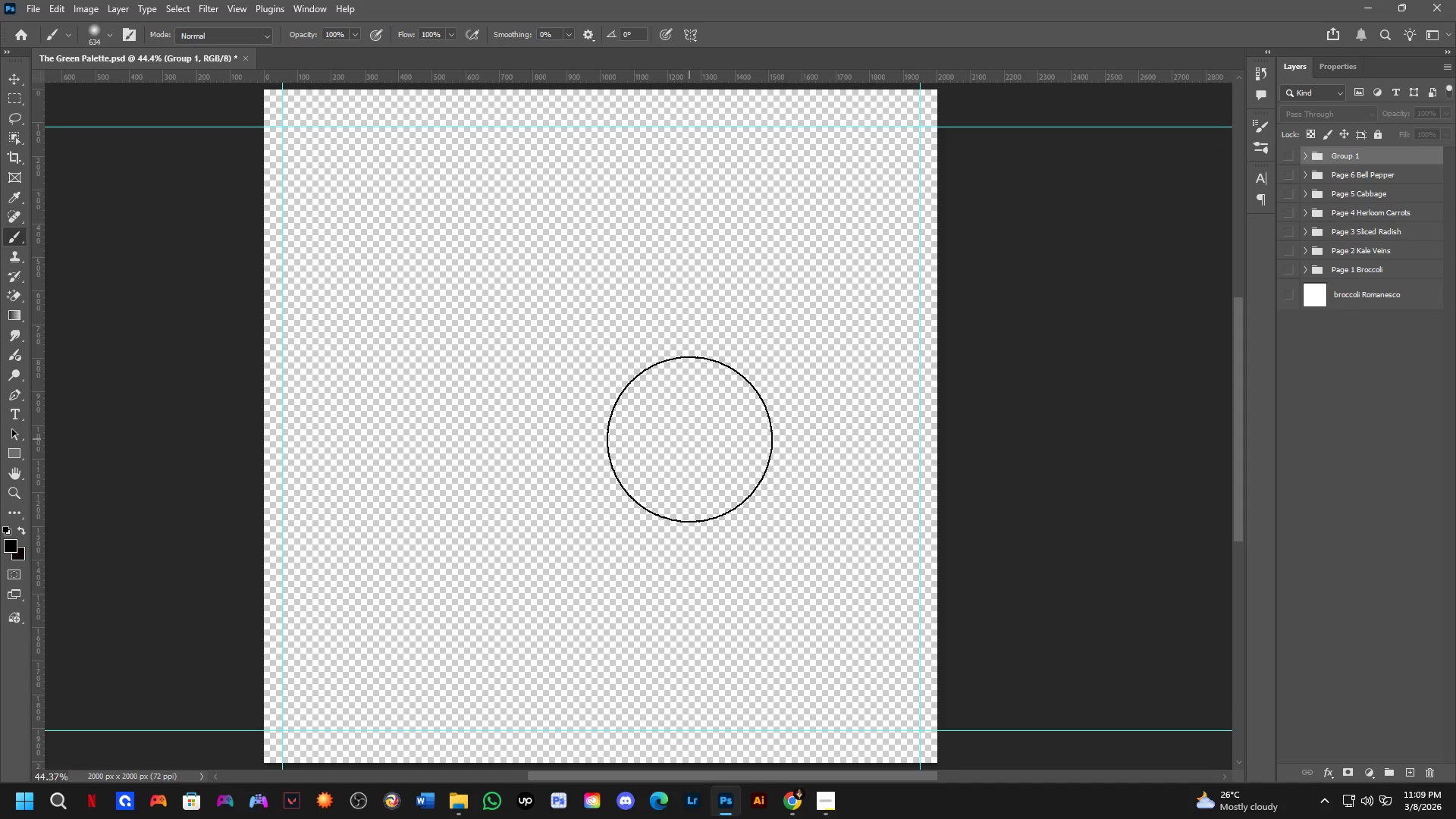 
left_click_drag(start_coordinate=[685, 447], to_coordinate=[689, 439])
 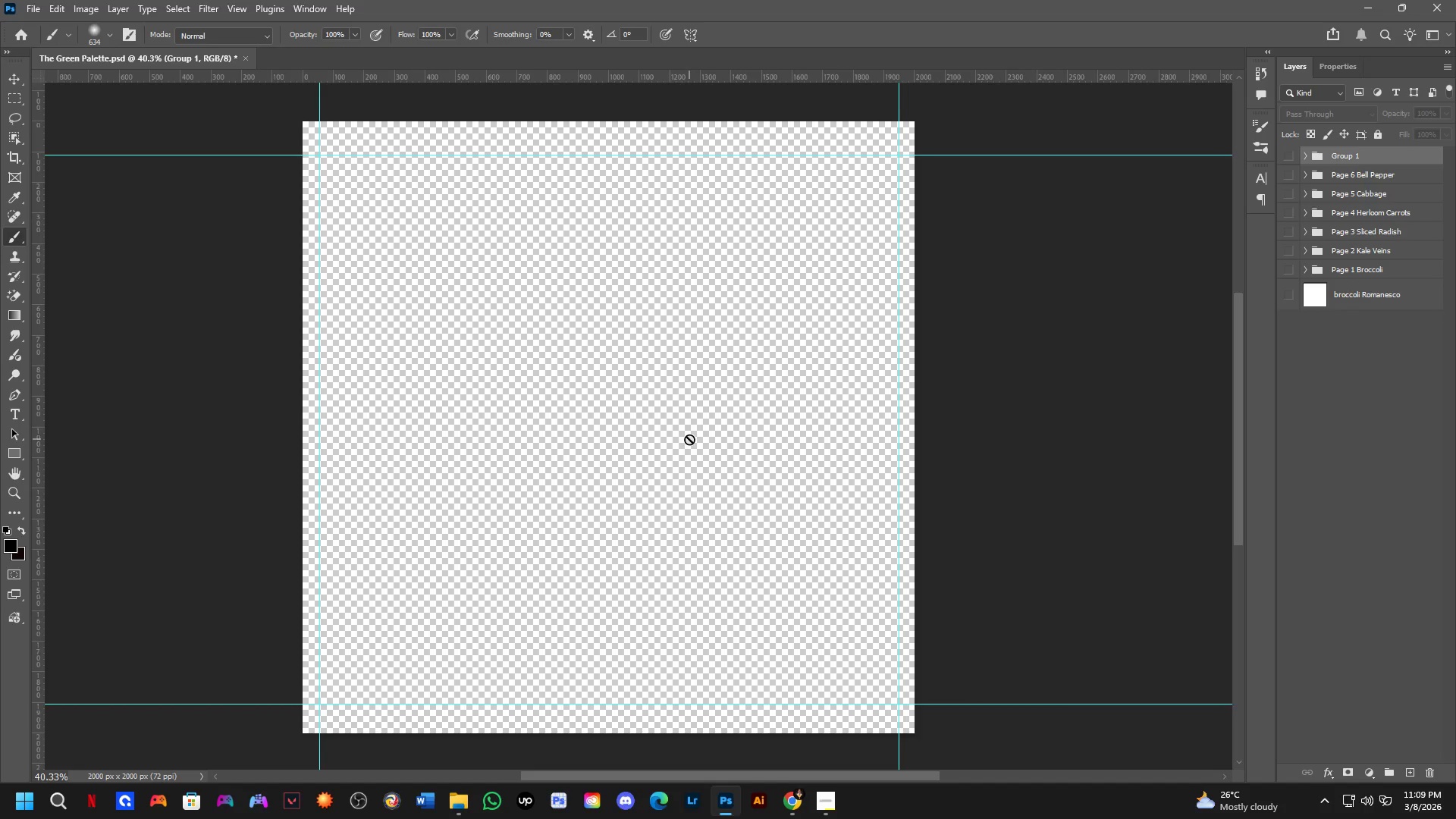 
scroll: coordinate [689, 439], scroll_direction: up, amount: 1.0
 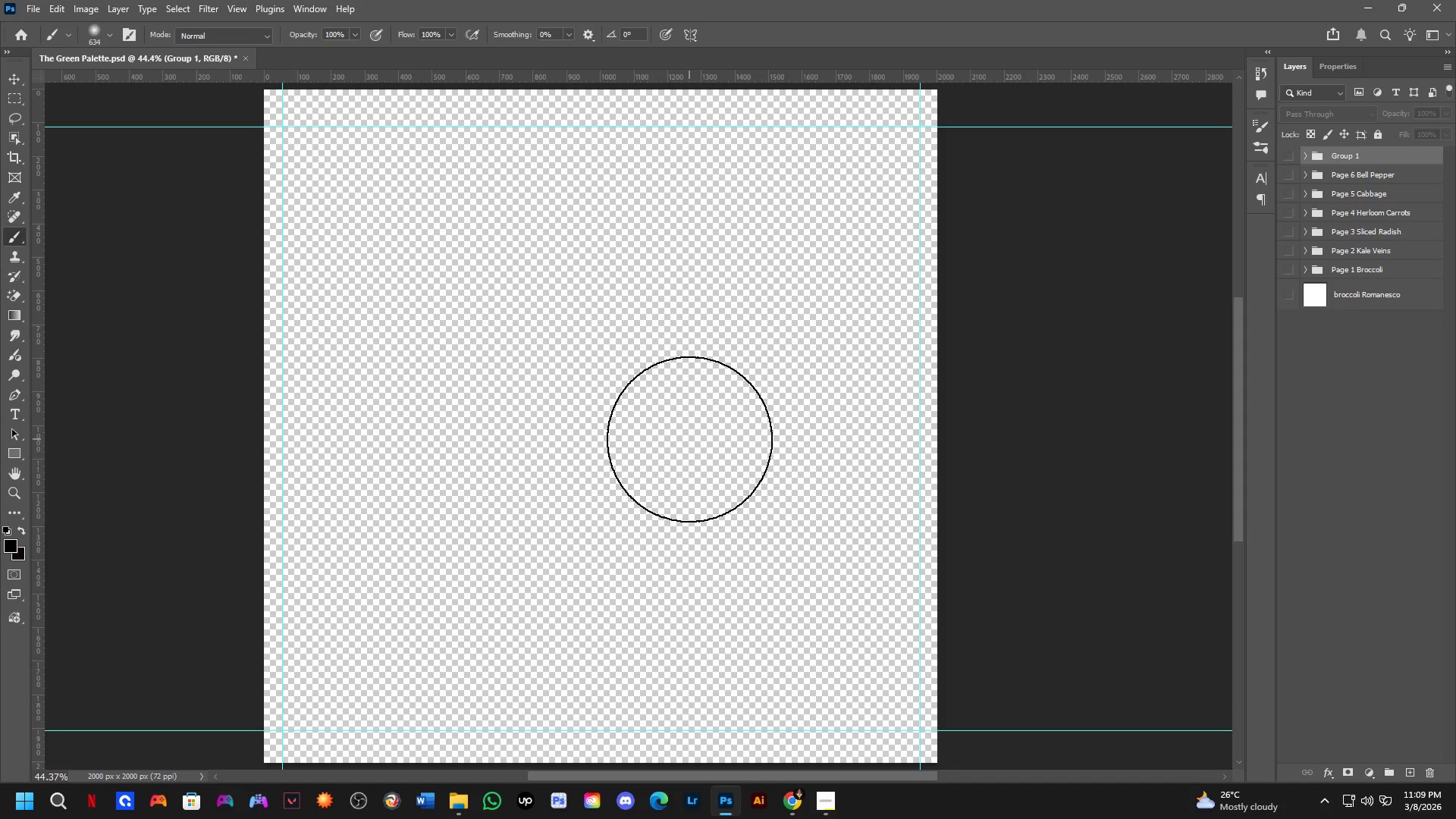 
hold_key(key=Space, duration=0.47)
 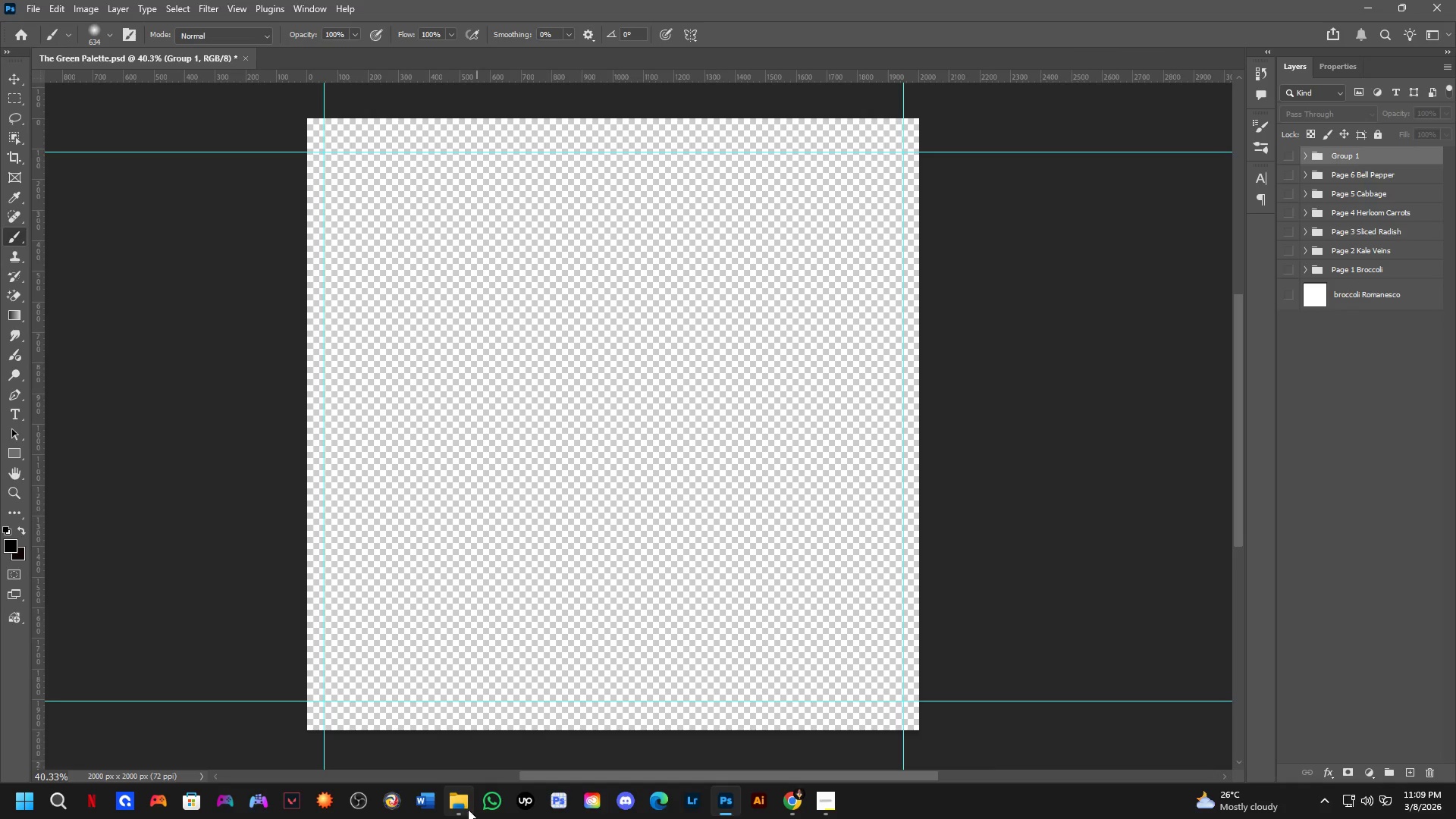 
left_click_drag(start_coordinate=[689, 438], to_coordinate=[694, 435])
 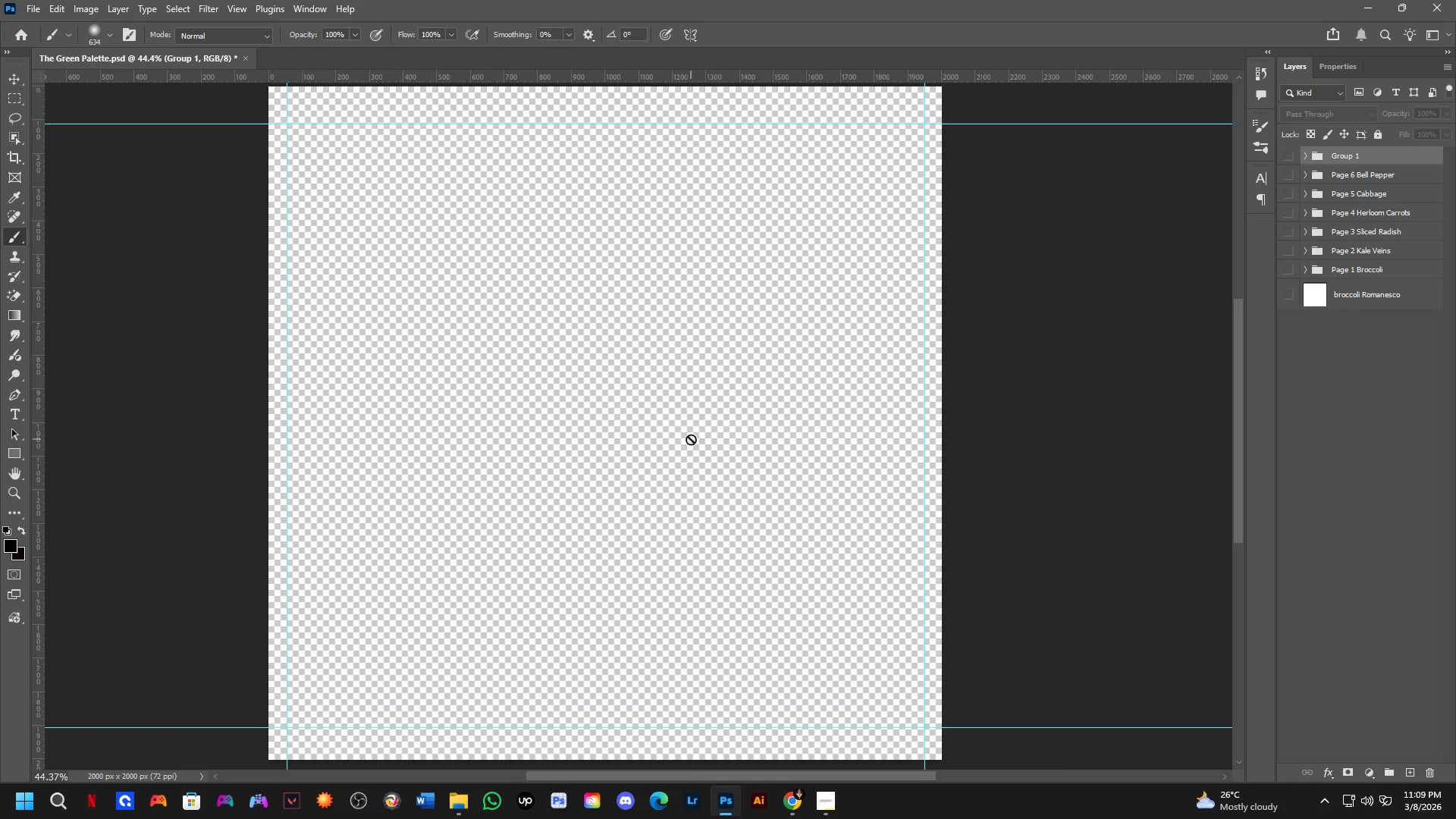 
scroll: coordinate [691, 439], scroll_direction: down, amount: 1.0
 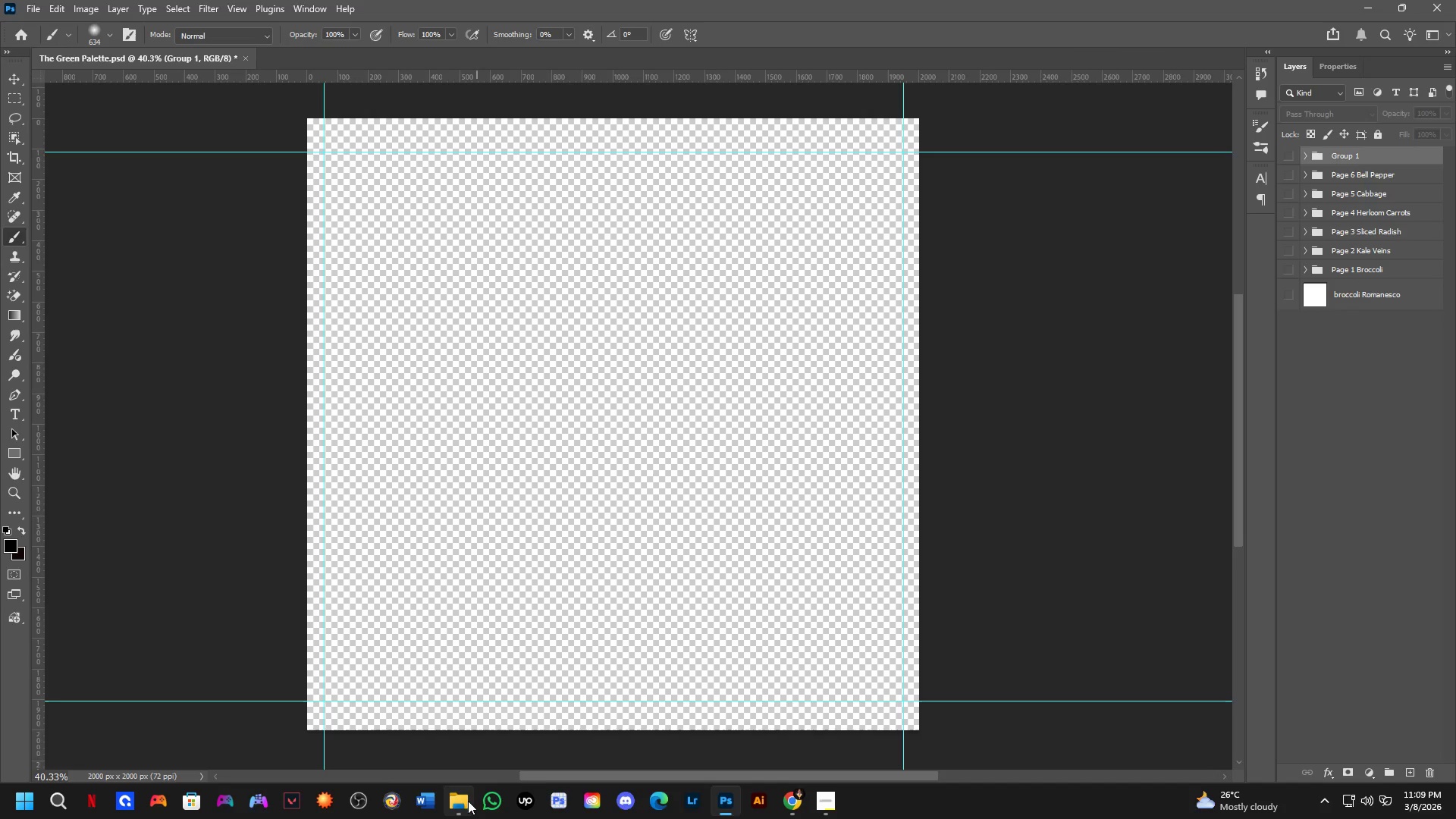 
left_click([462, 805])
 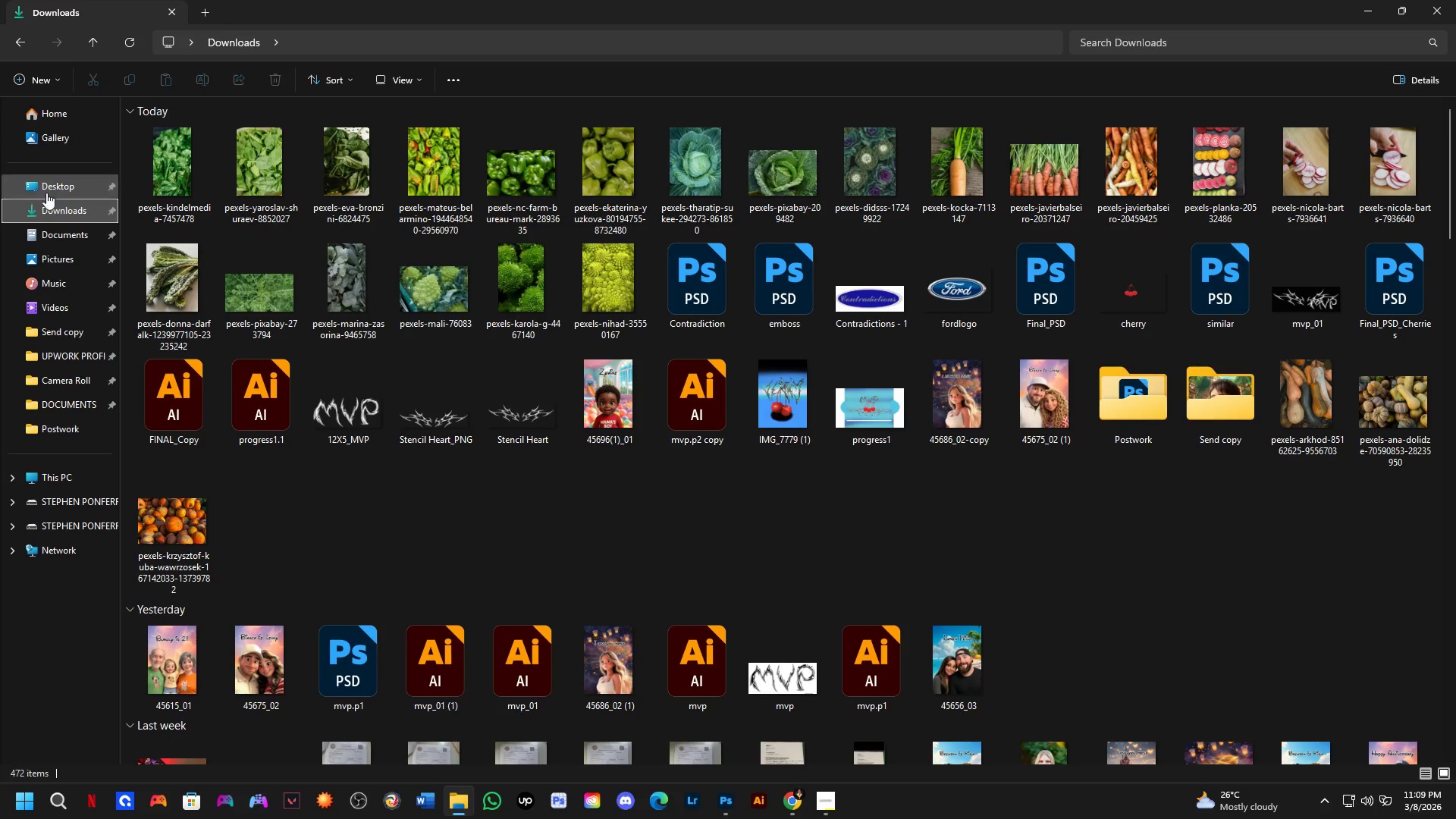 
left_click([61, 210])
 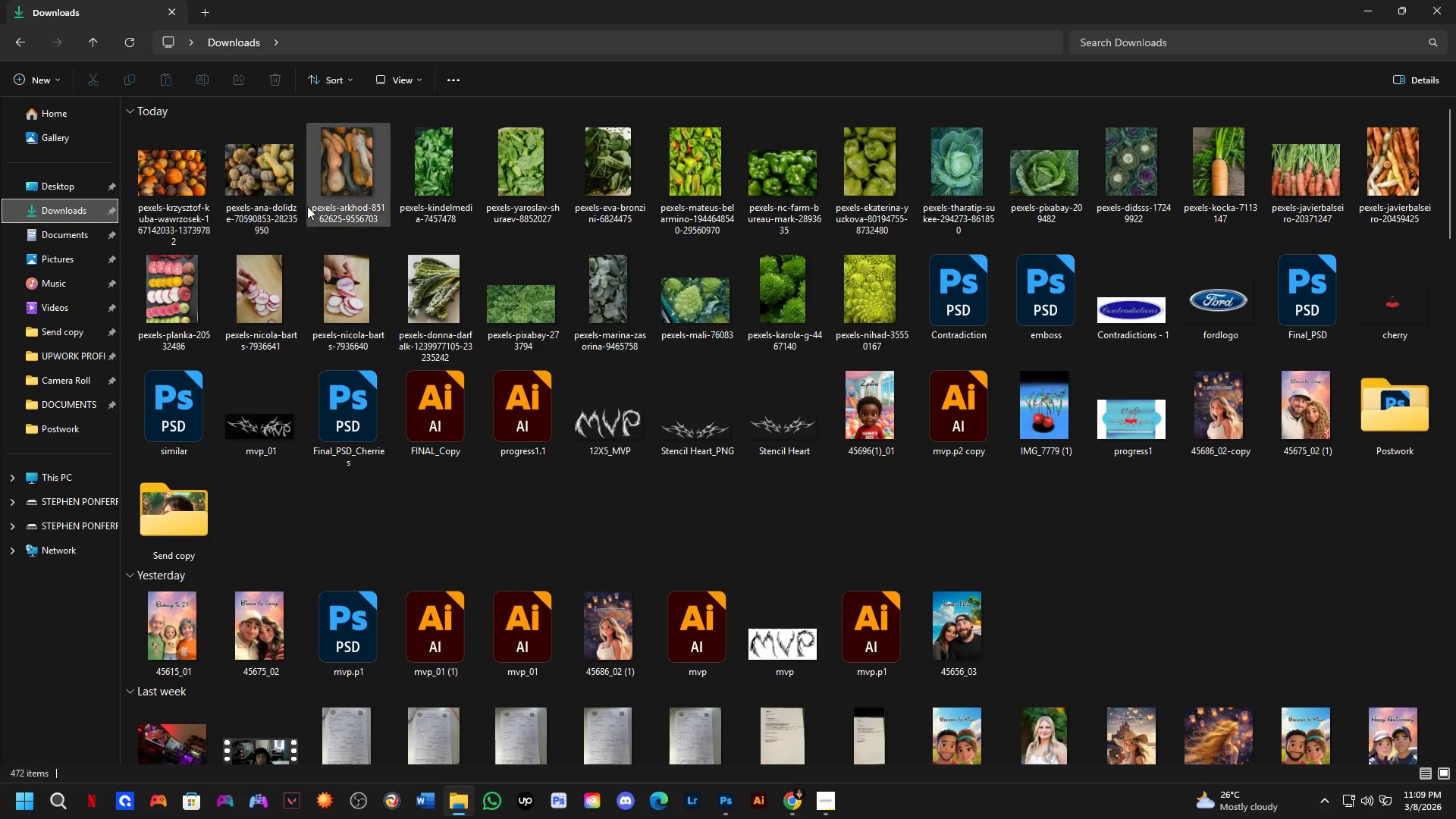 
left_click([318, 181])
 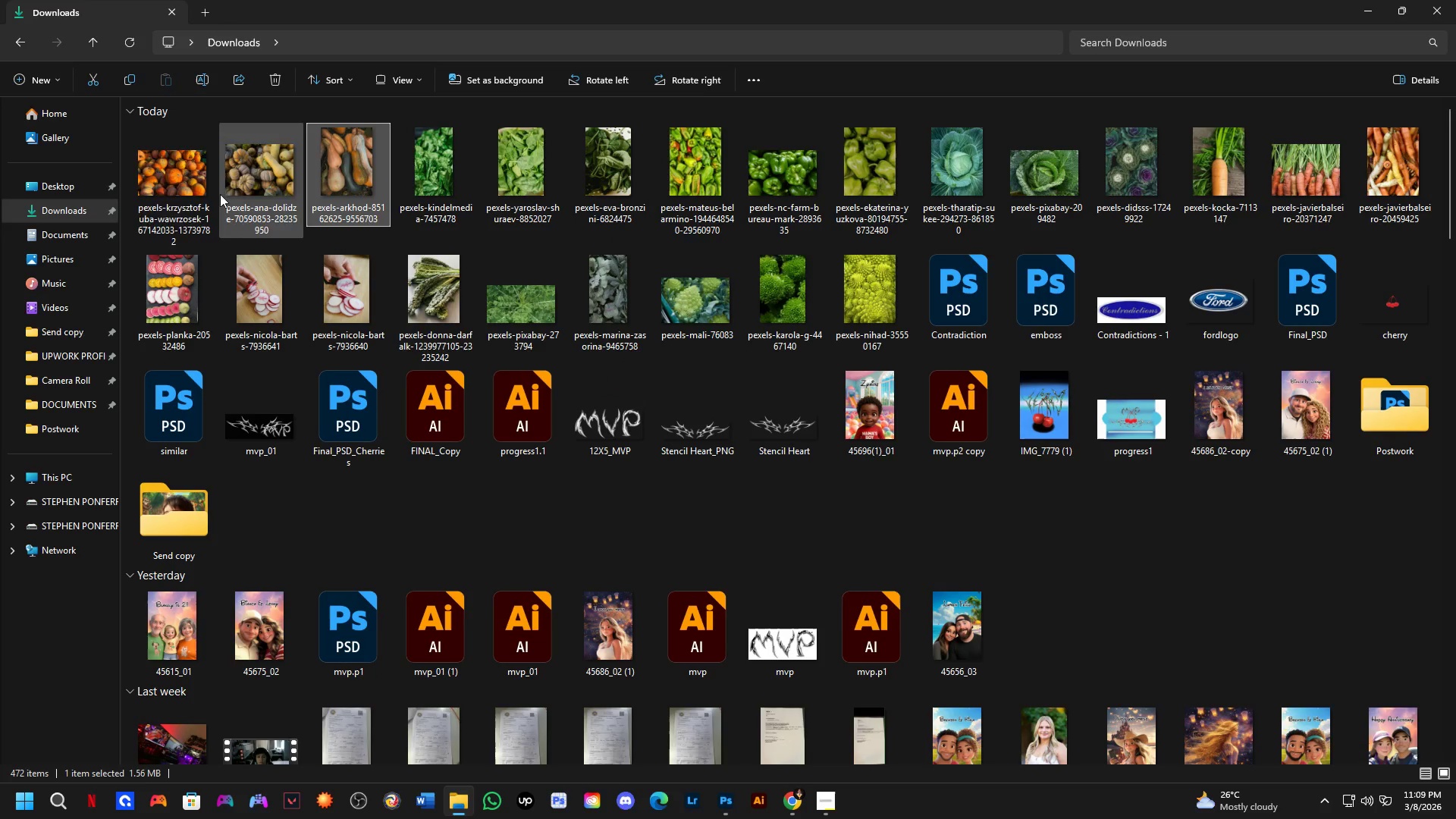 
hold_key(key=ControlLeft, duration=0.33)
hold_key(key=ShiftLeft, duration=0.34)
double_click([161, 170])
 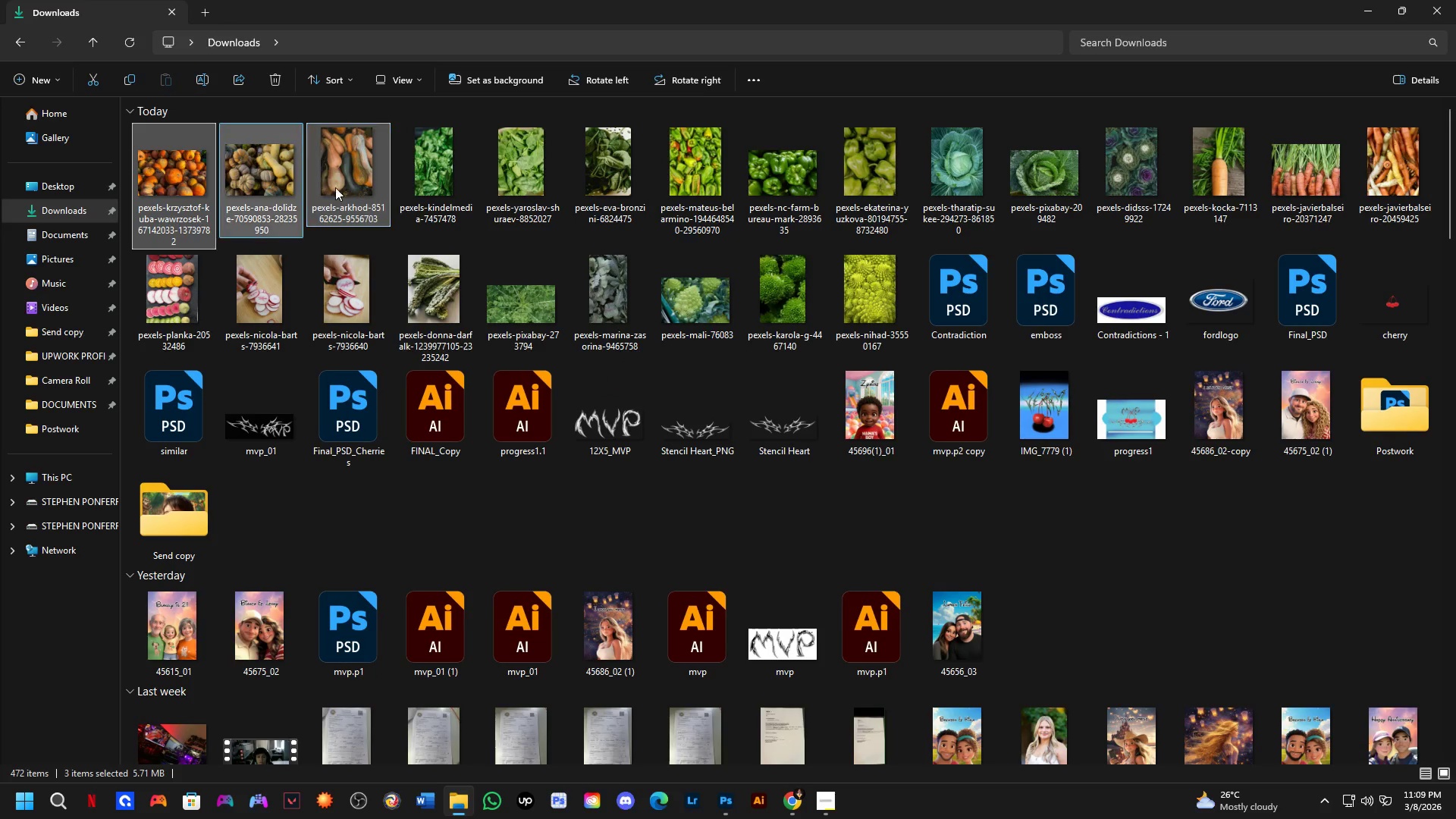 
left_click_drag(start_coordinate=[335, 187], to_coordinate=[336, 182])
 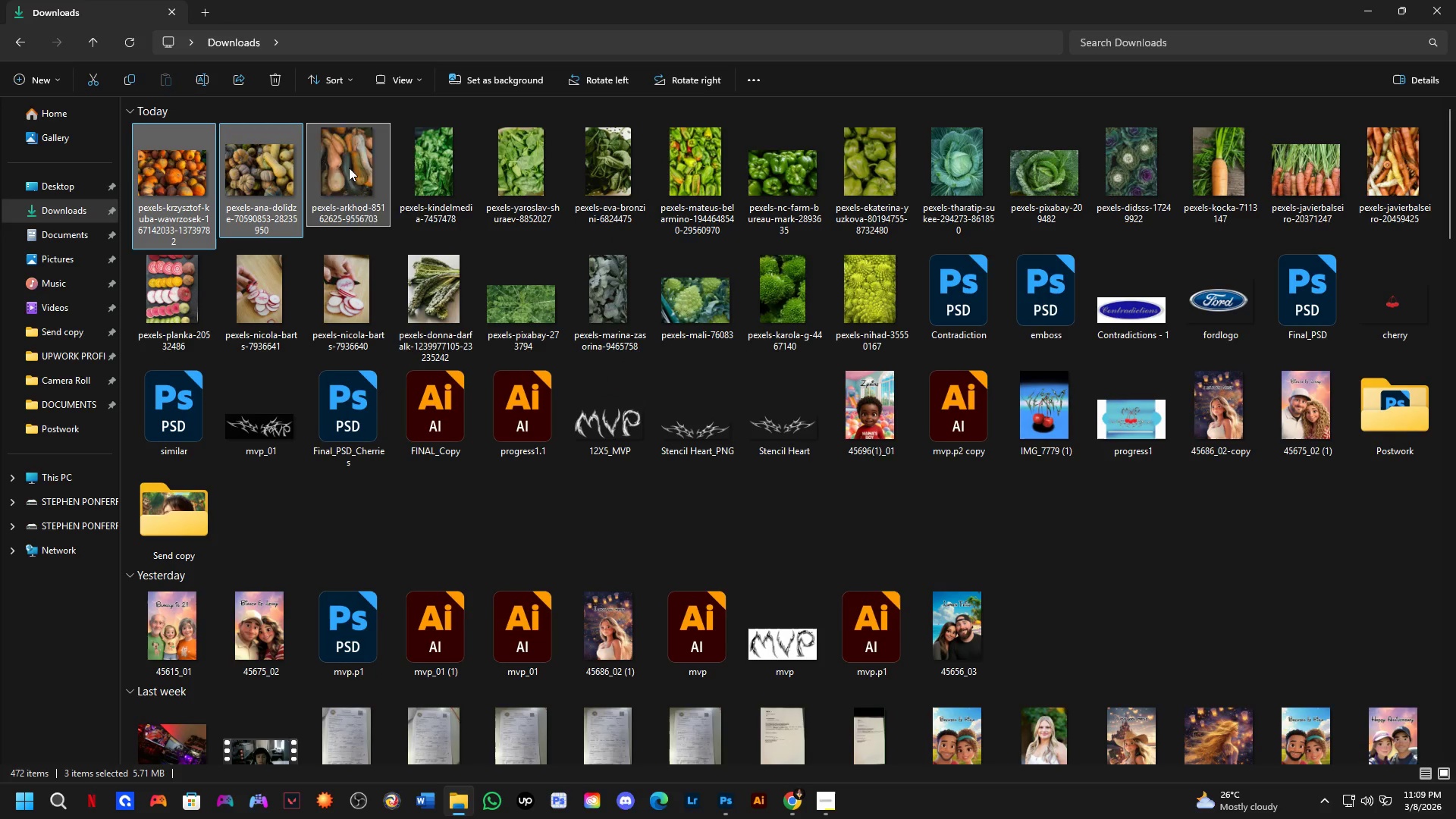 
left_click_drag(start_coordinate=[349, 168], to_coordinate=[351, 212])
 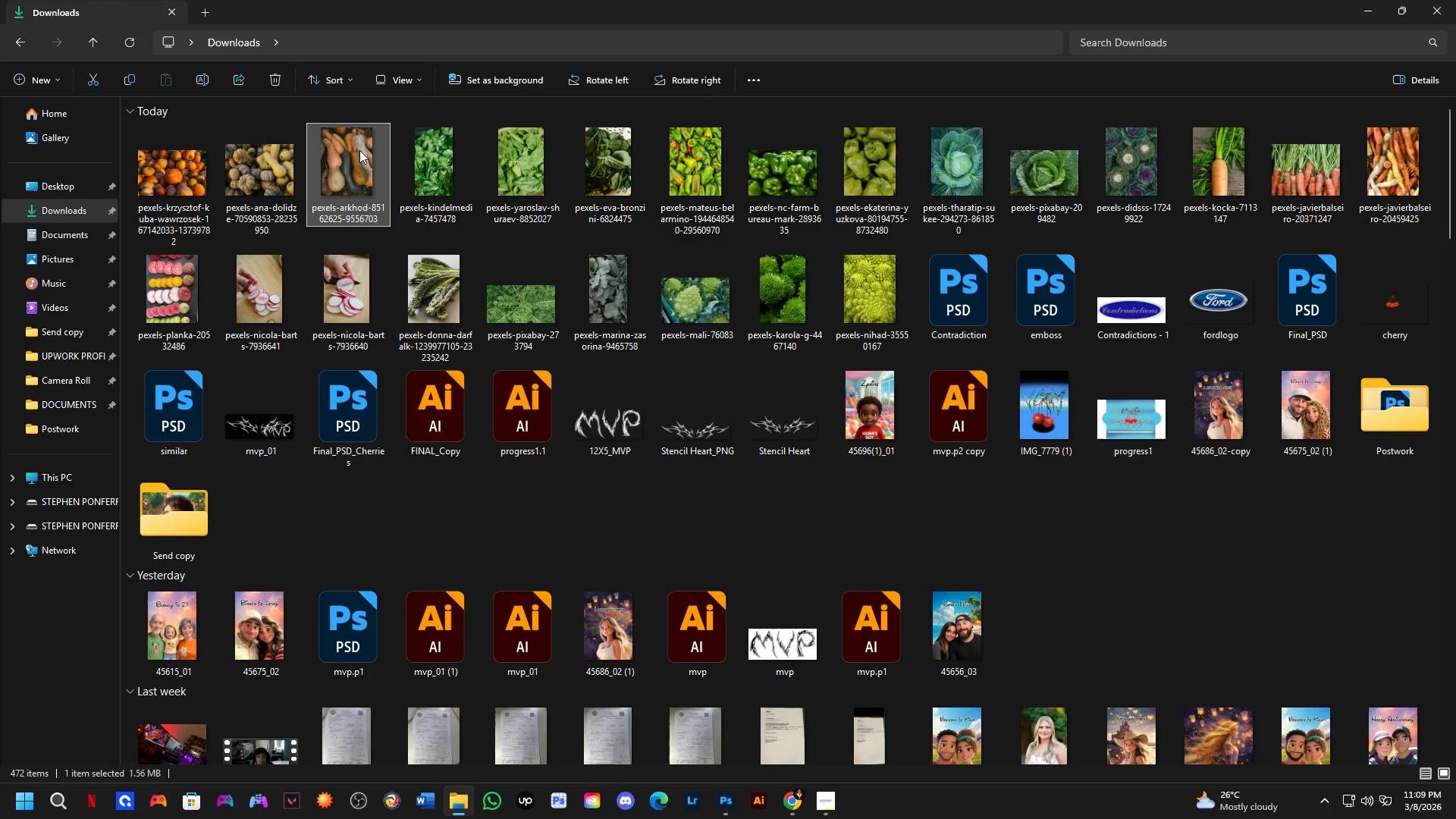 
key(Alt+AltLeft)
 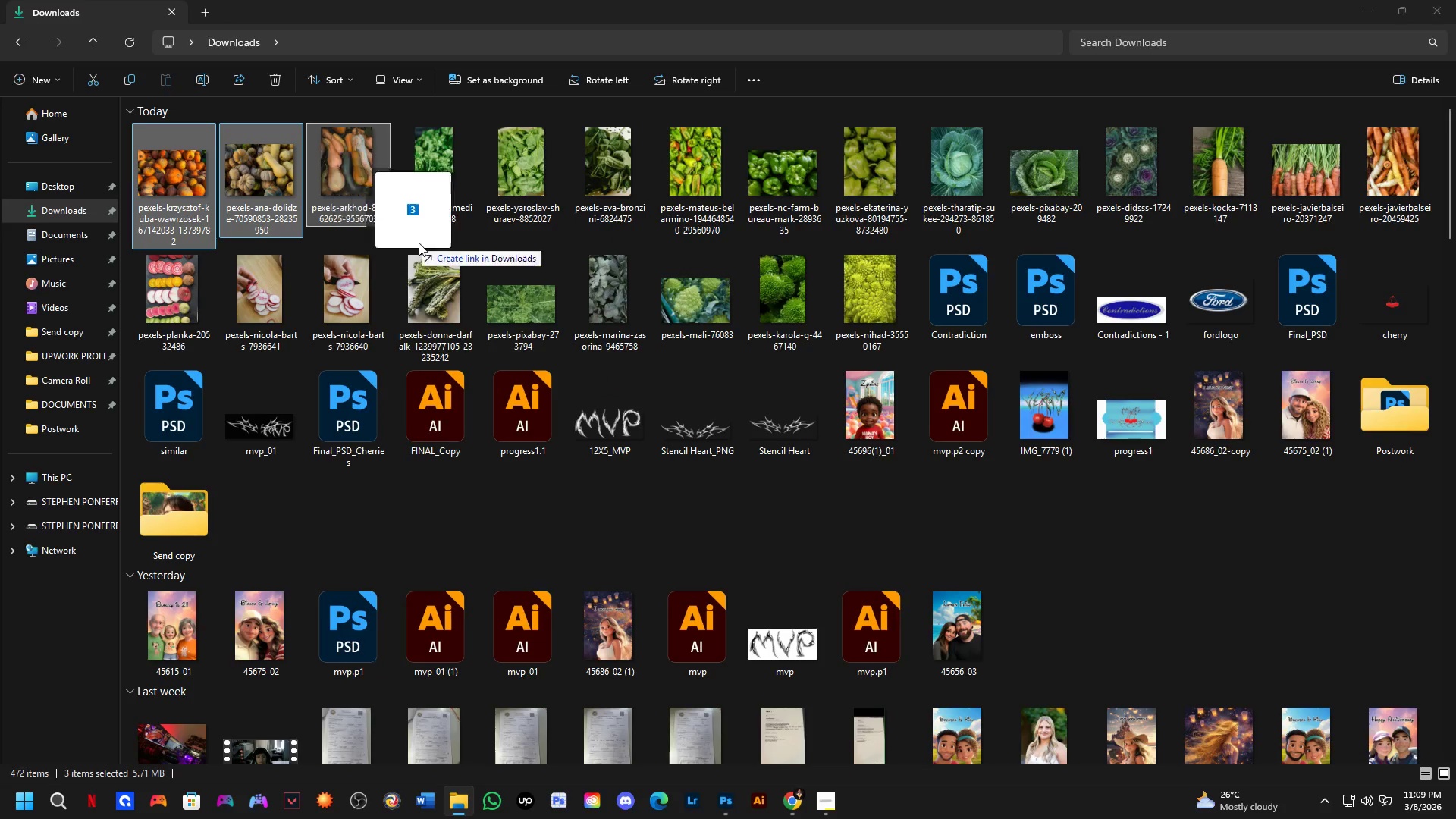 
key(Alt+Tab)
 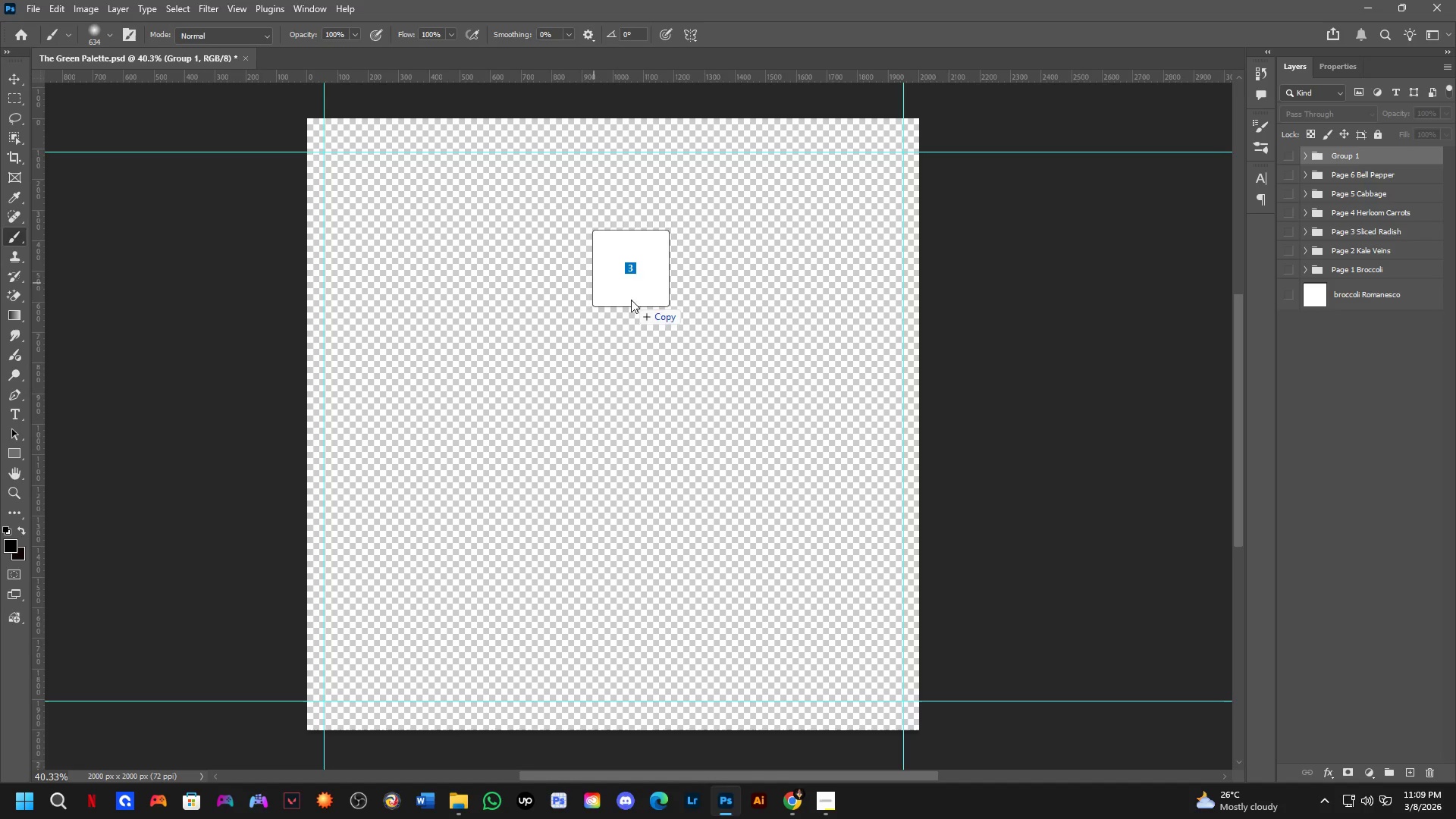 
key(Alt+AltLeft)
 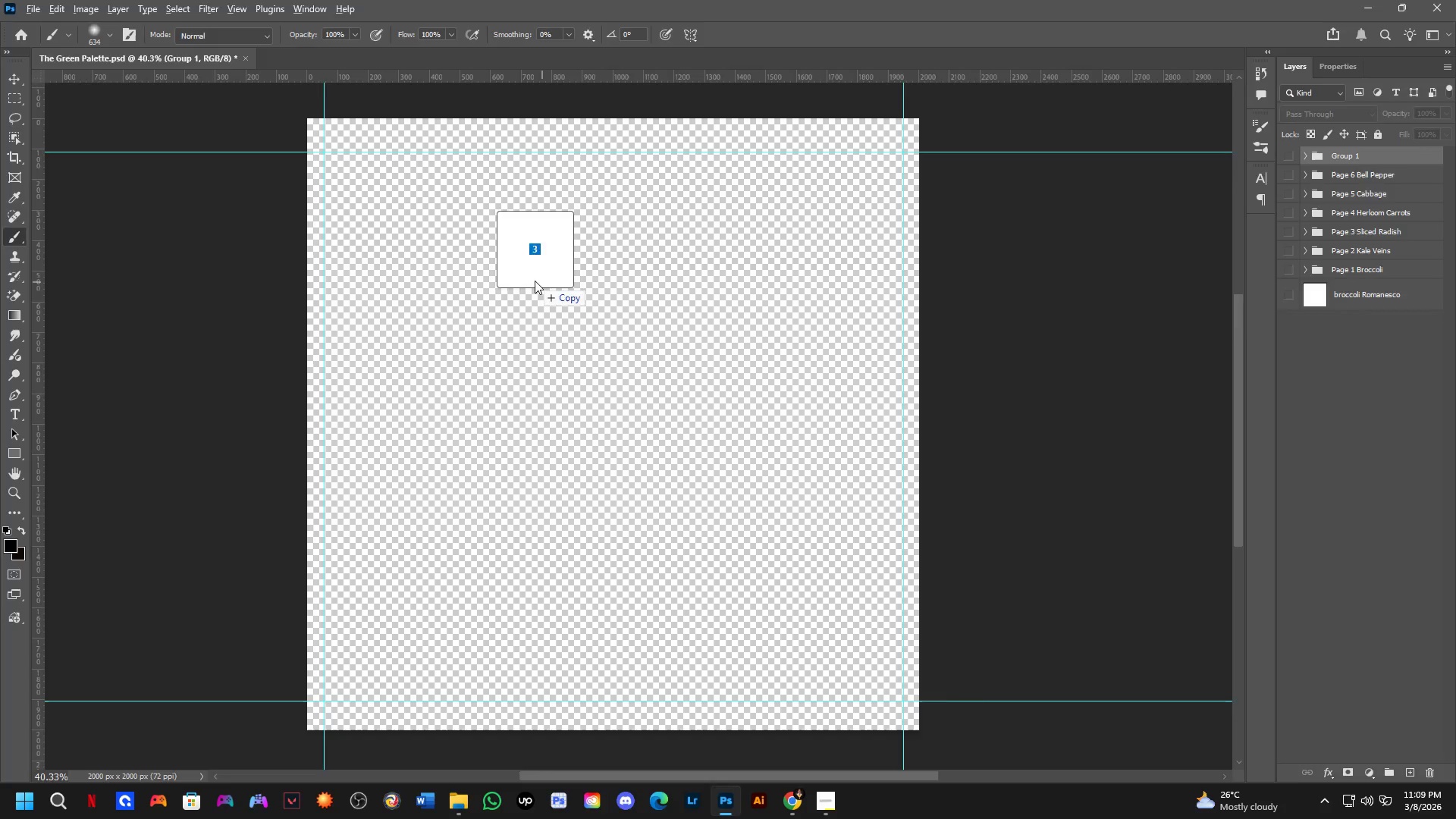 
key(Alt+Tab)
 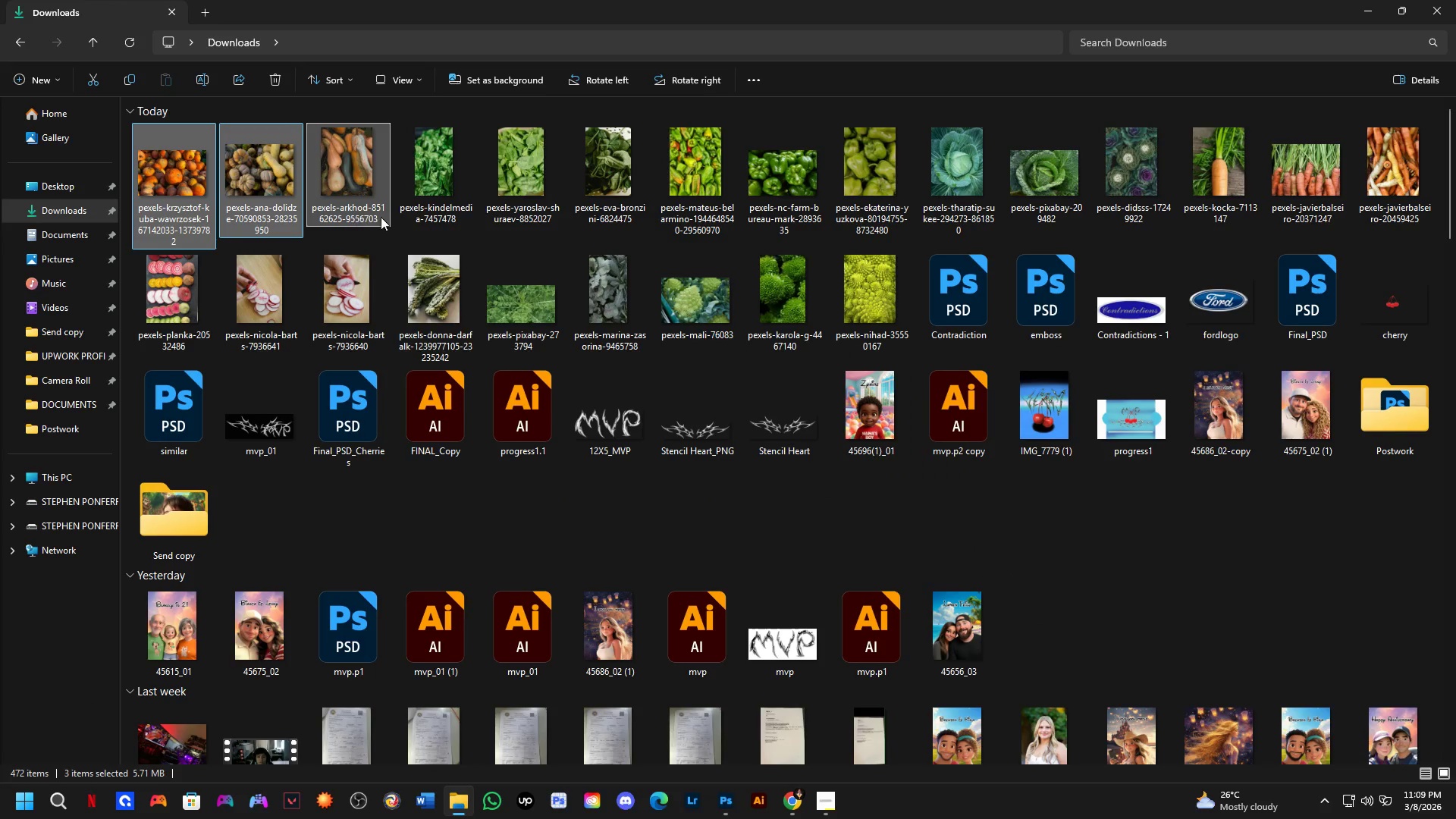 
left_click([359, 150])
 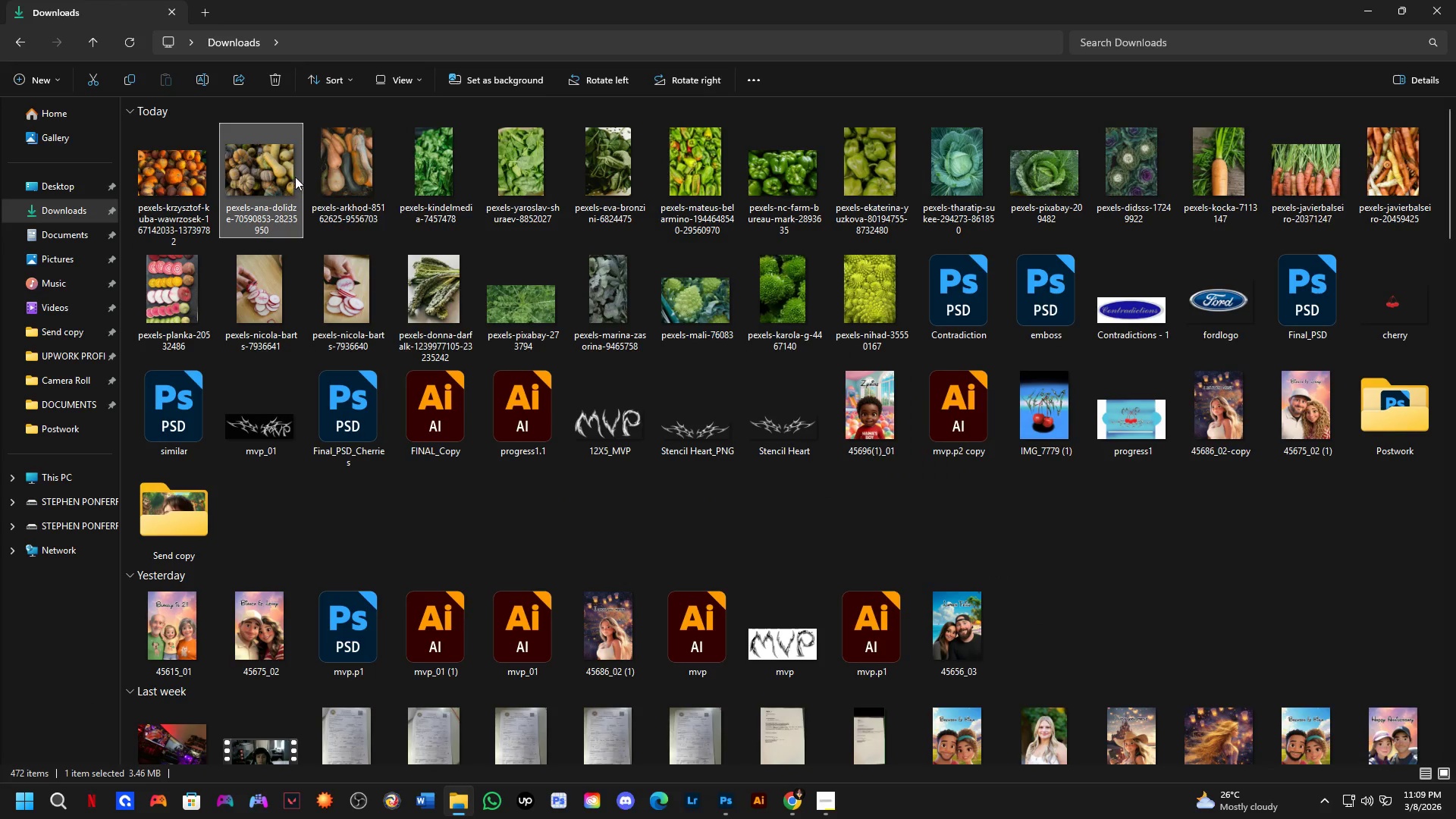 
double_click([334, 160])
 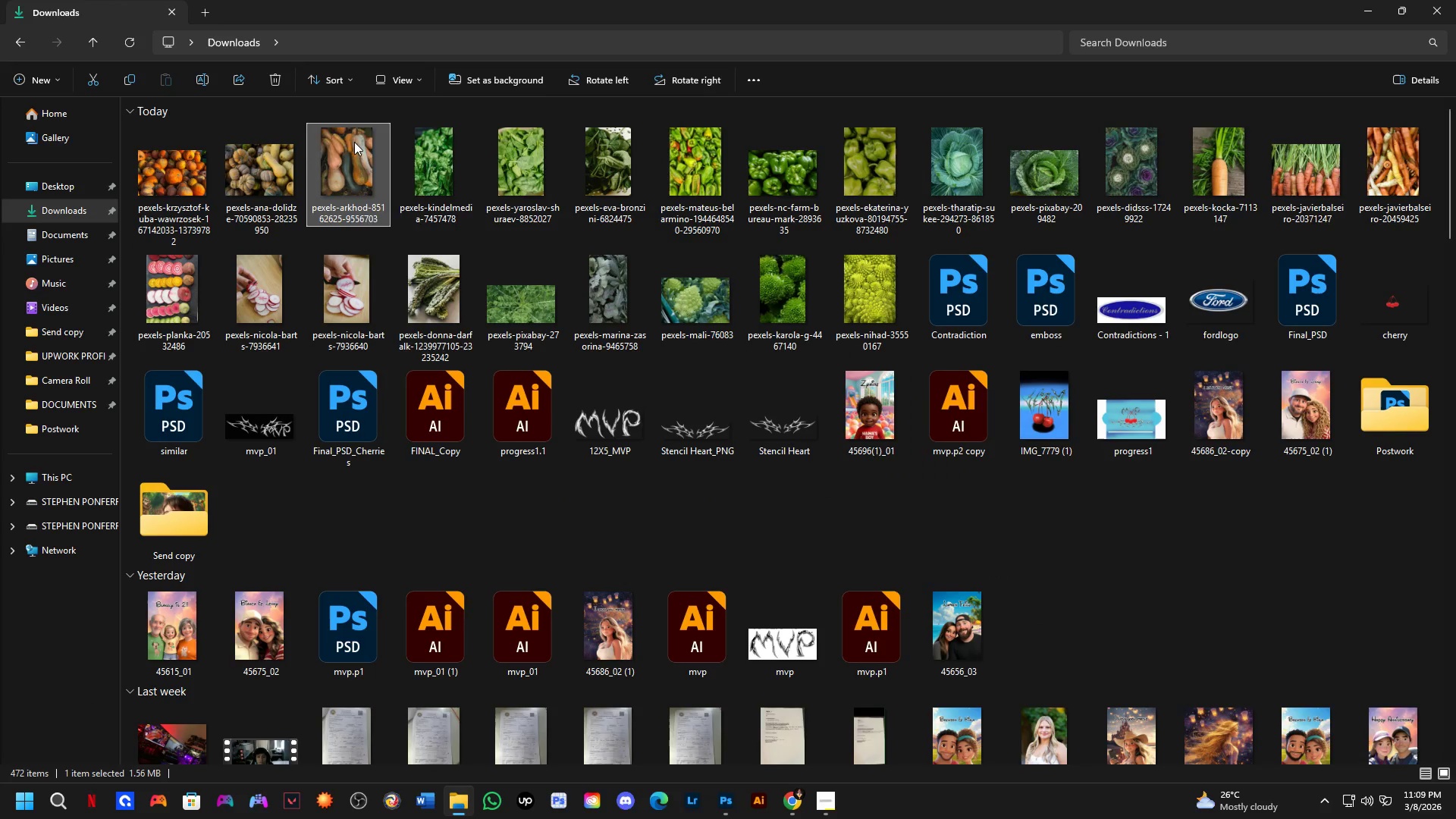 
left_click_drag(start_coordinate=[354, 142], to_coordinate=[641, 377])
 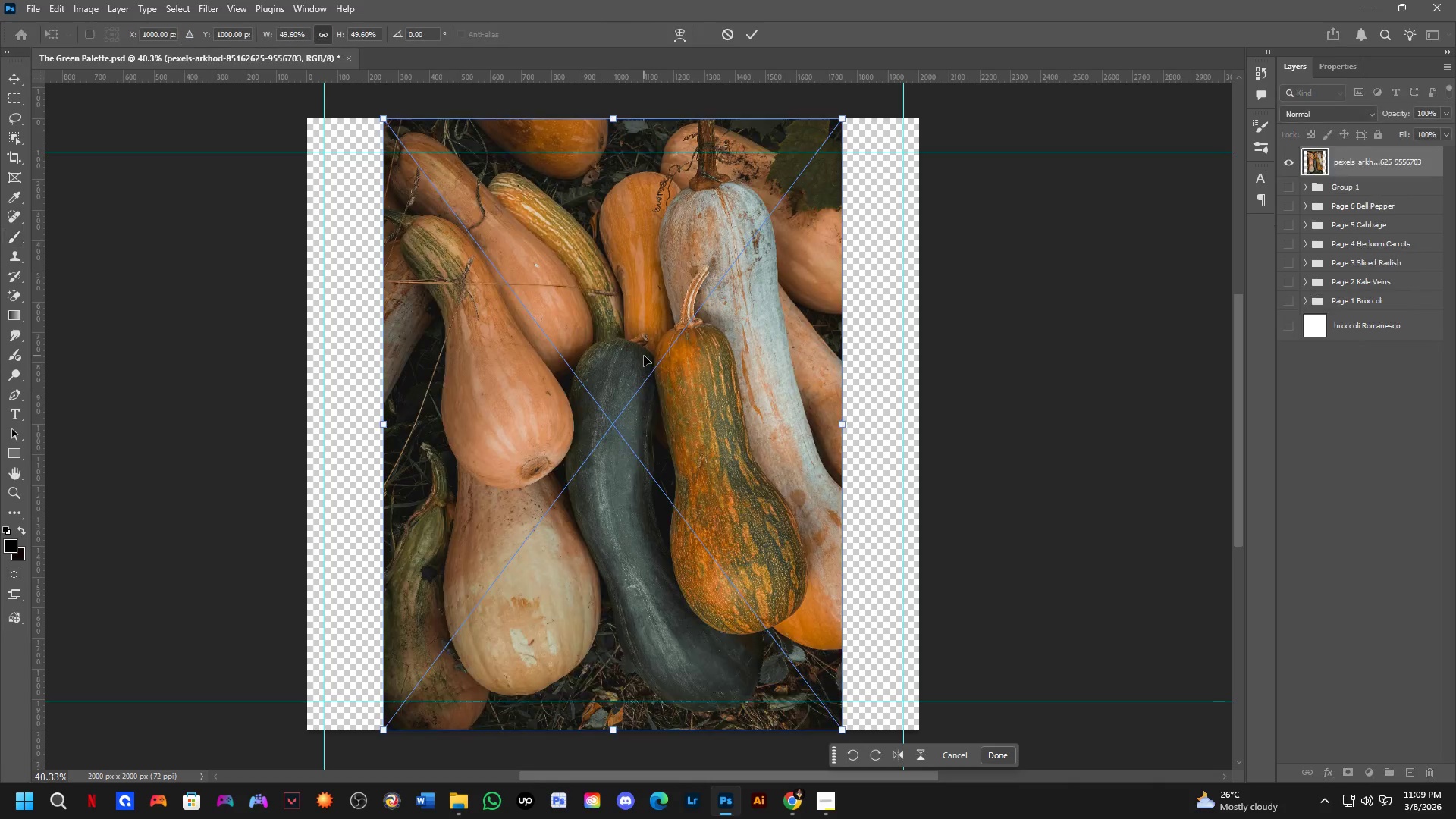 
key(Alt+AltLeft)
 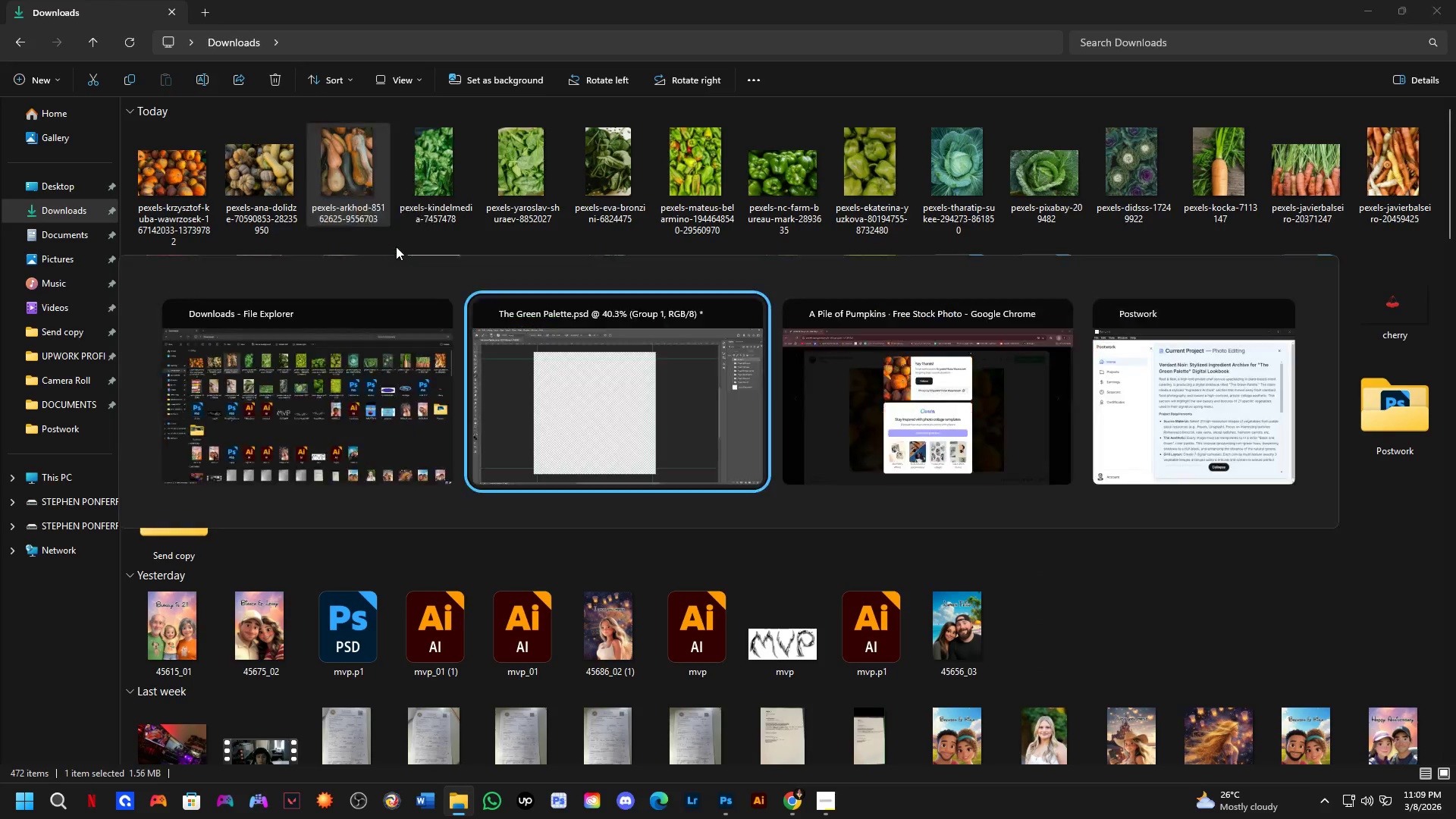 
key(Alt+Tab)
 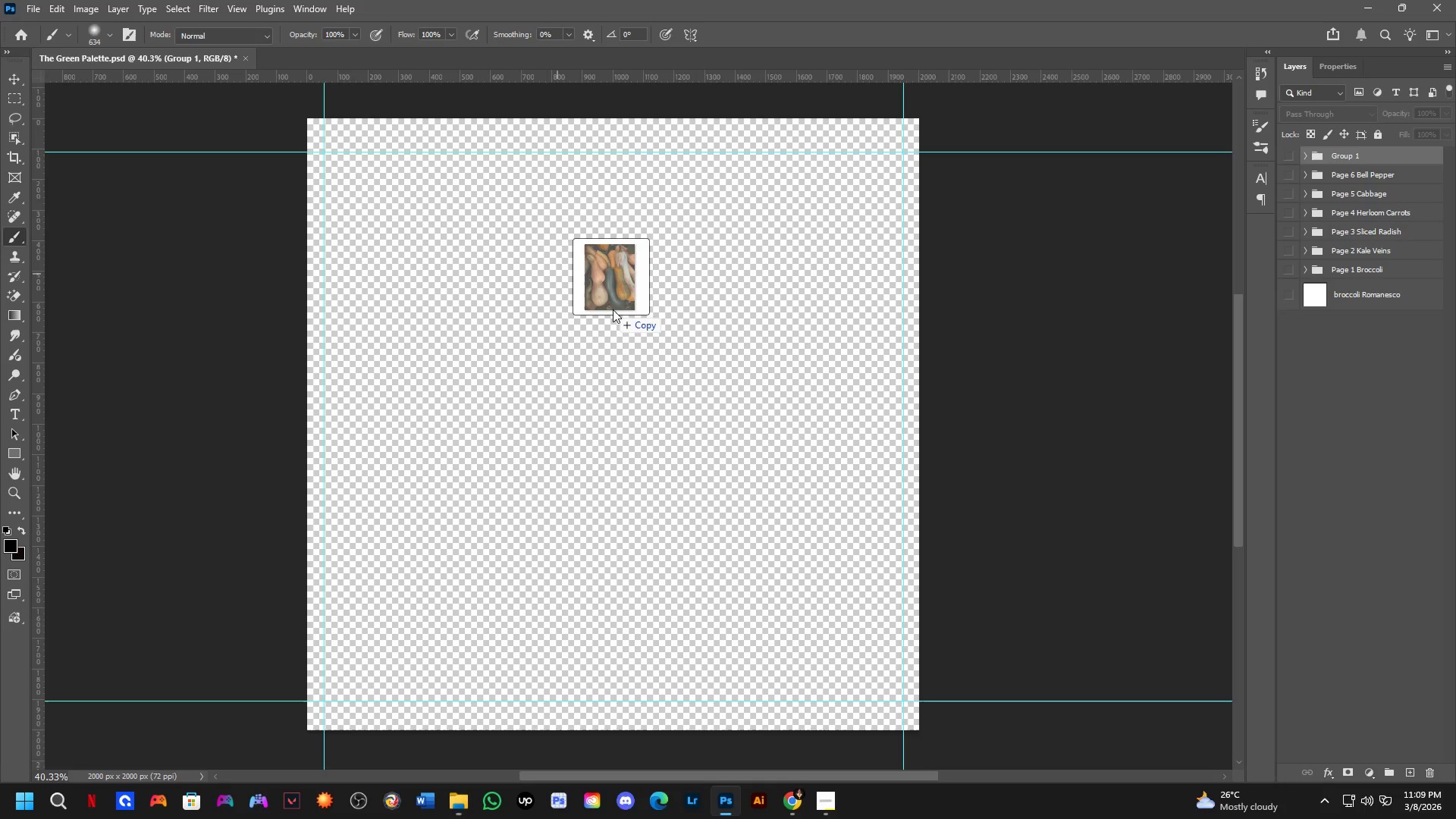 
hold_key(key=ShiftLeft, duration=0.53)
 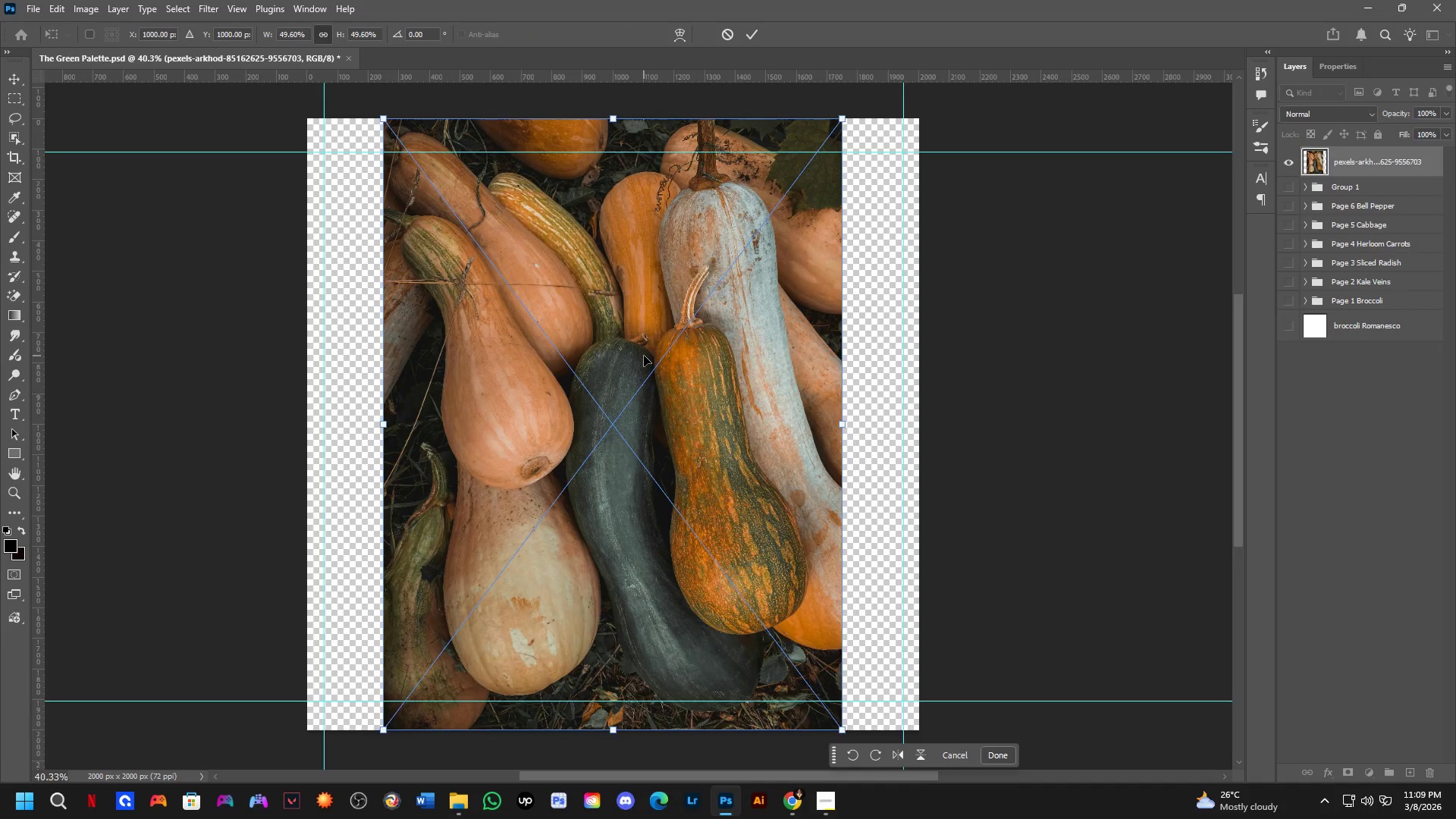 
scroll: coordinate [644, 356], scroll_direction: down, amount: 2.0
 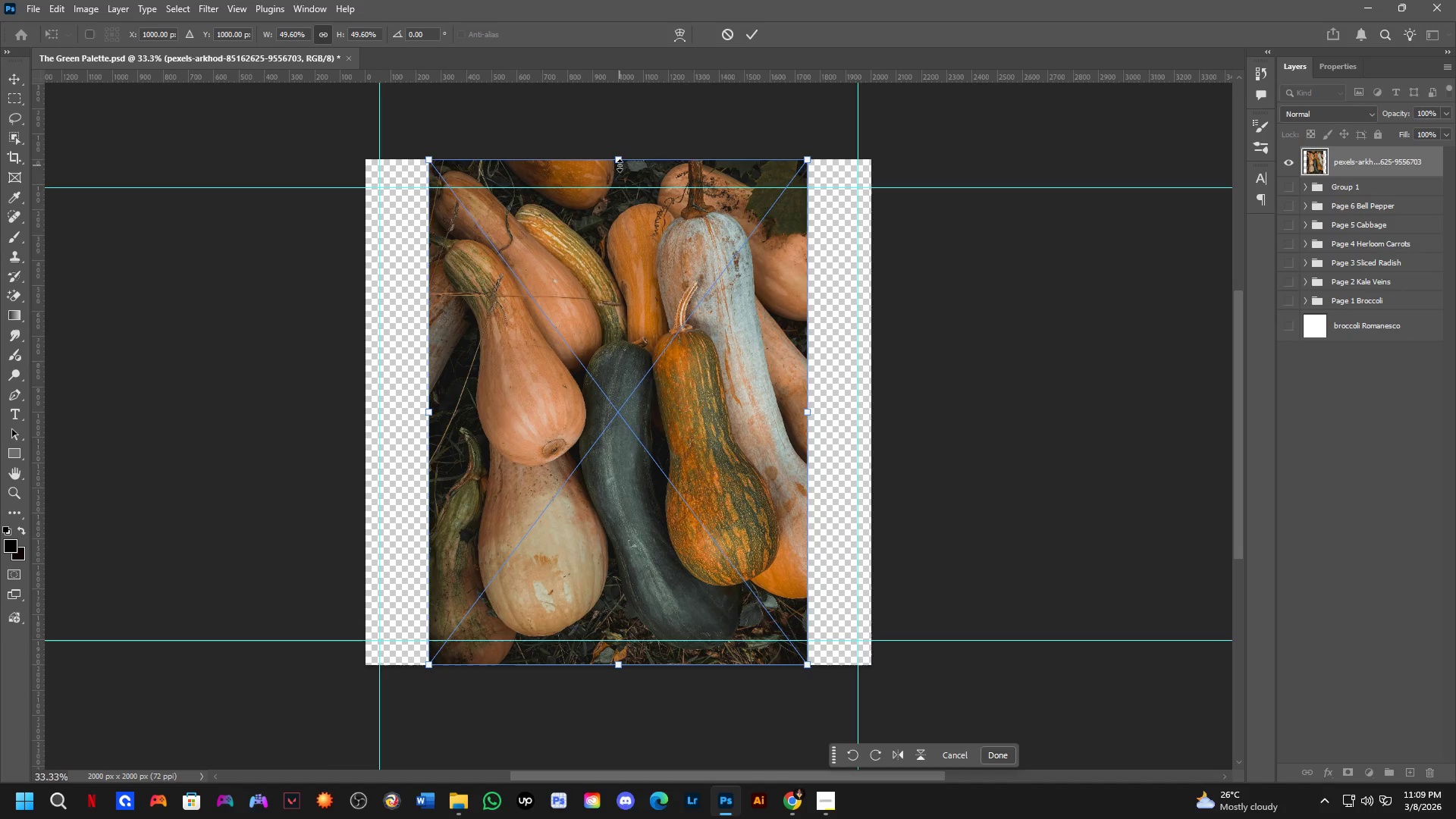 
left_click_drag(start_coordinate=[620, 165], to_coordinate=[637, 332])
 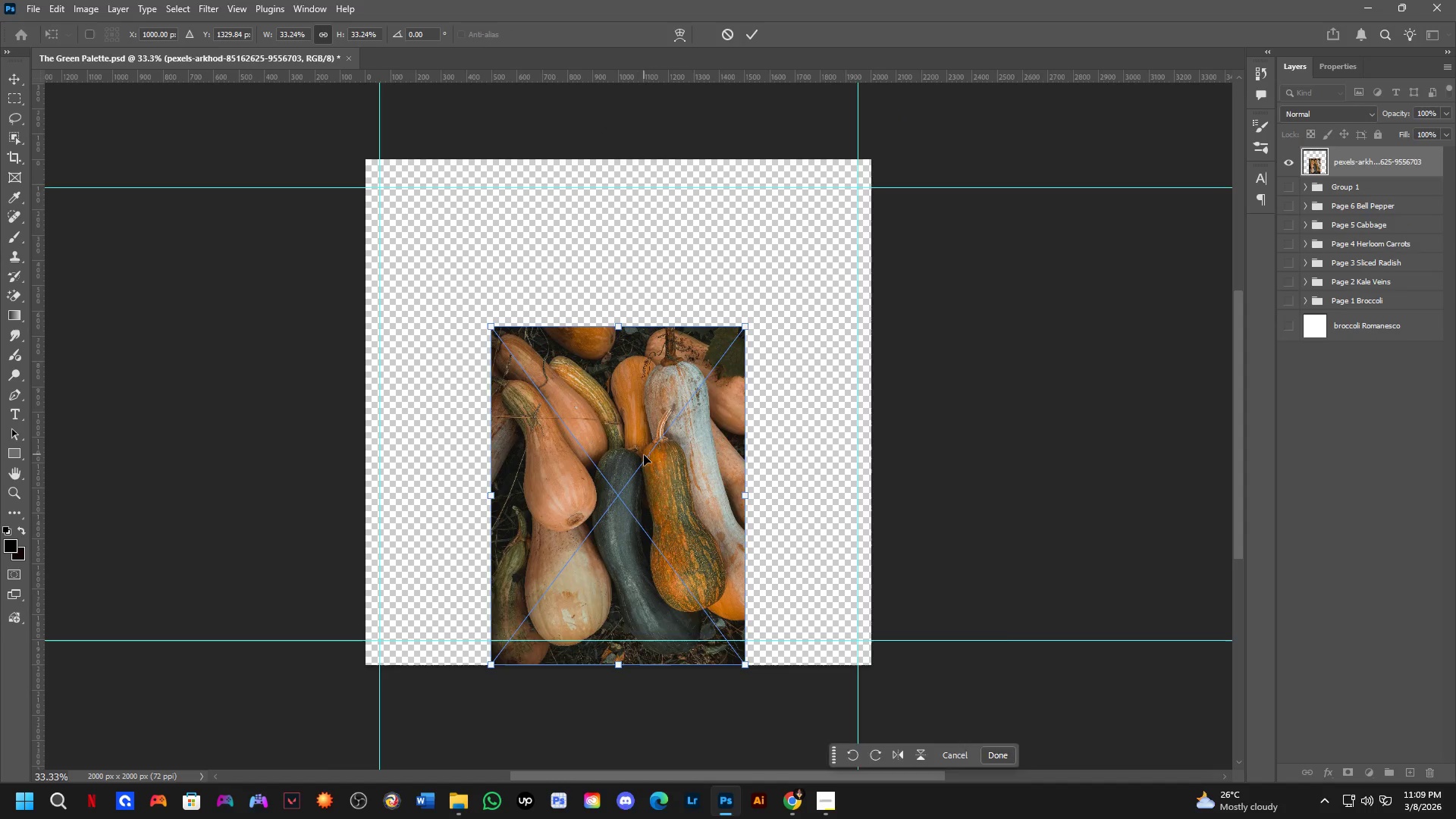 
left_click_drag(start_coordinate=[645, 456], to_coordinate=[762, 318])
 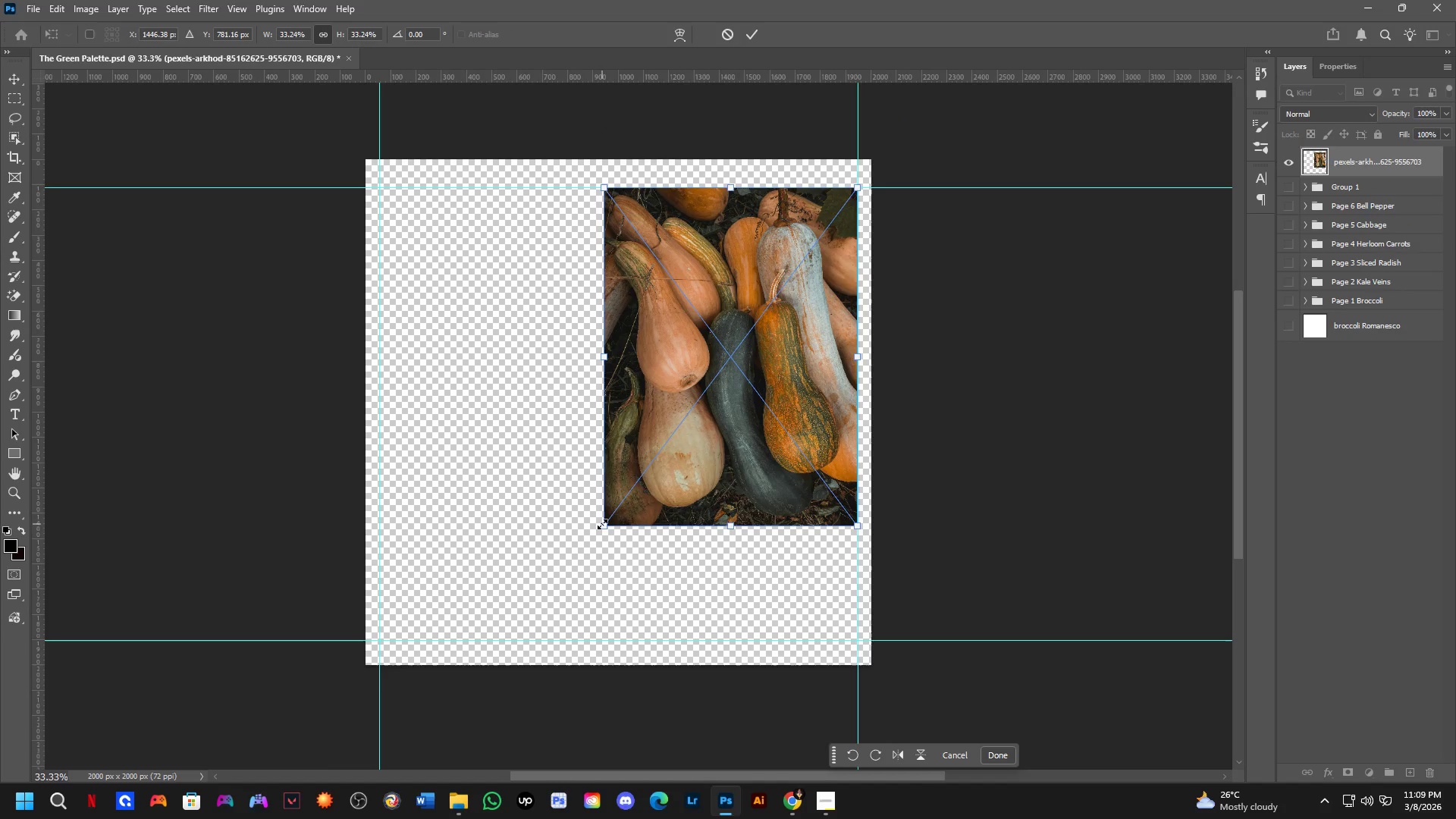 
left_click_drag(start_coordinate=[602, 528], to_coordinate=[686, 416])
 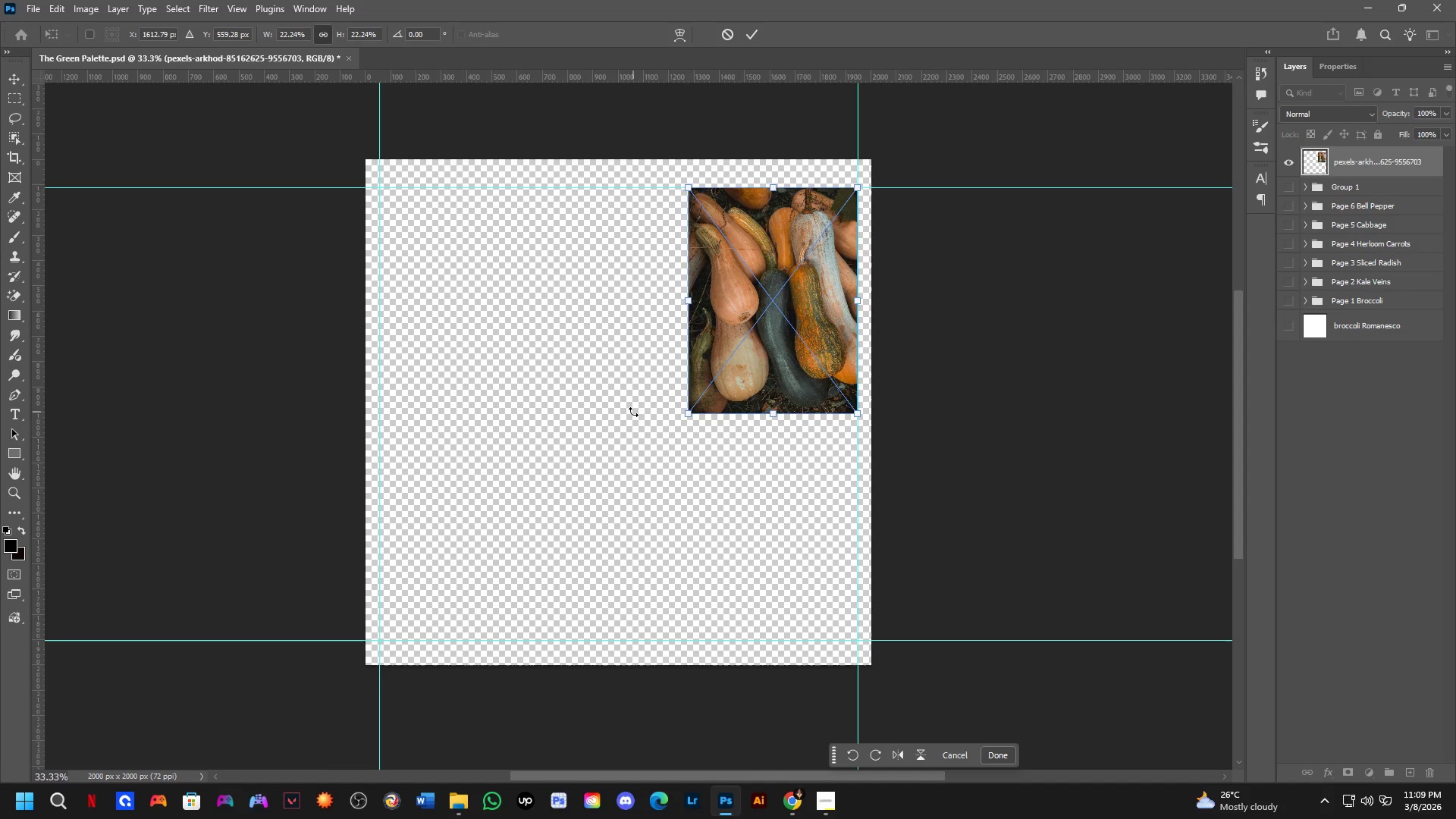 
key(NumpadEnter)
 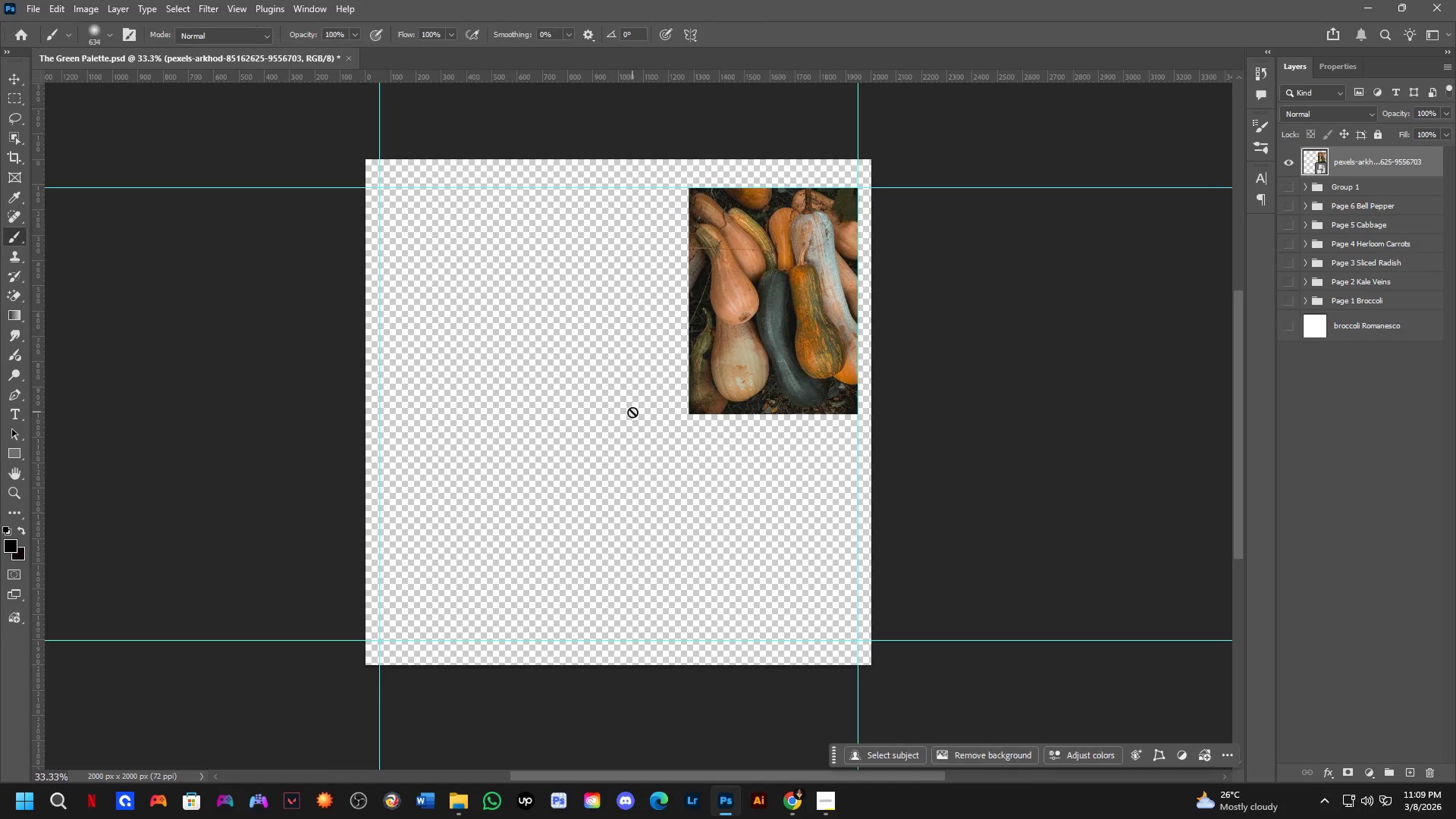 
key(Alt+AltLeft)
 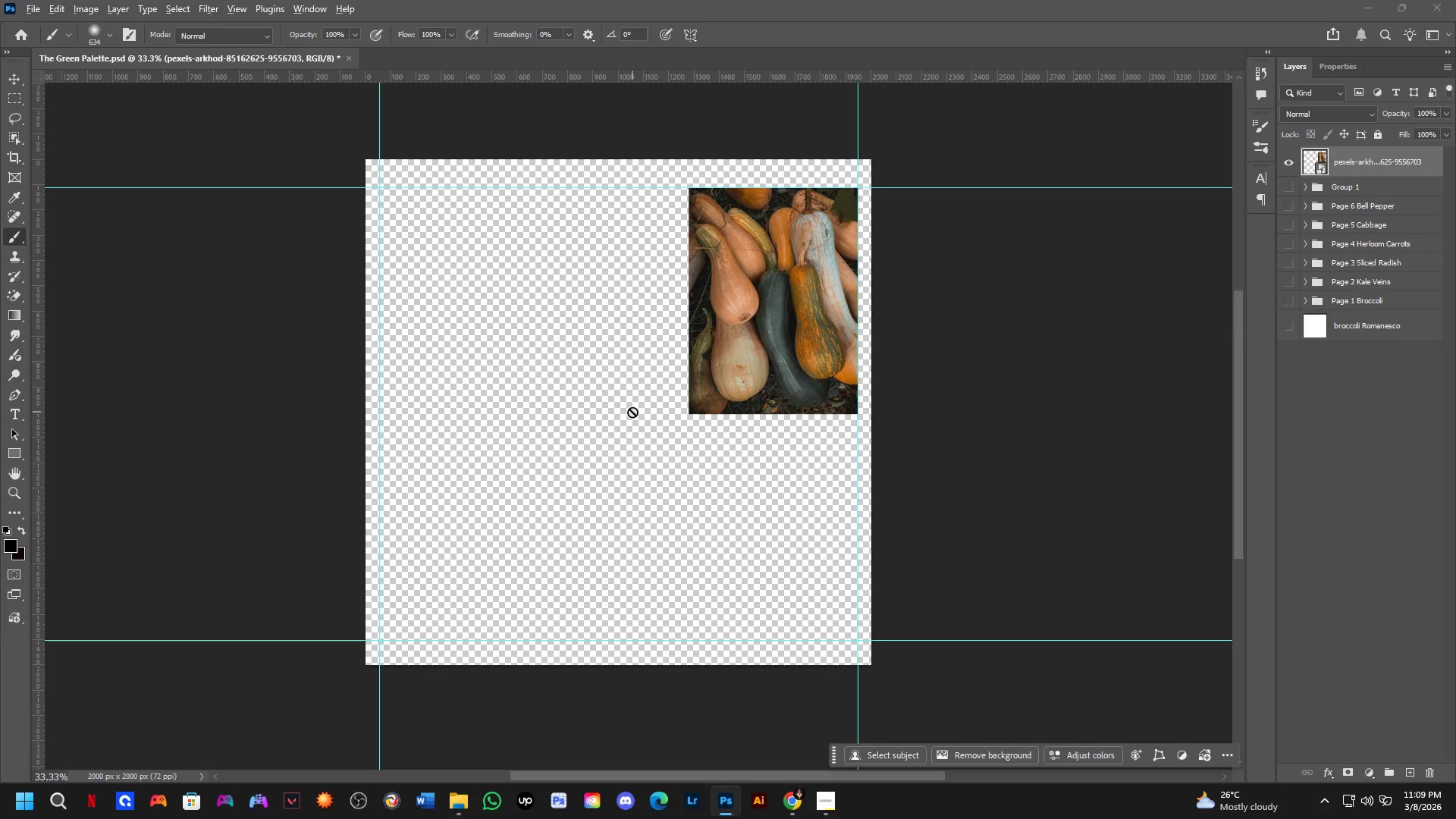 
key(Alt+Tab)
 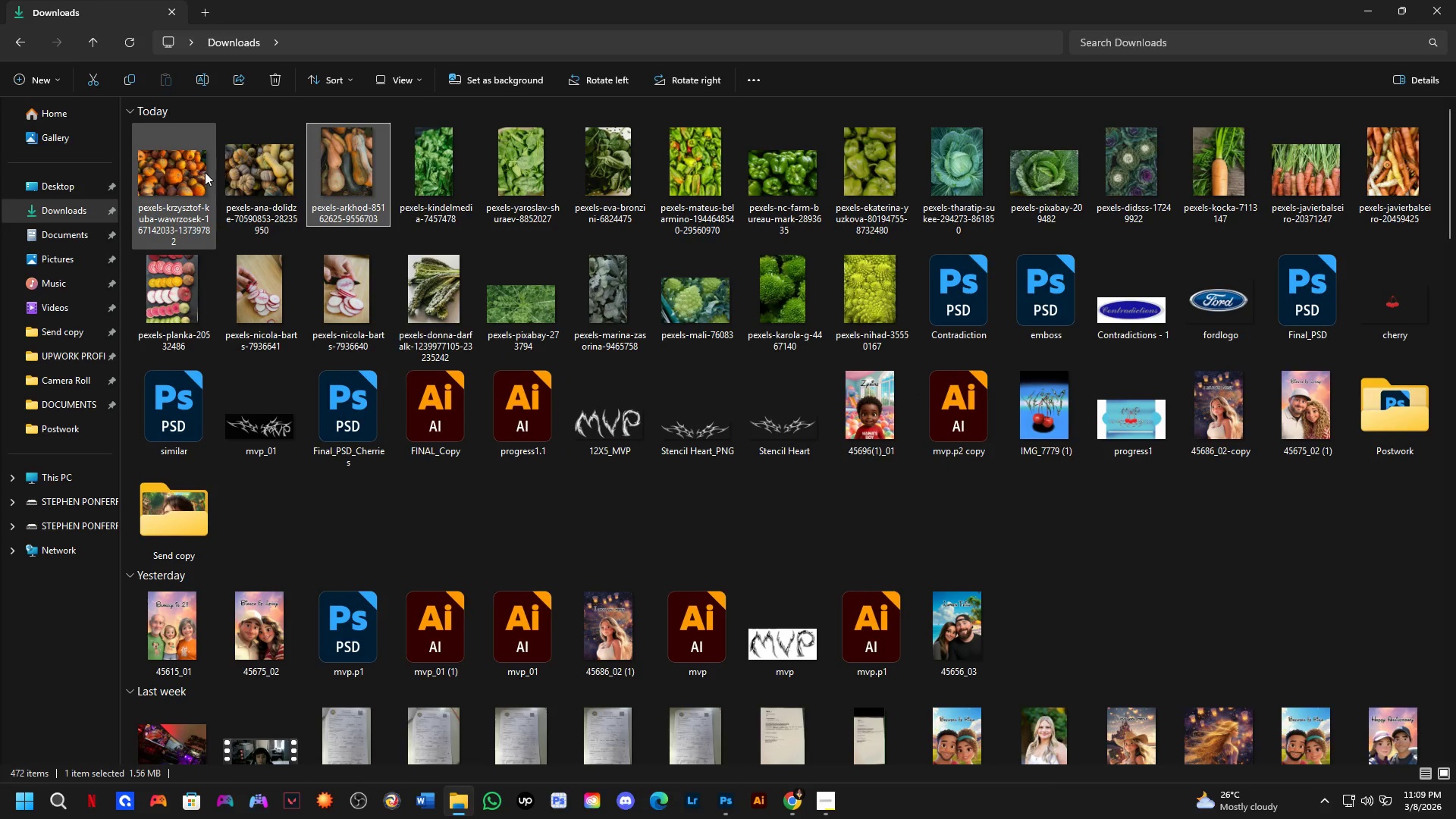 
left_click([231, 167])
 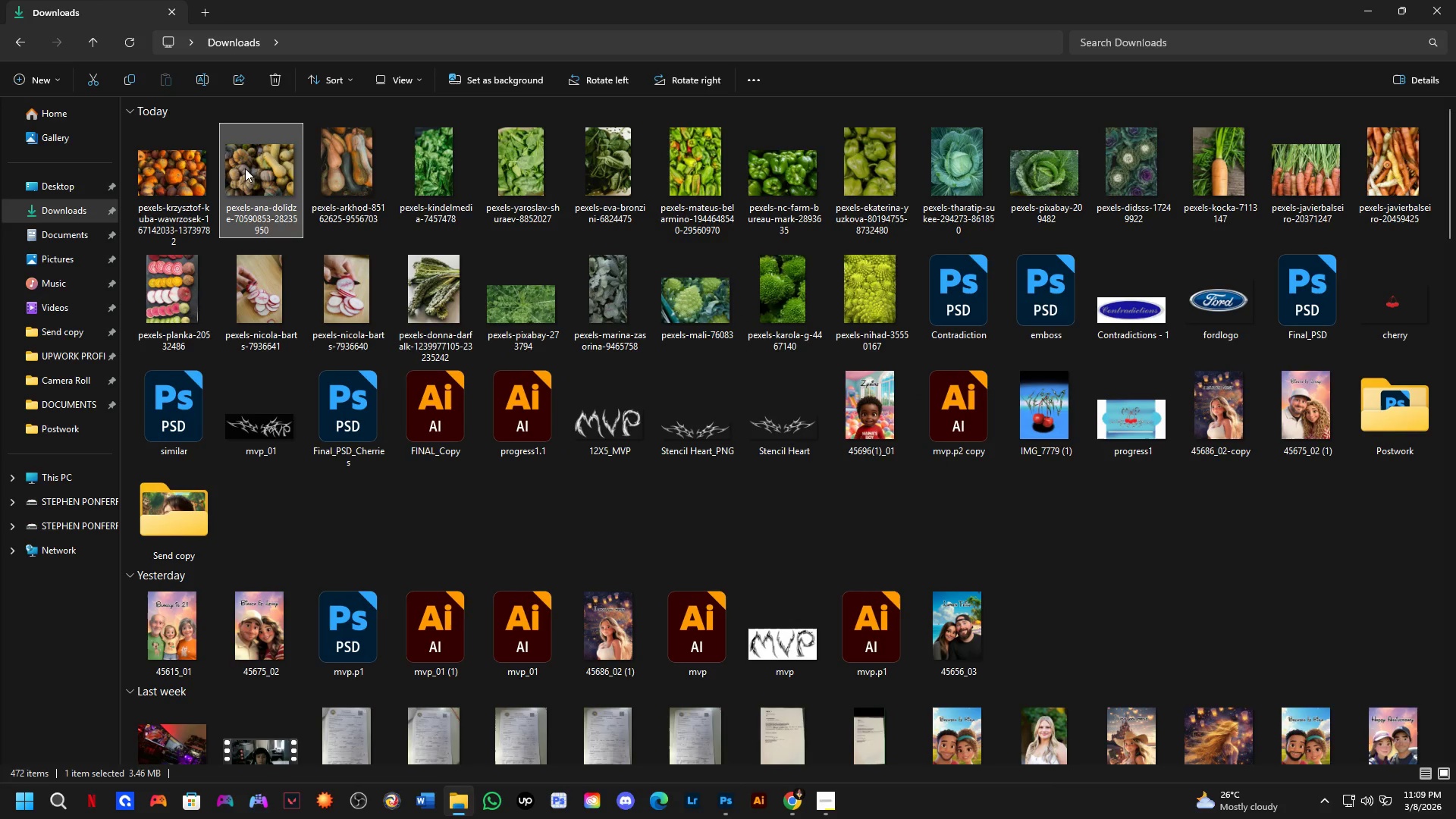 
left_click_drag(start_coordinate=[247, 168], to_coordinate=[565, 403])
 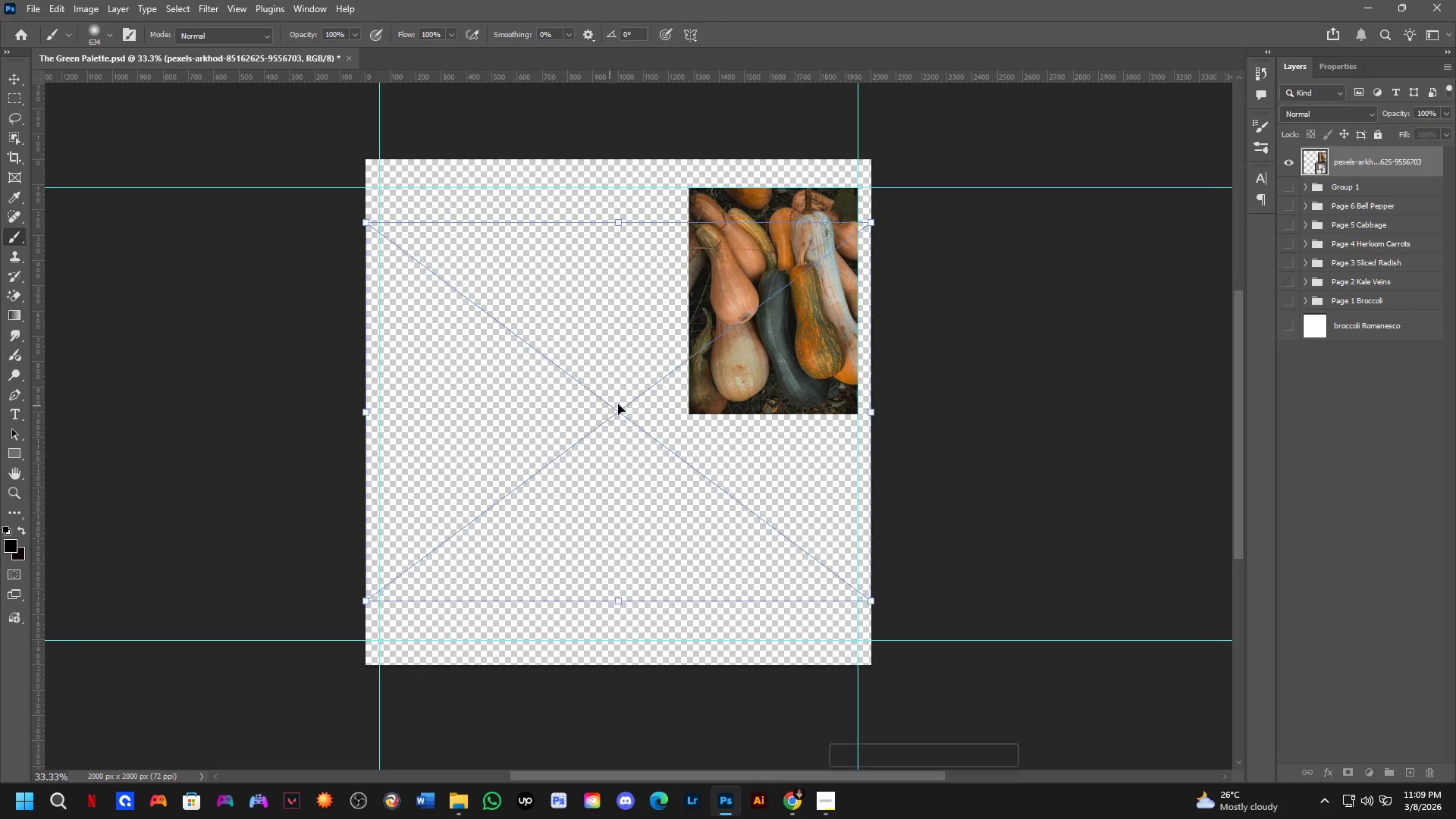 
key(Alt+AltLeft)
 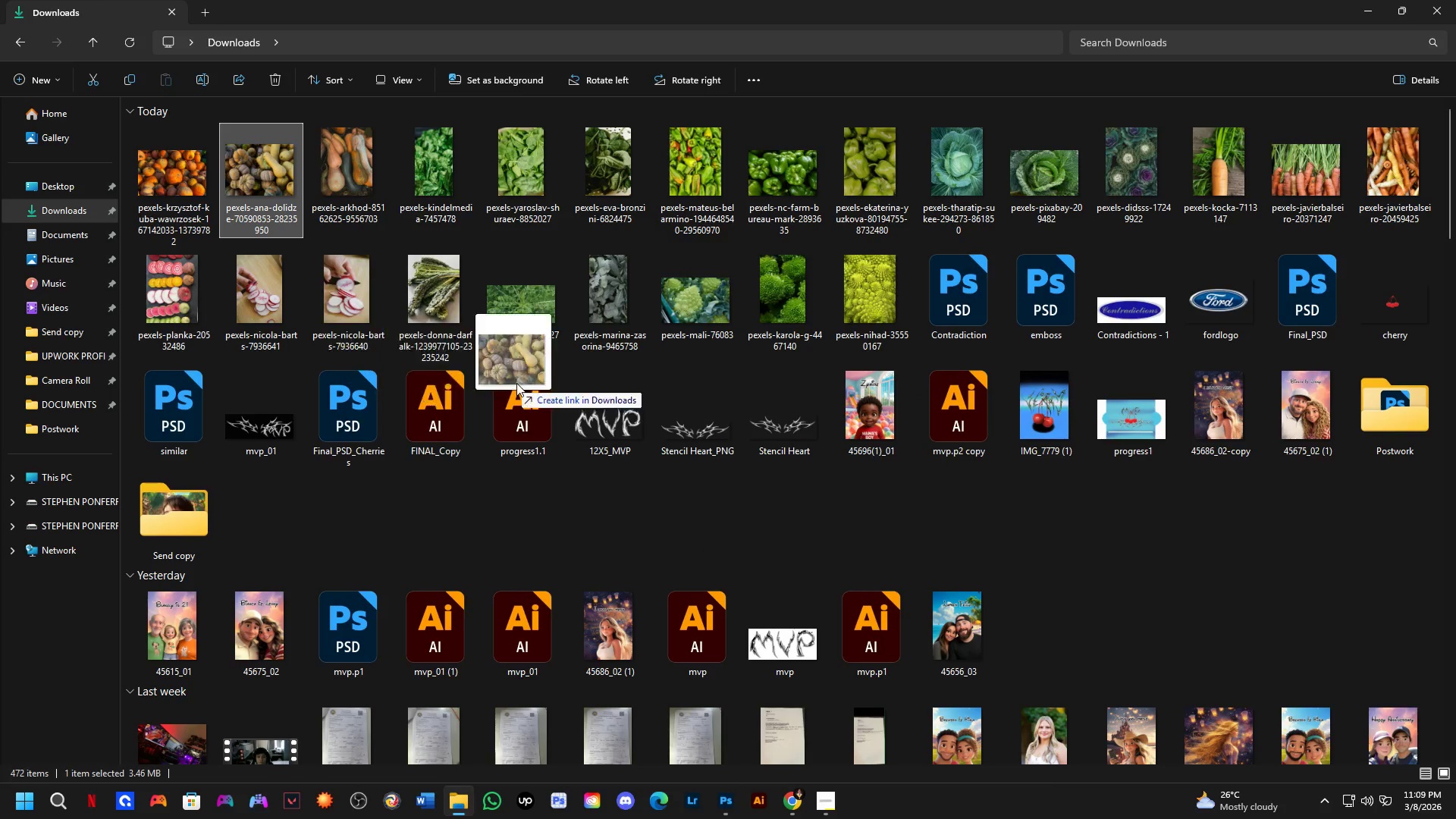 
key(Alt+Tab)
 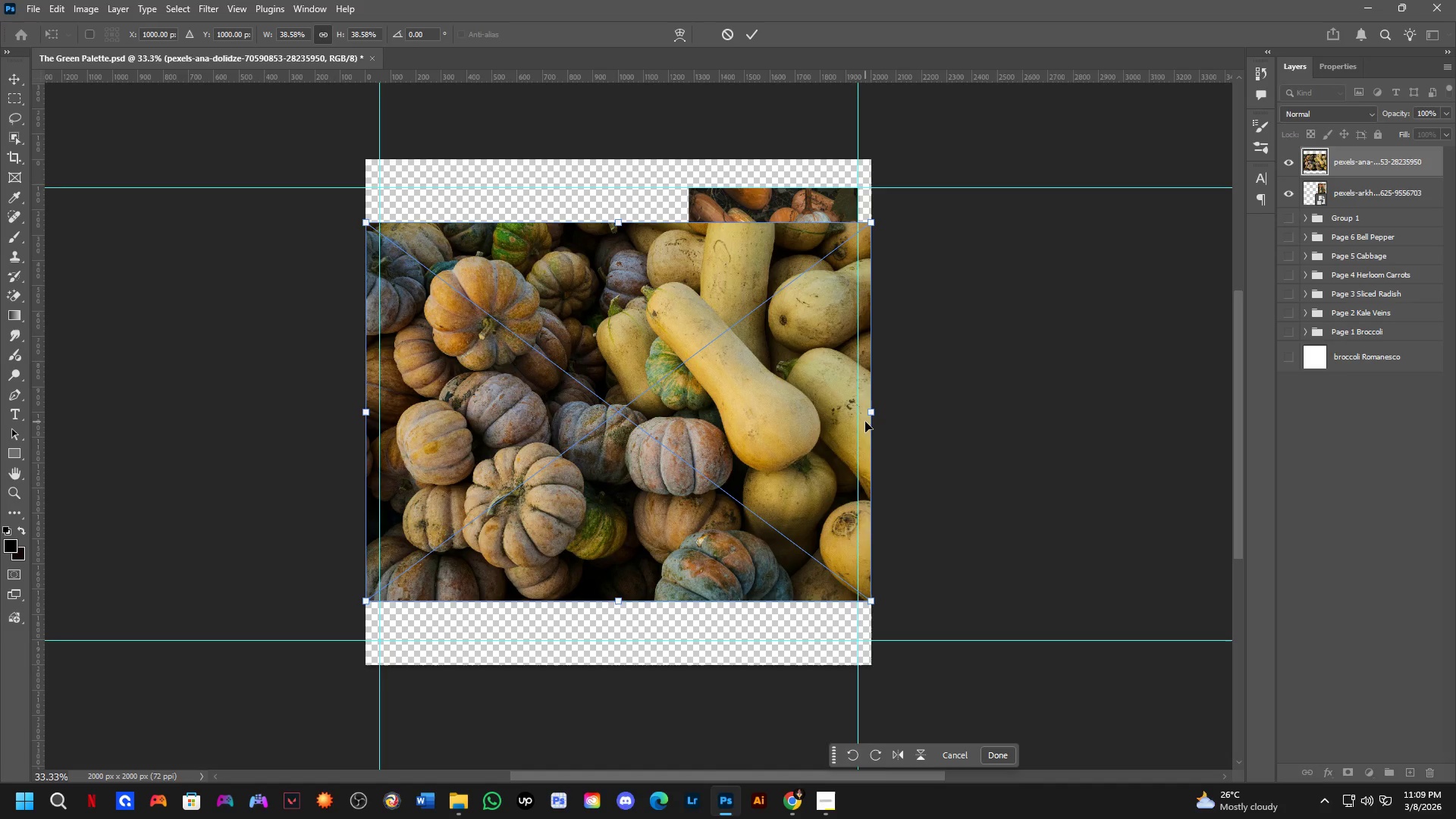 
left_click_drag(start_coordinate=[868, 413], to_coordinate=[852, 425])
 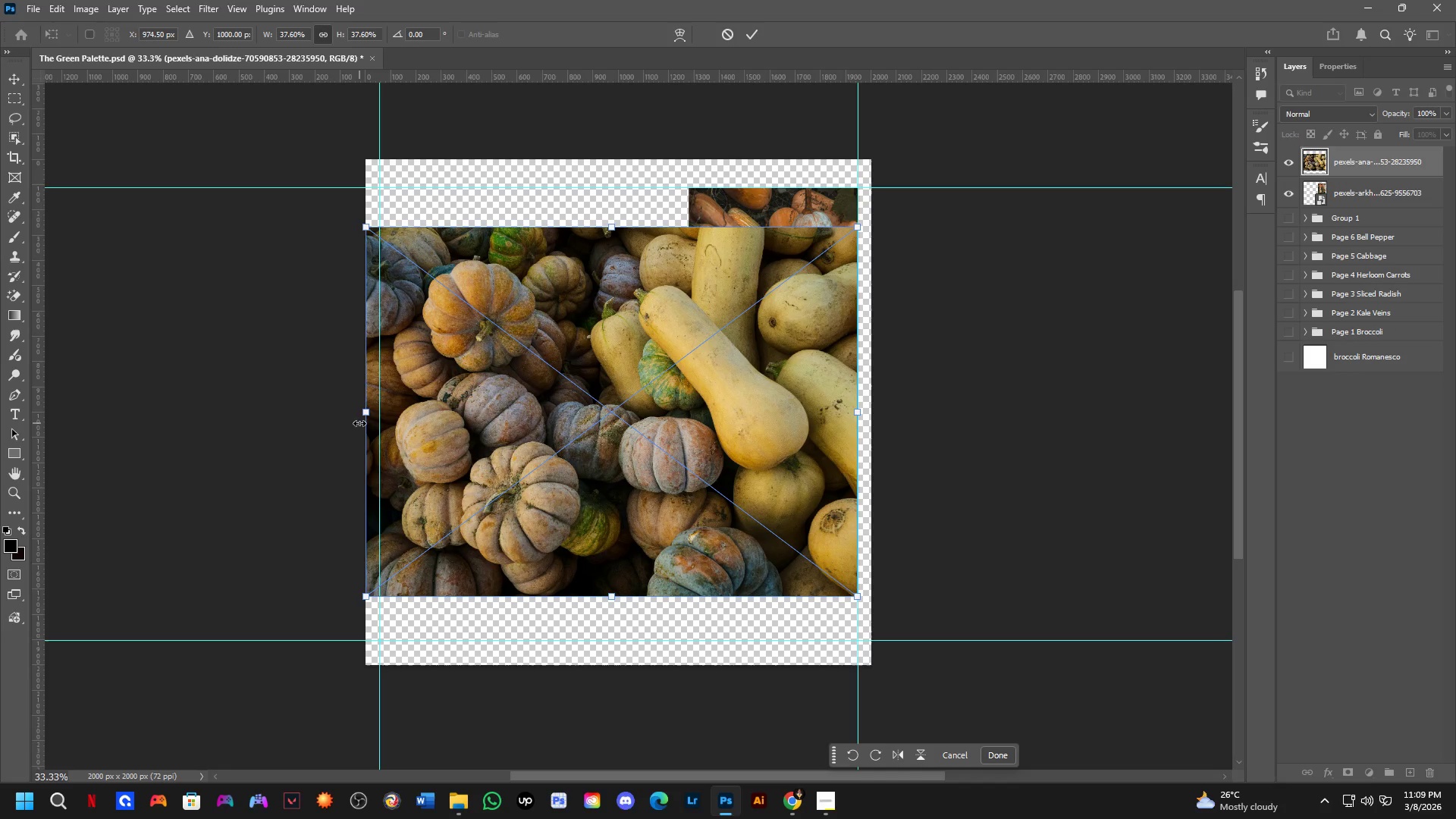 
left_click_drag(start_coordinate=[366, 419], to_coordinate=[378, 436])
 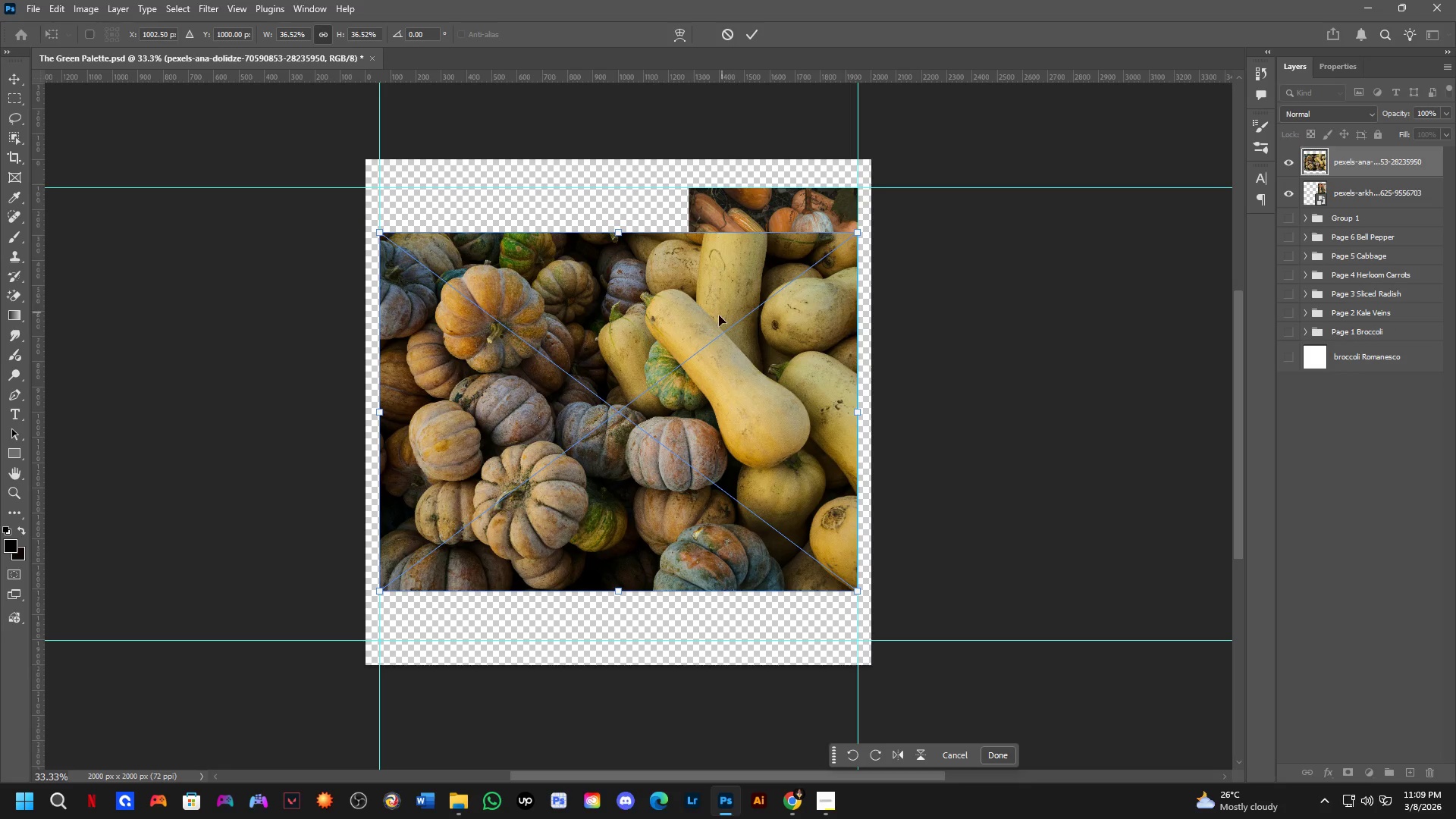 
left_click_drag(start_coordinate=[695, 333], to_coordinate=[695, 381])
 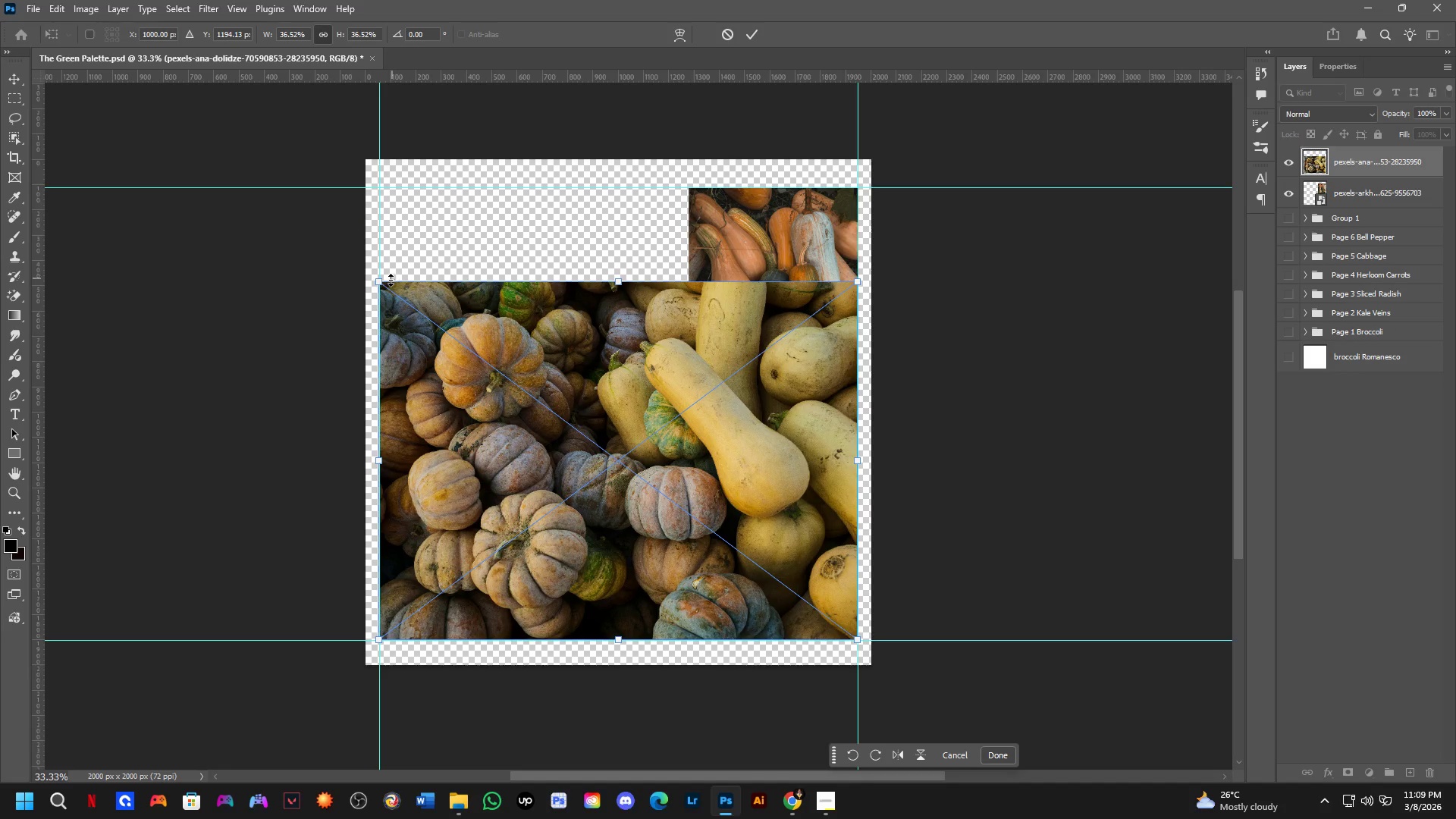 
left_click_drag(start_coordinate=[380, 285], to_coordinate=[563, 428])
 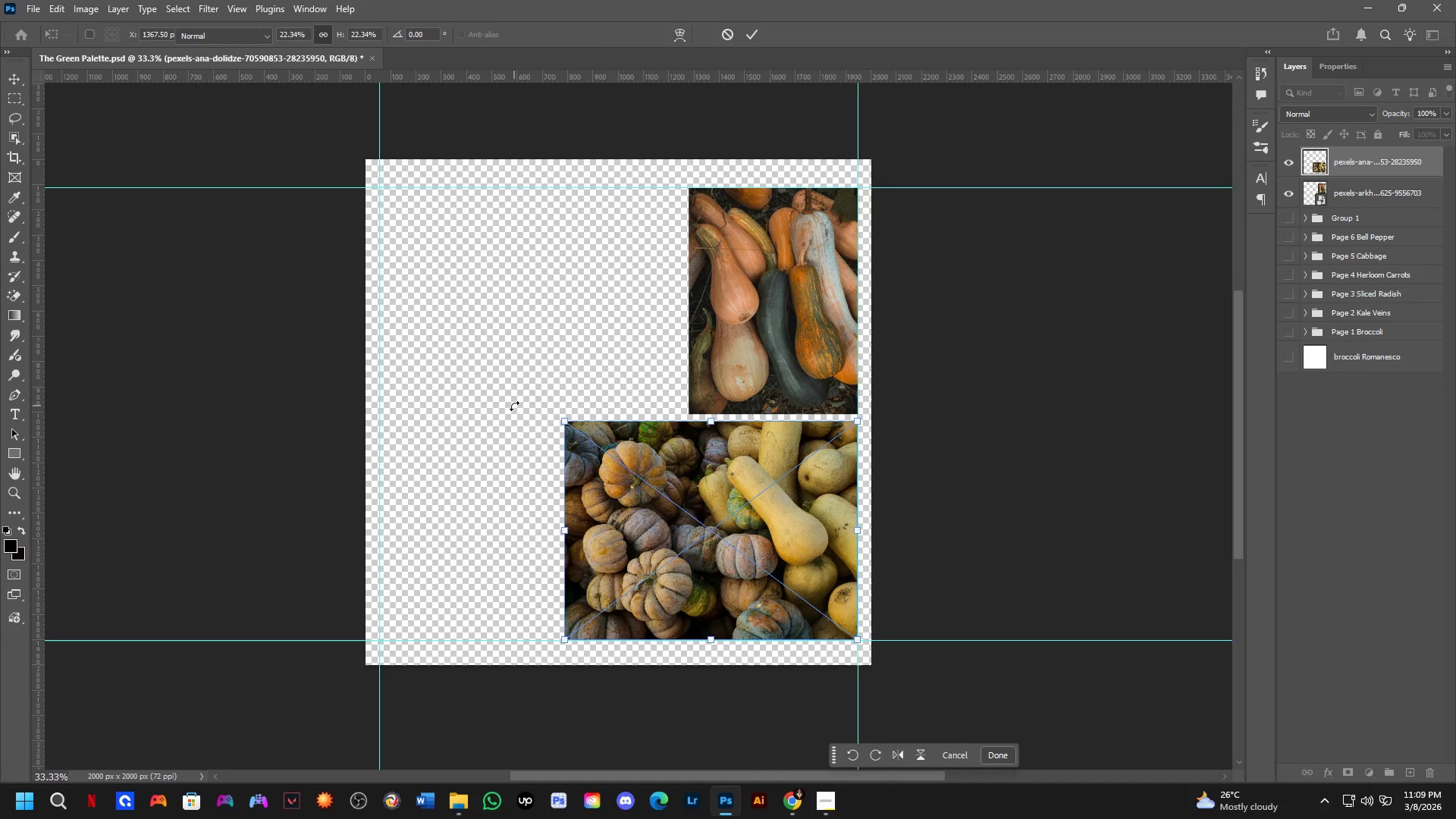 
key(NumpadEnter)
 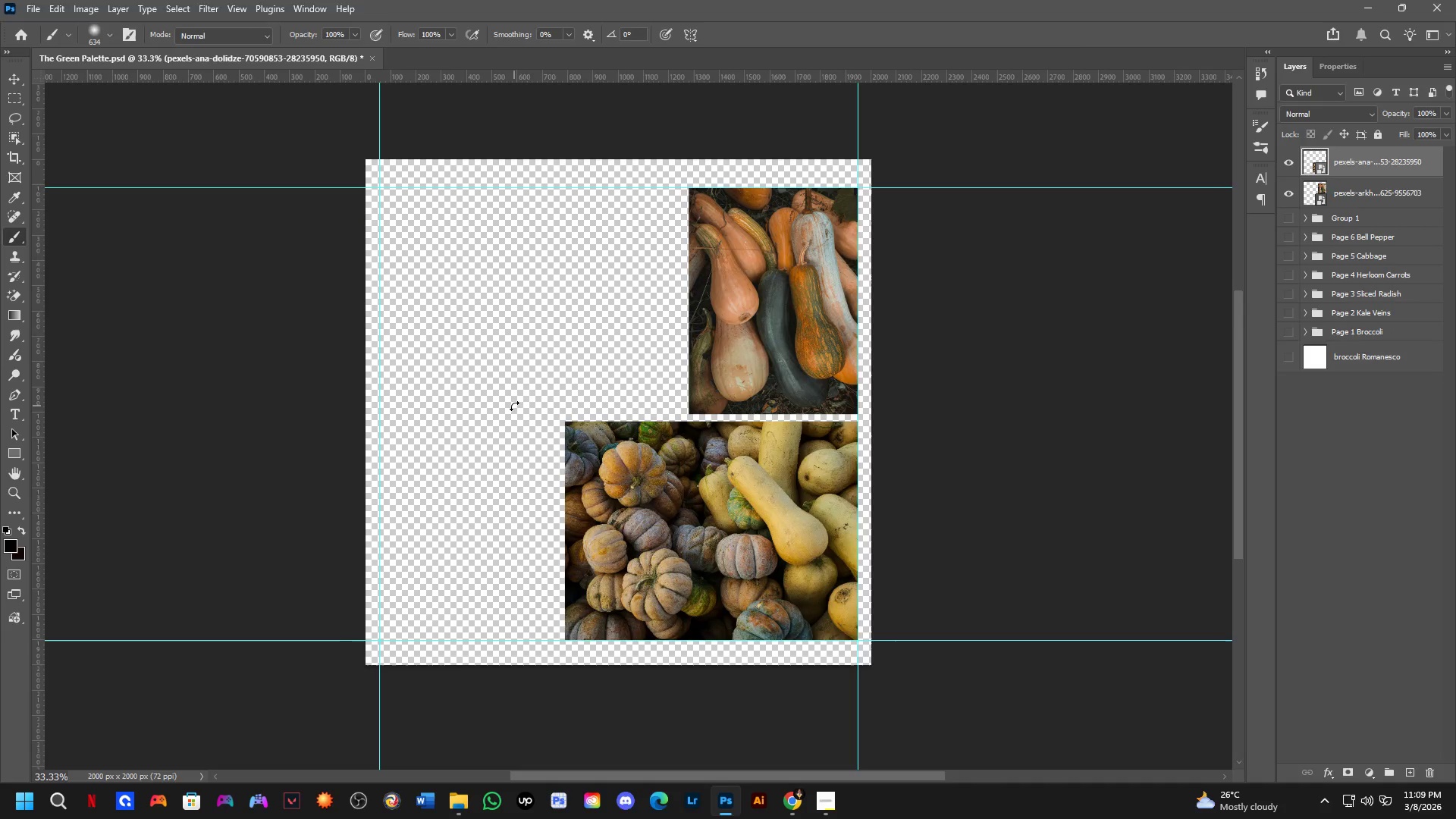 
key(Alt+AltLeft)
 